 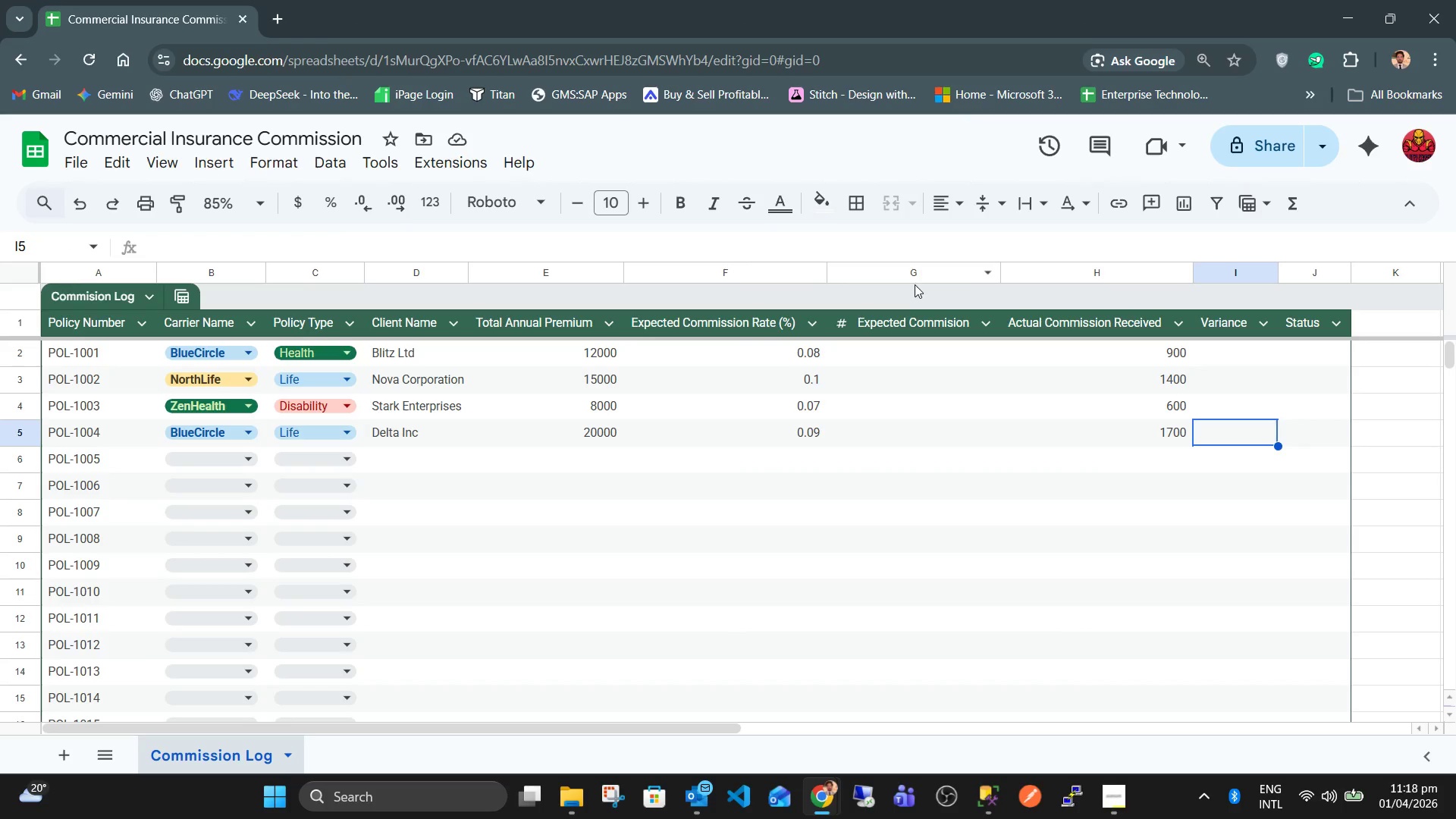 
left_click([915, 278])
 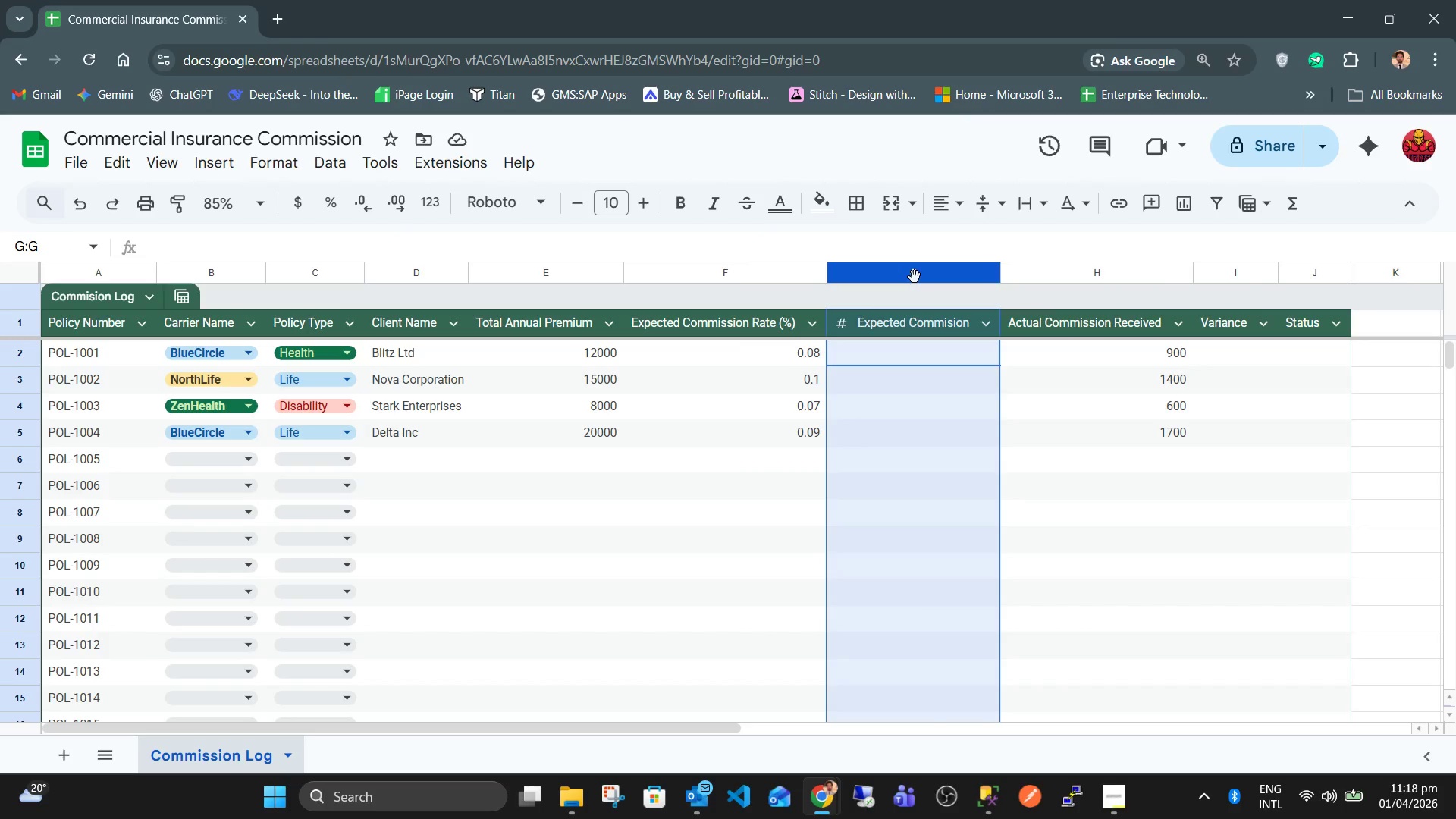 
right_click([915, 277])
 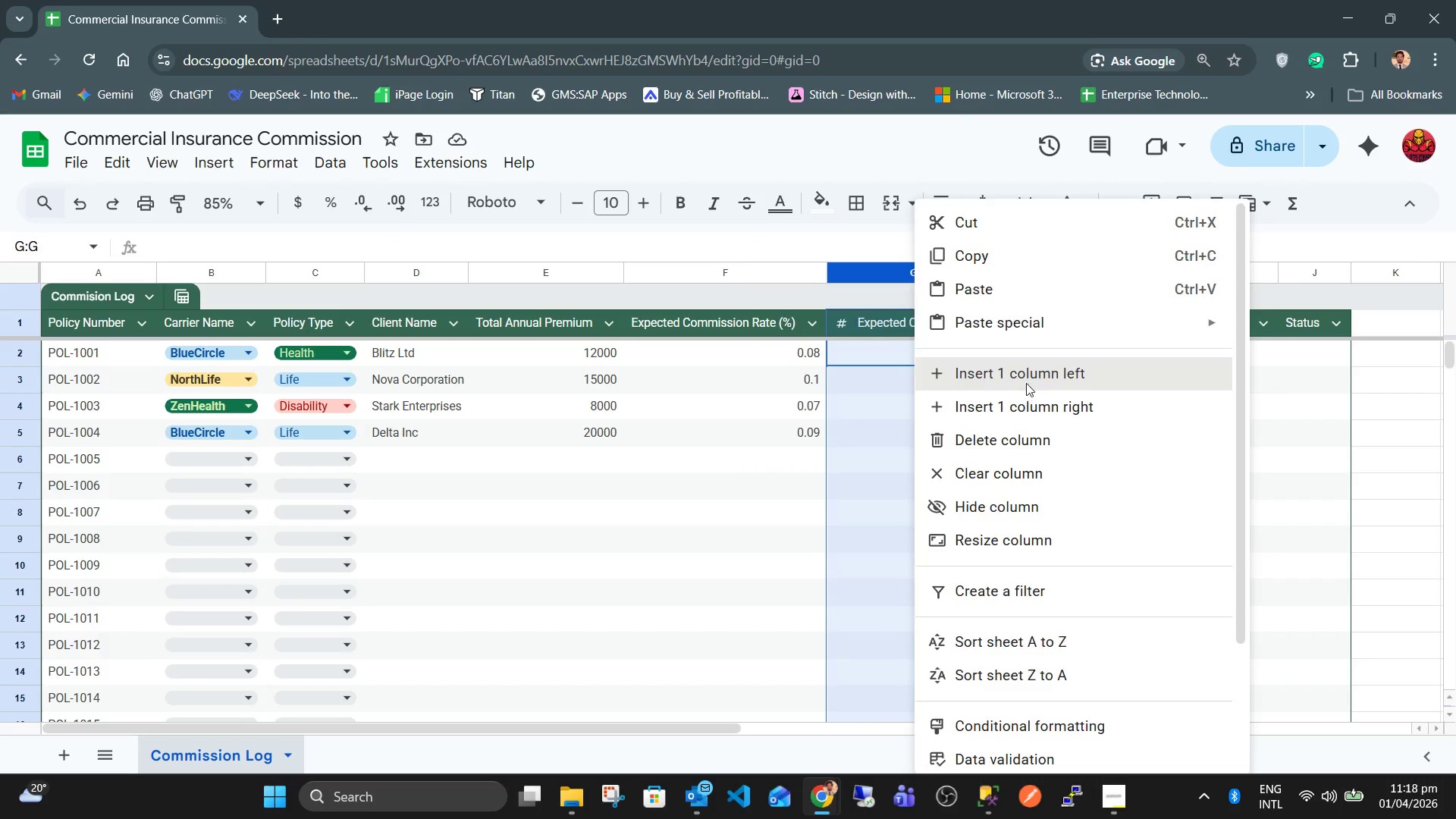 
left_click([928, 317])
 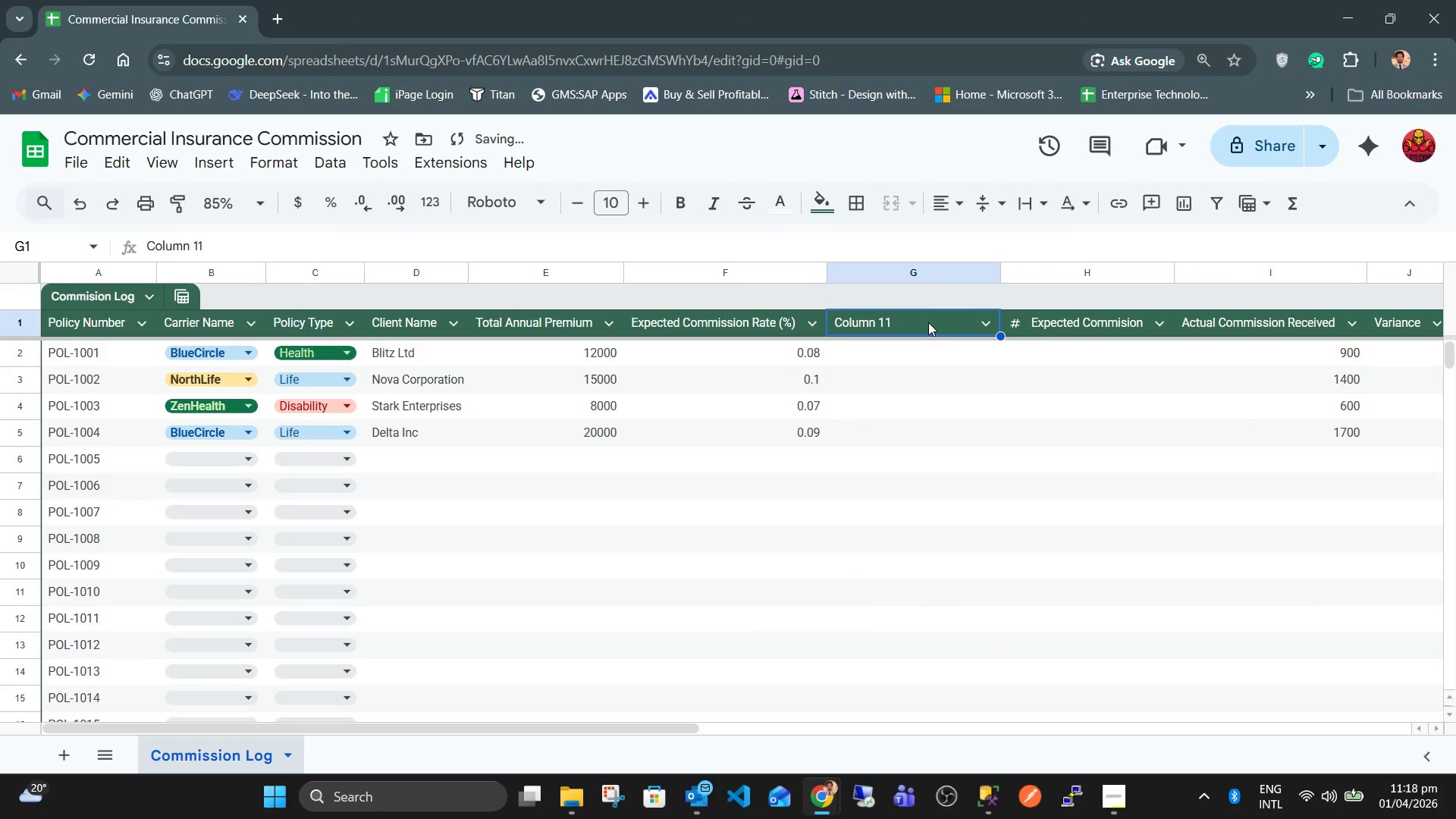 
type(Calculated Expected Commisi)
key(Backspace)
type(sion)
 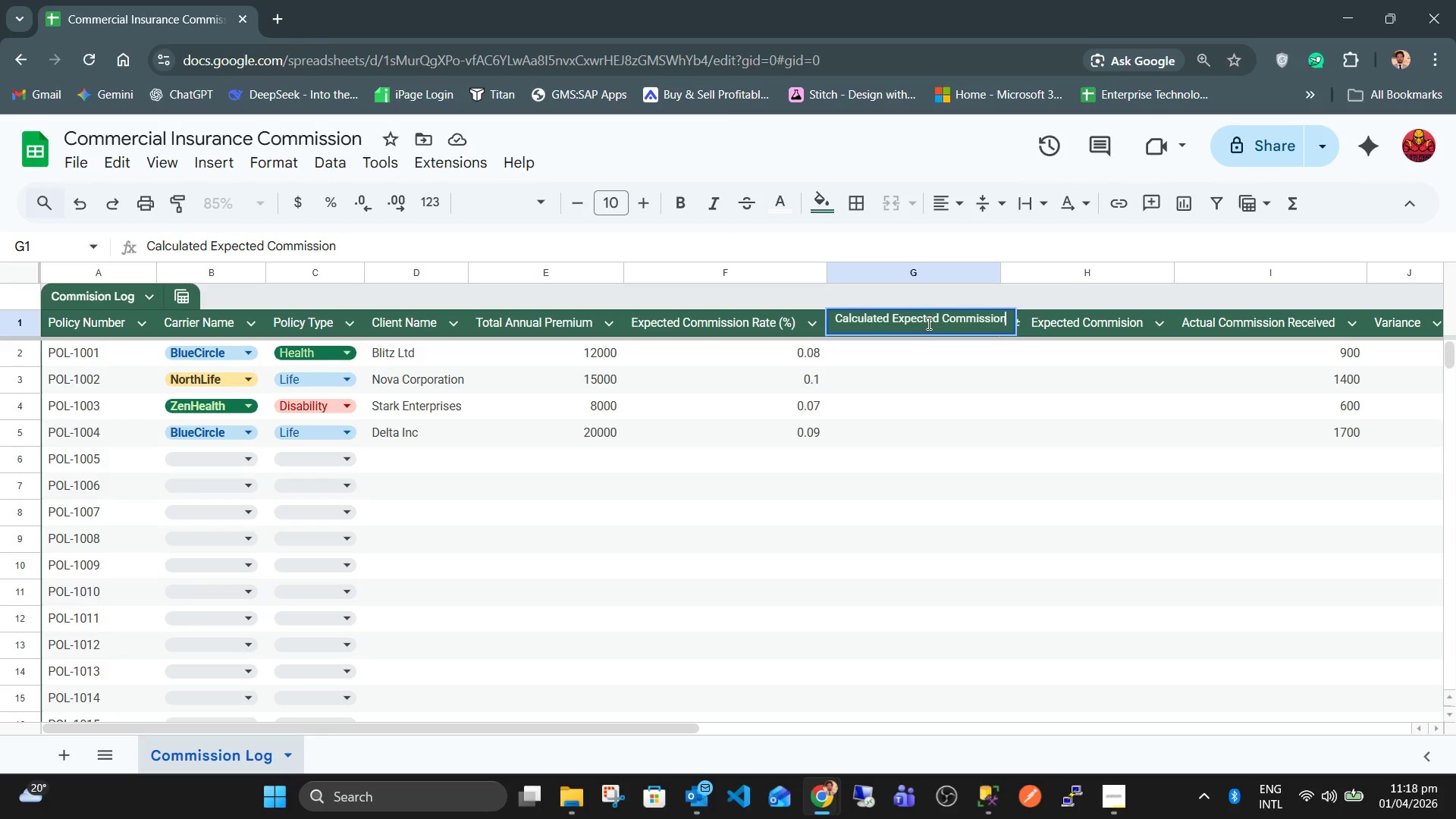 
key(Enter)
 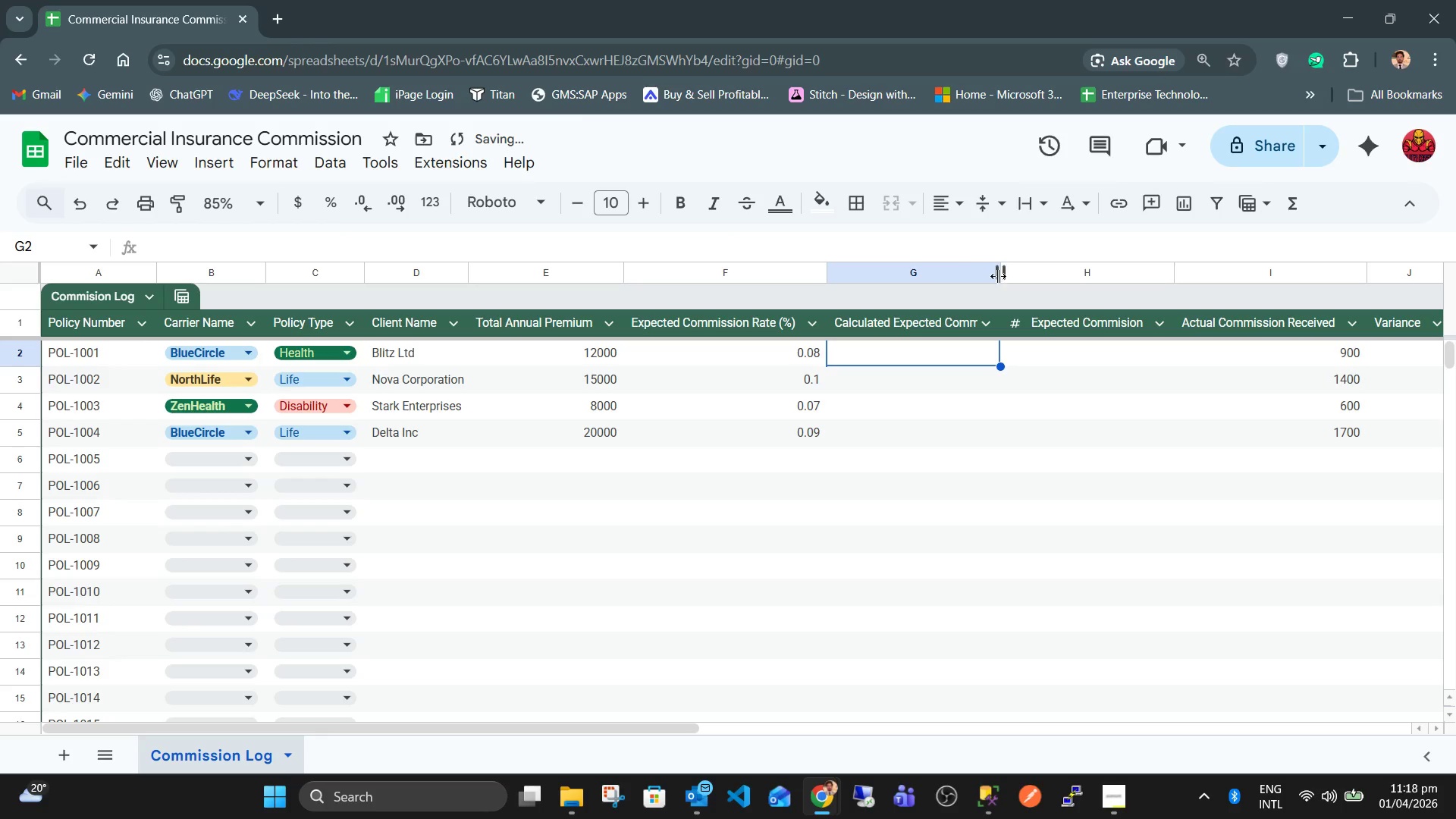 
double_click([1001, 274])
 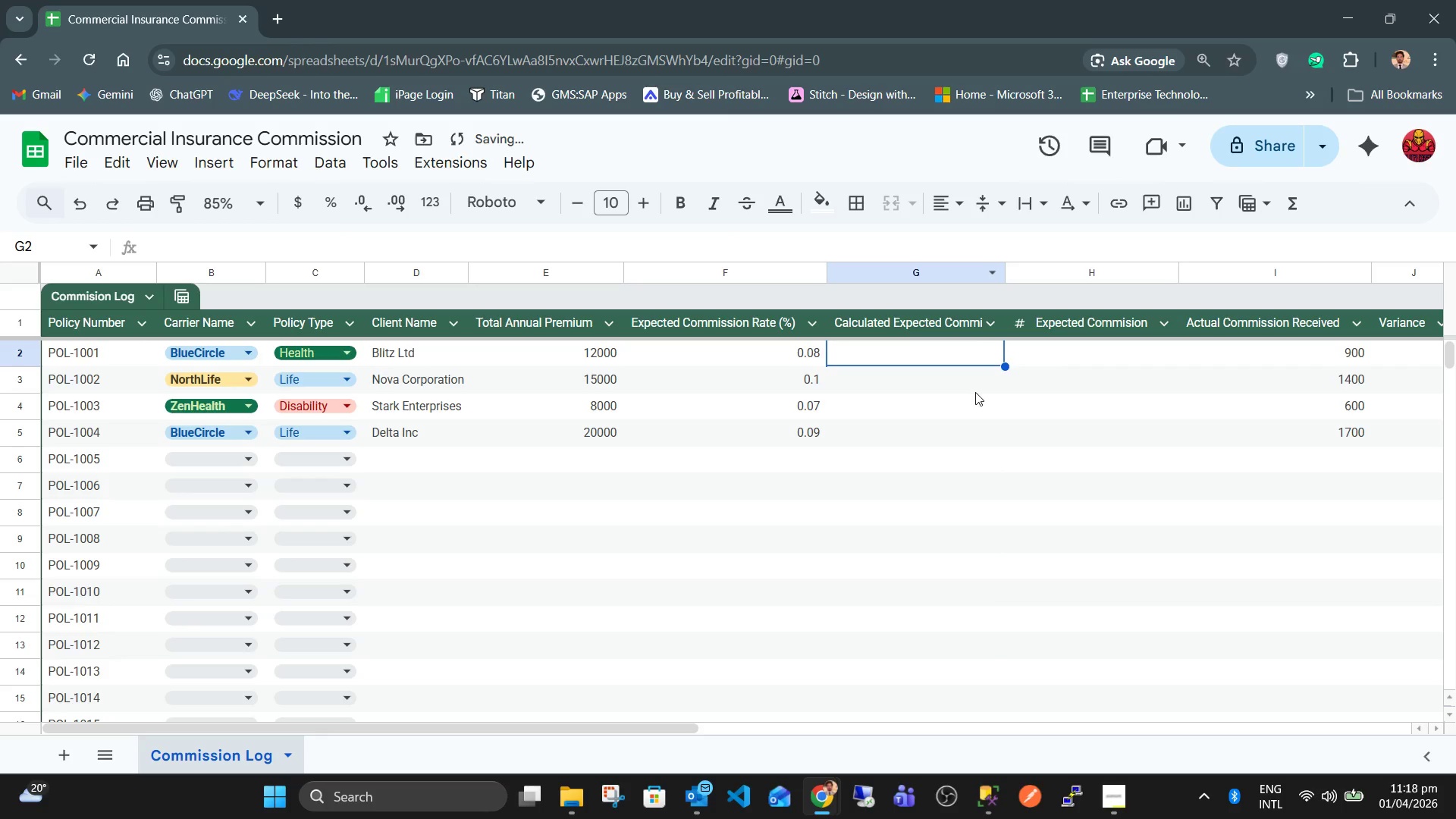 
triple_click([975, 392])
 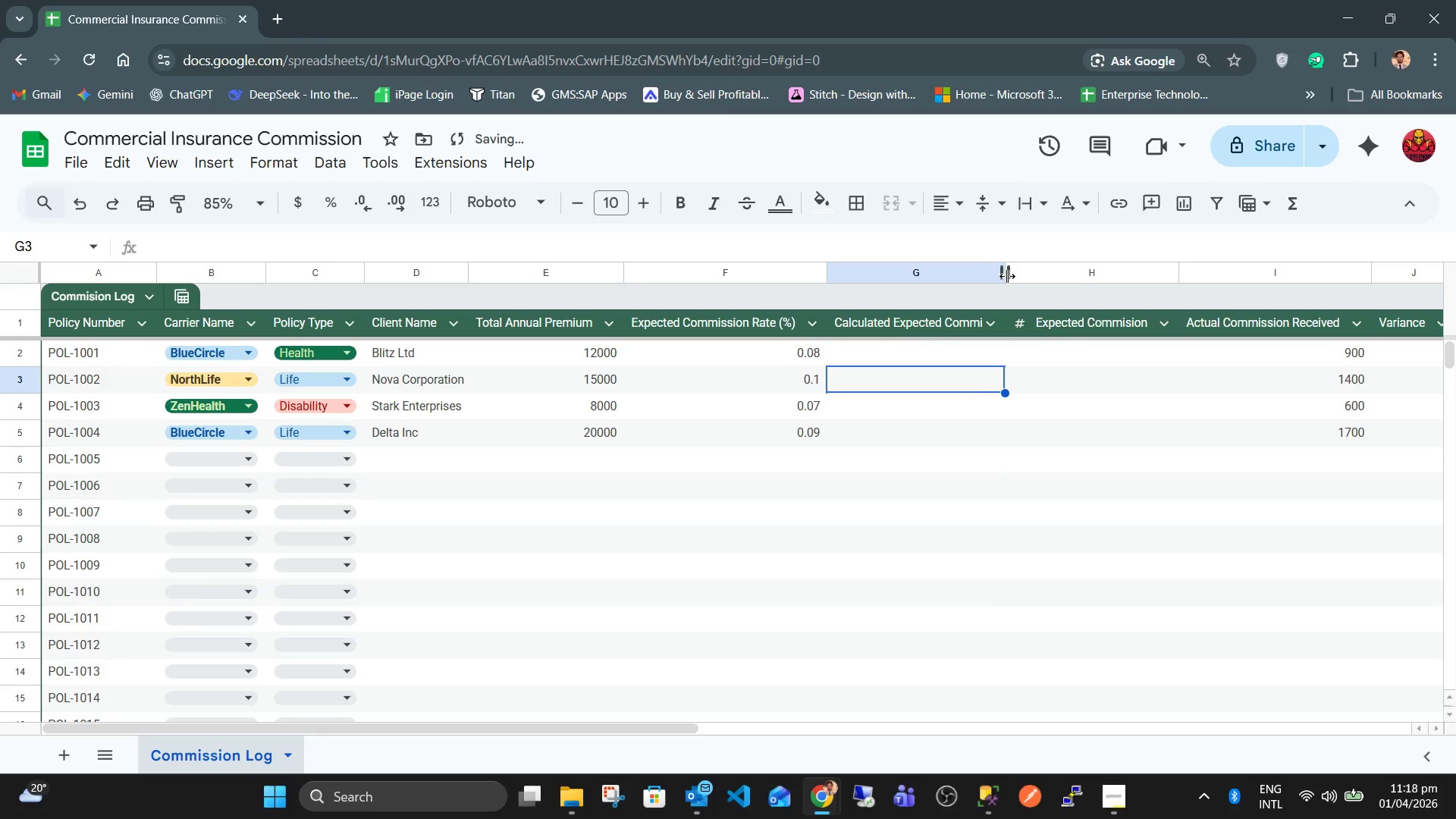 
left_click_drag(start_coordinate=[1006, 271], to_coordinate=[1023, 276])
 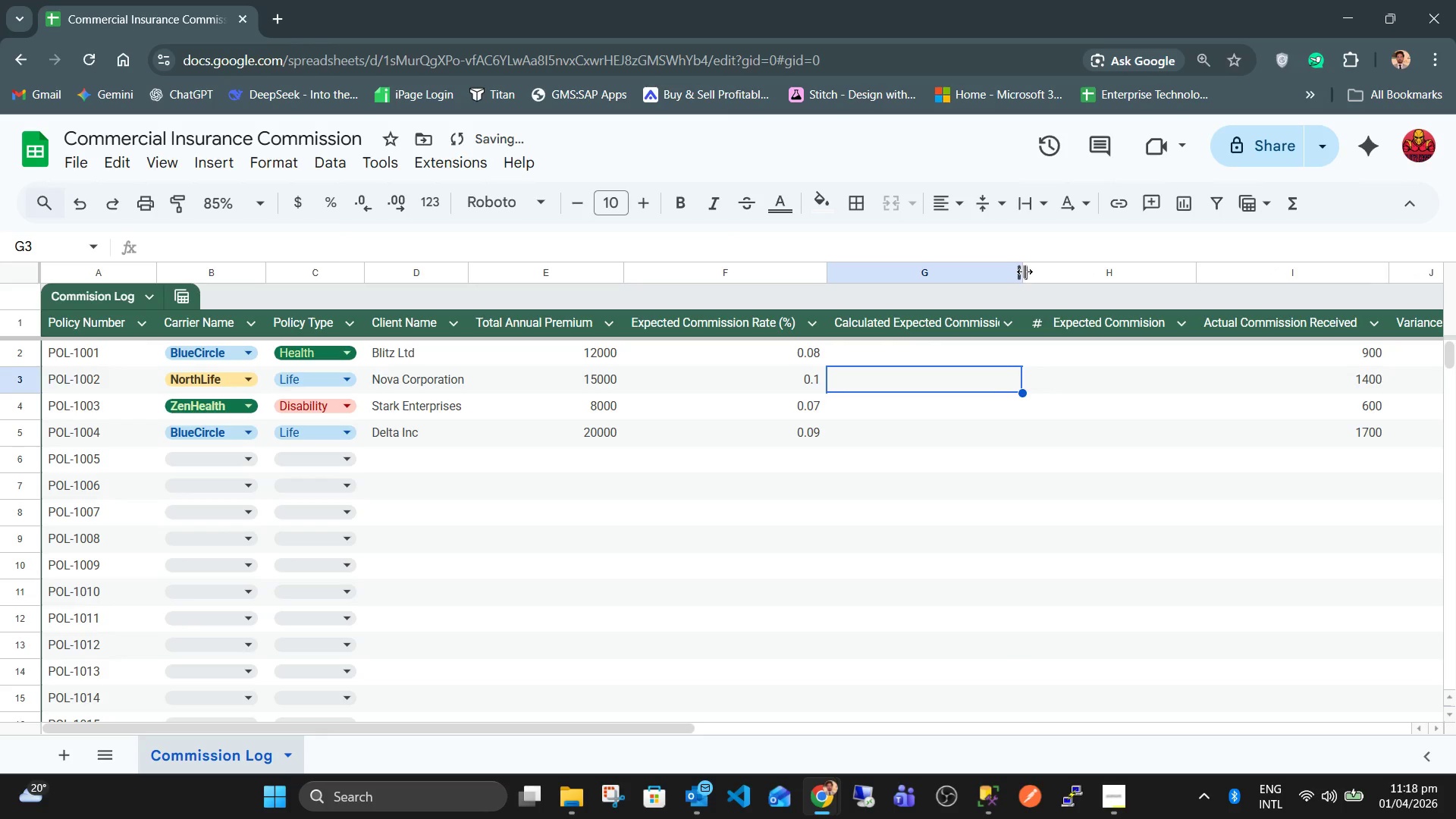 
left_click_drag(start_coordinate=[1025, 271], to_coordinate=[1034, 271])
 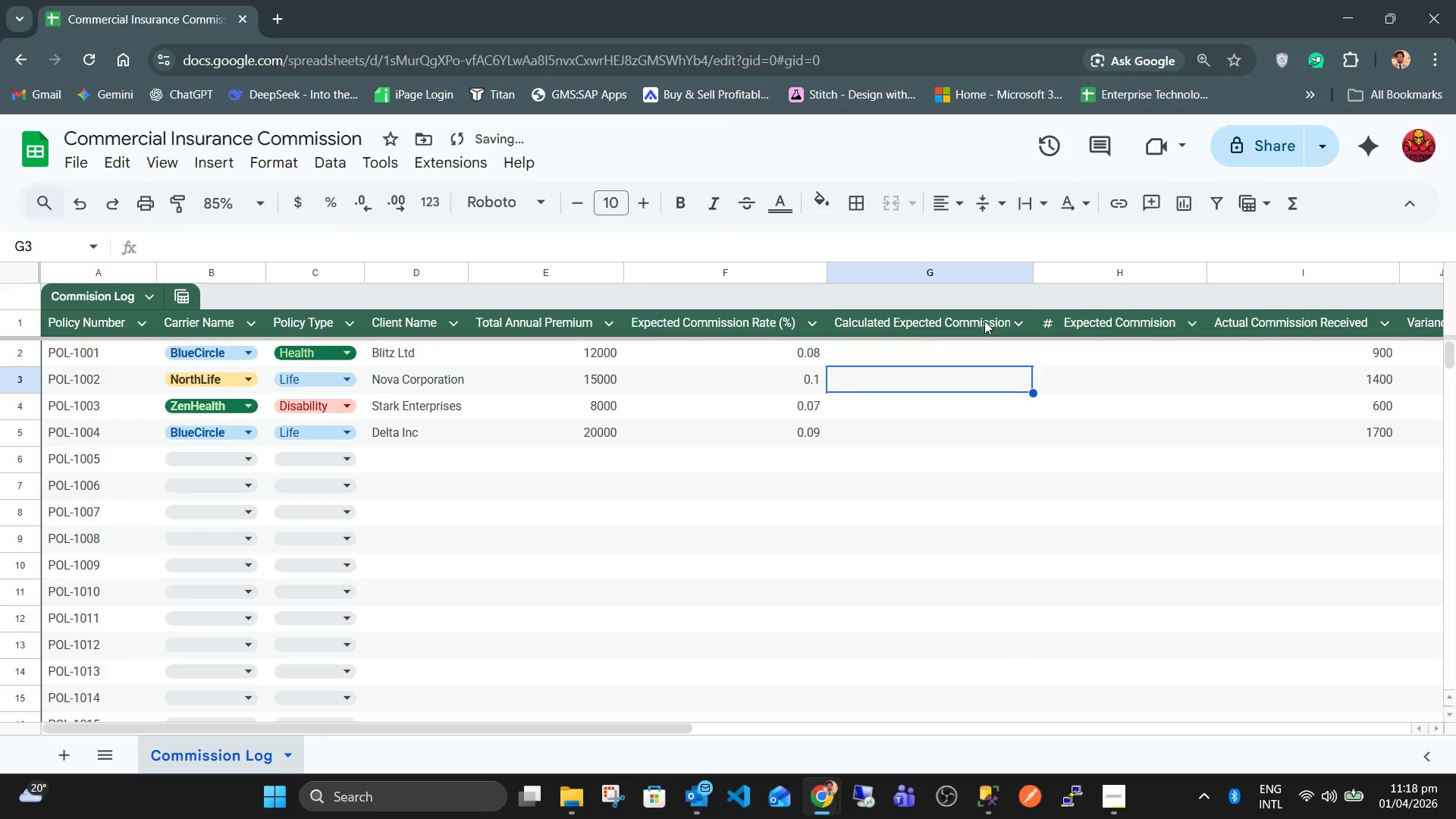 
left_click([983, 321])
 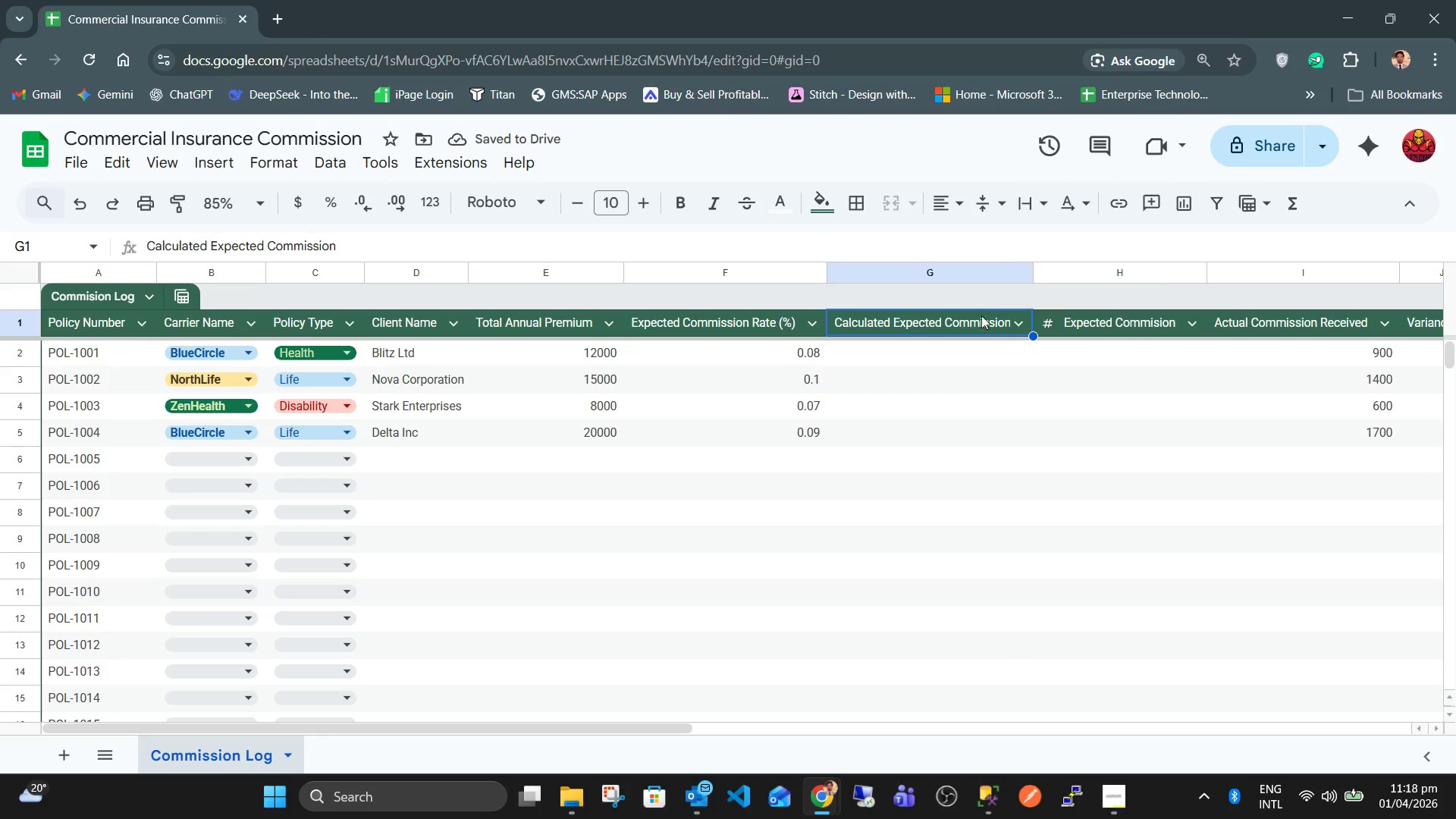 
left_click([954, 211])
 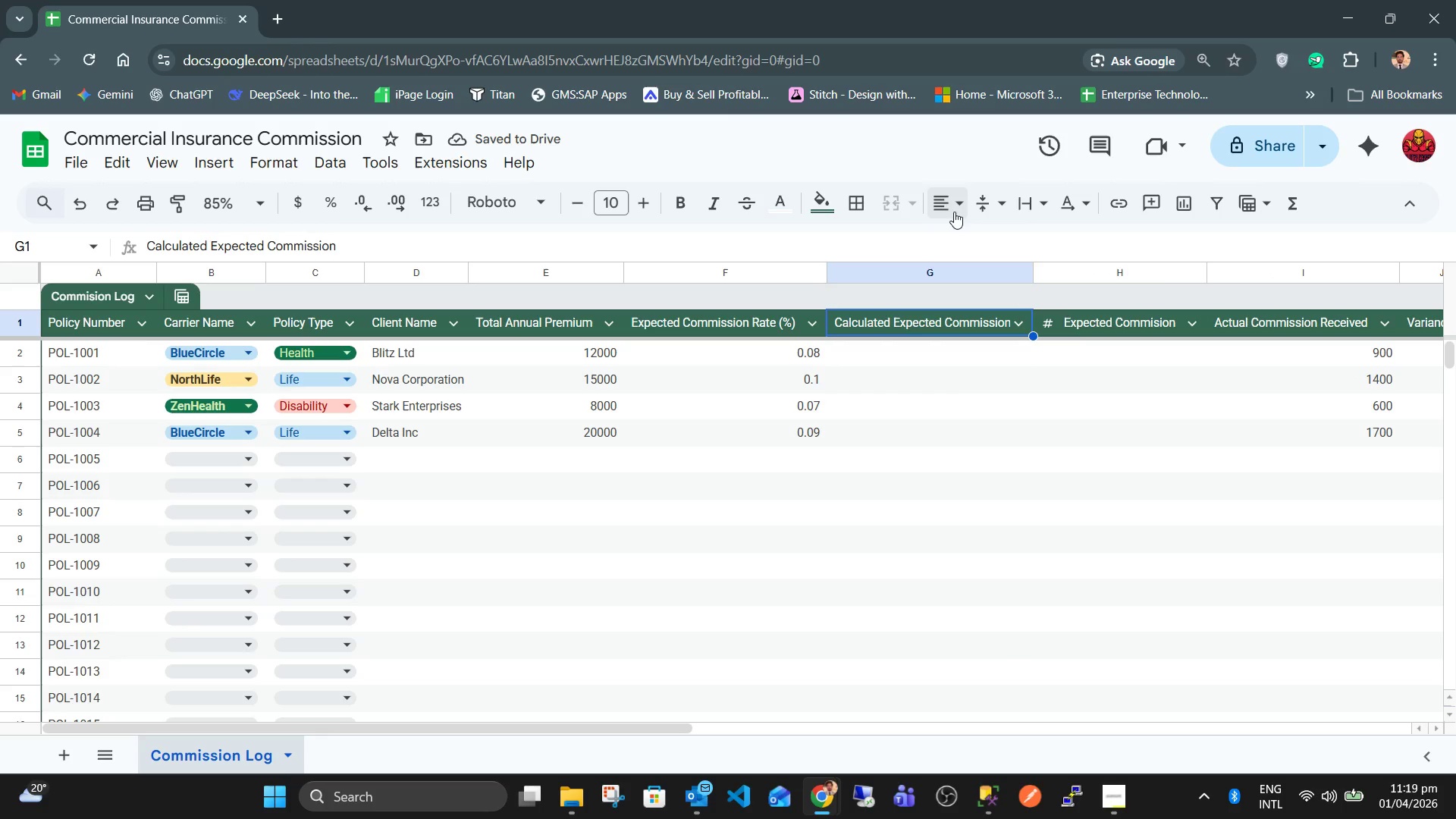 
left_click([954, 212])
 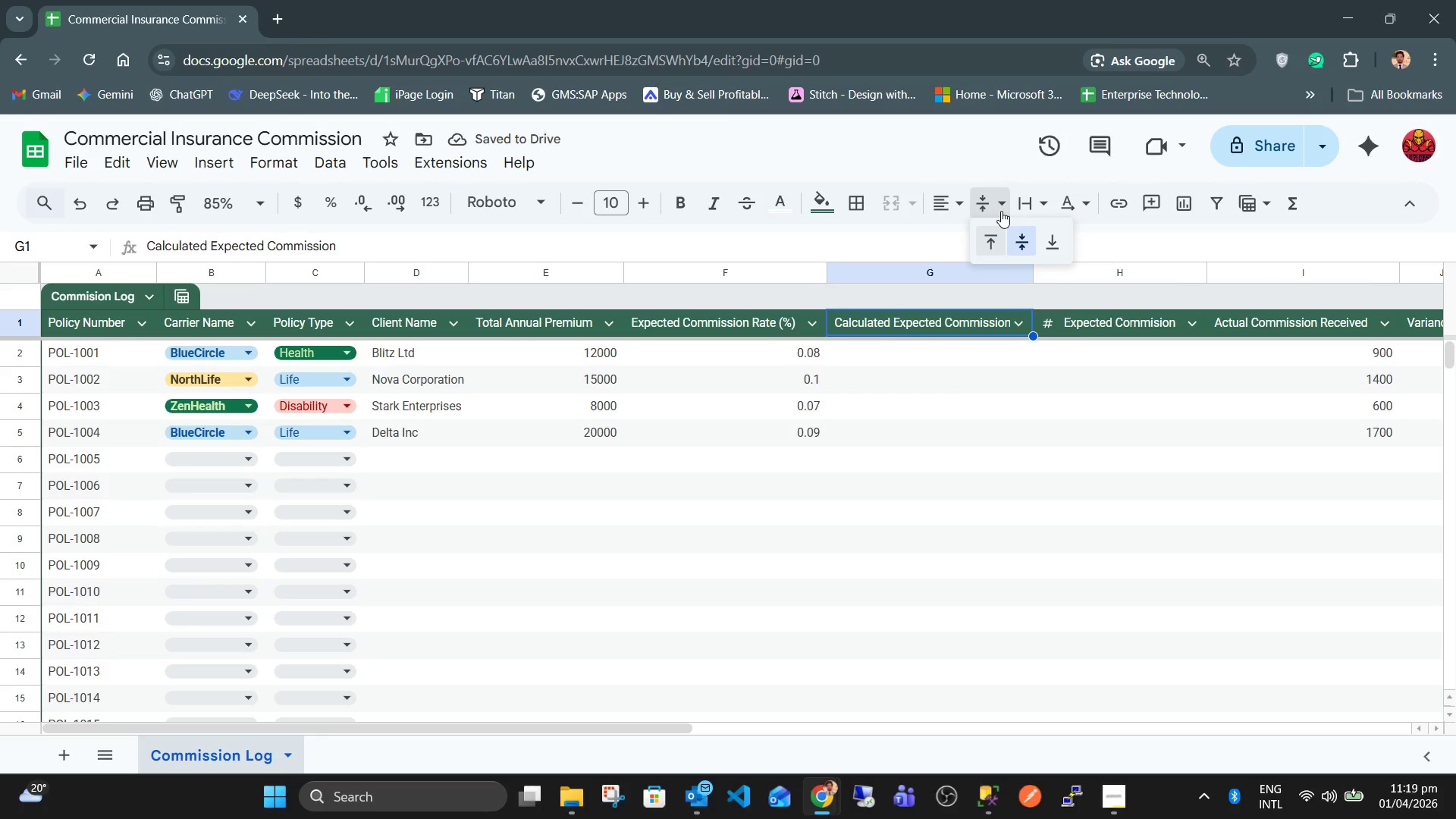 
double_click([1001, 211])
 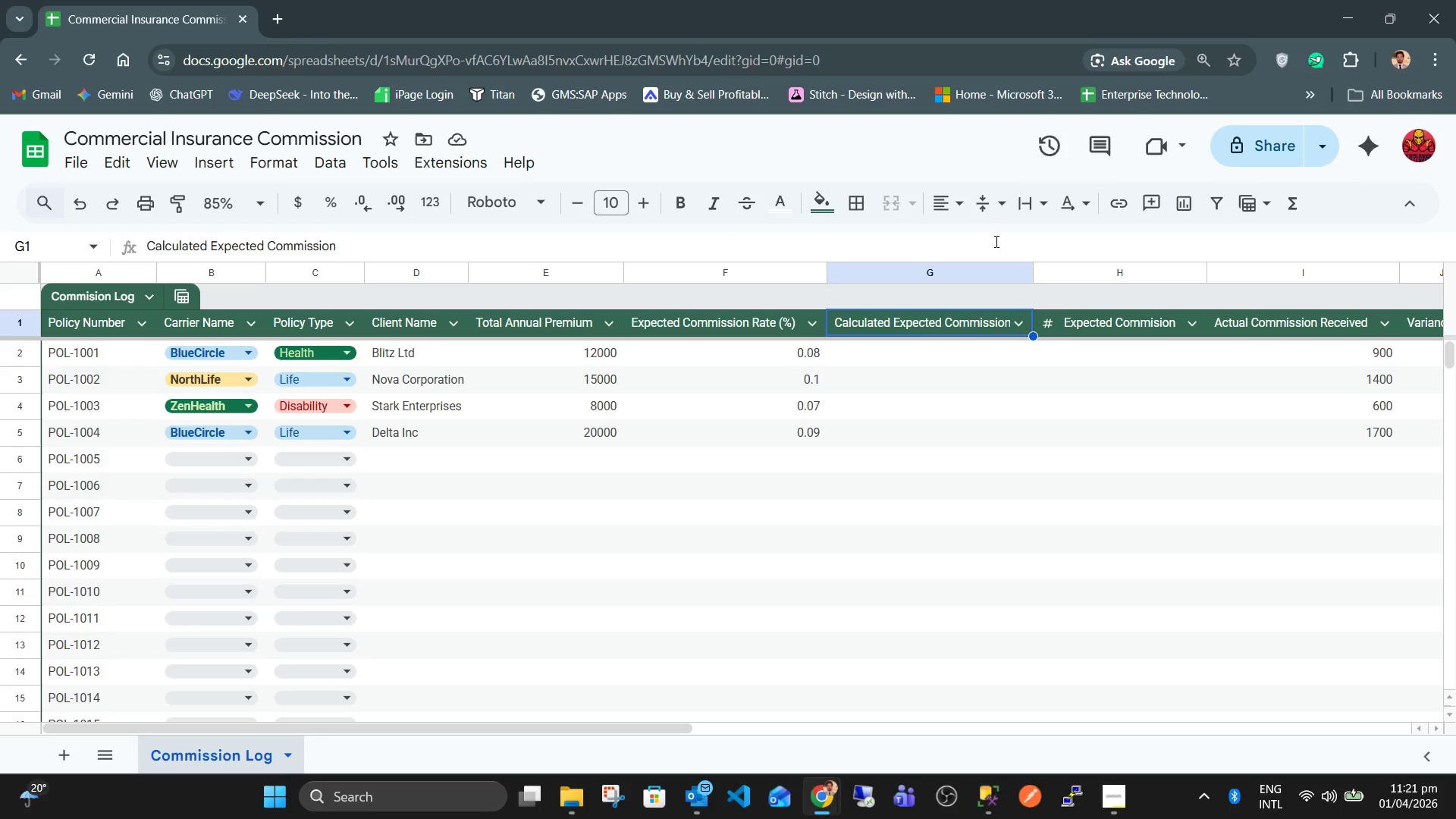 
wait(135.48)
 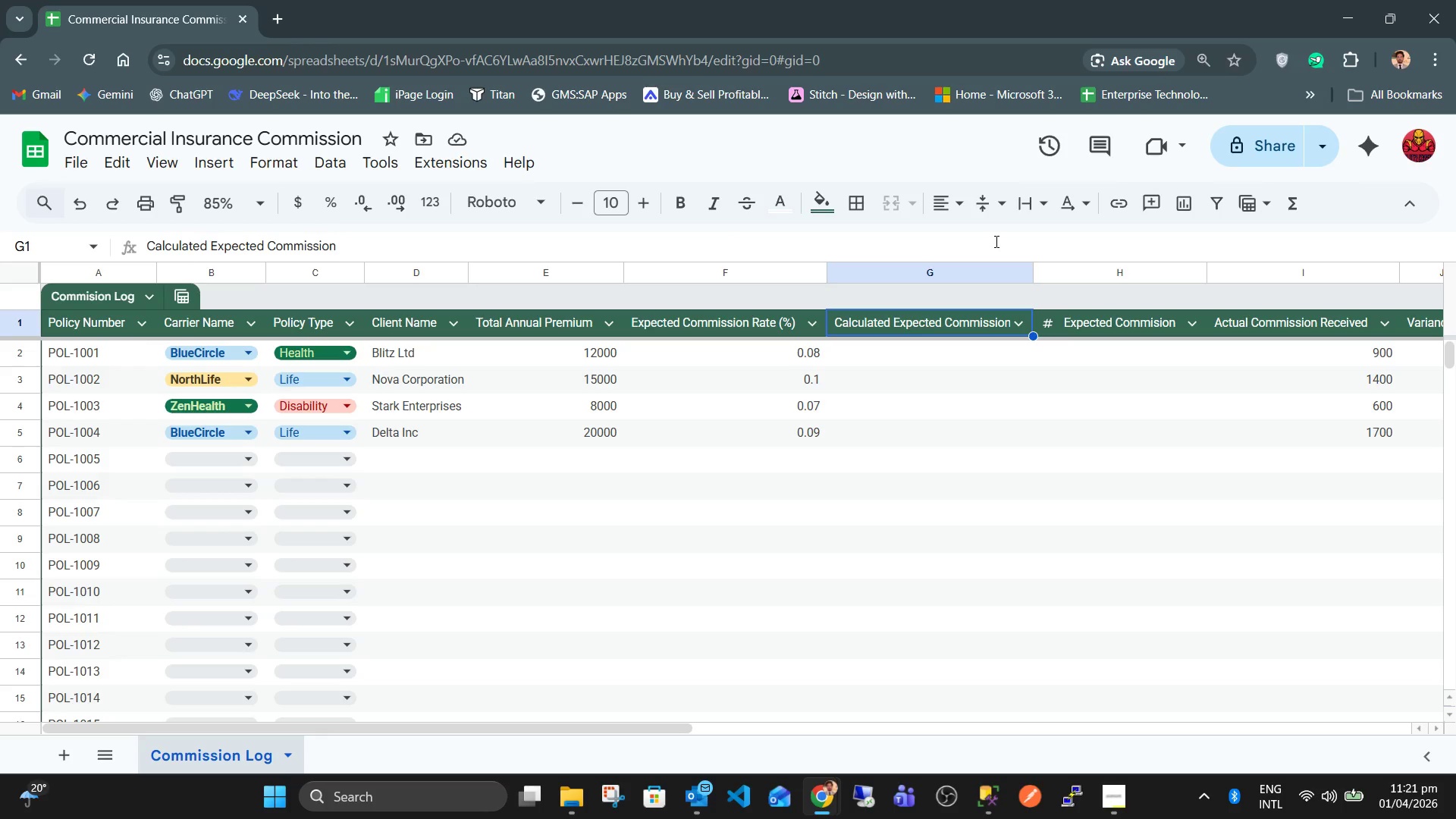 
left_click([930, 271])
 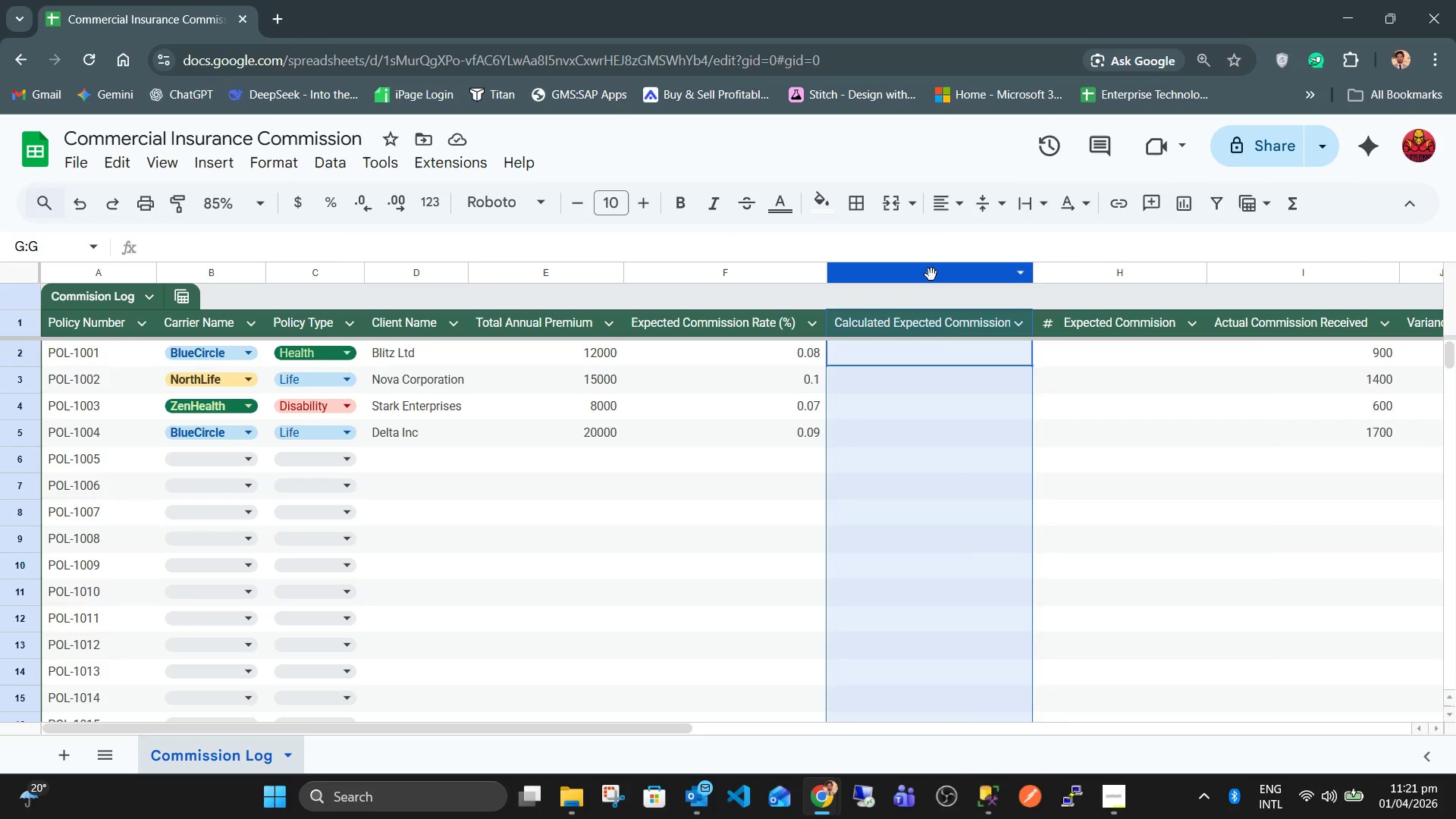 
right_click([931, 275])
 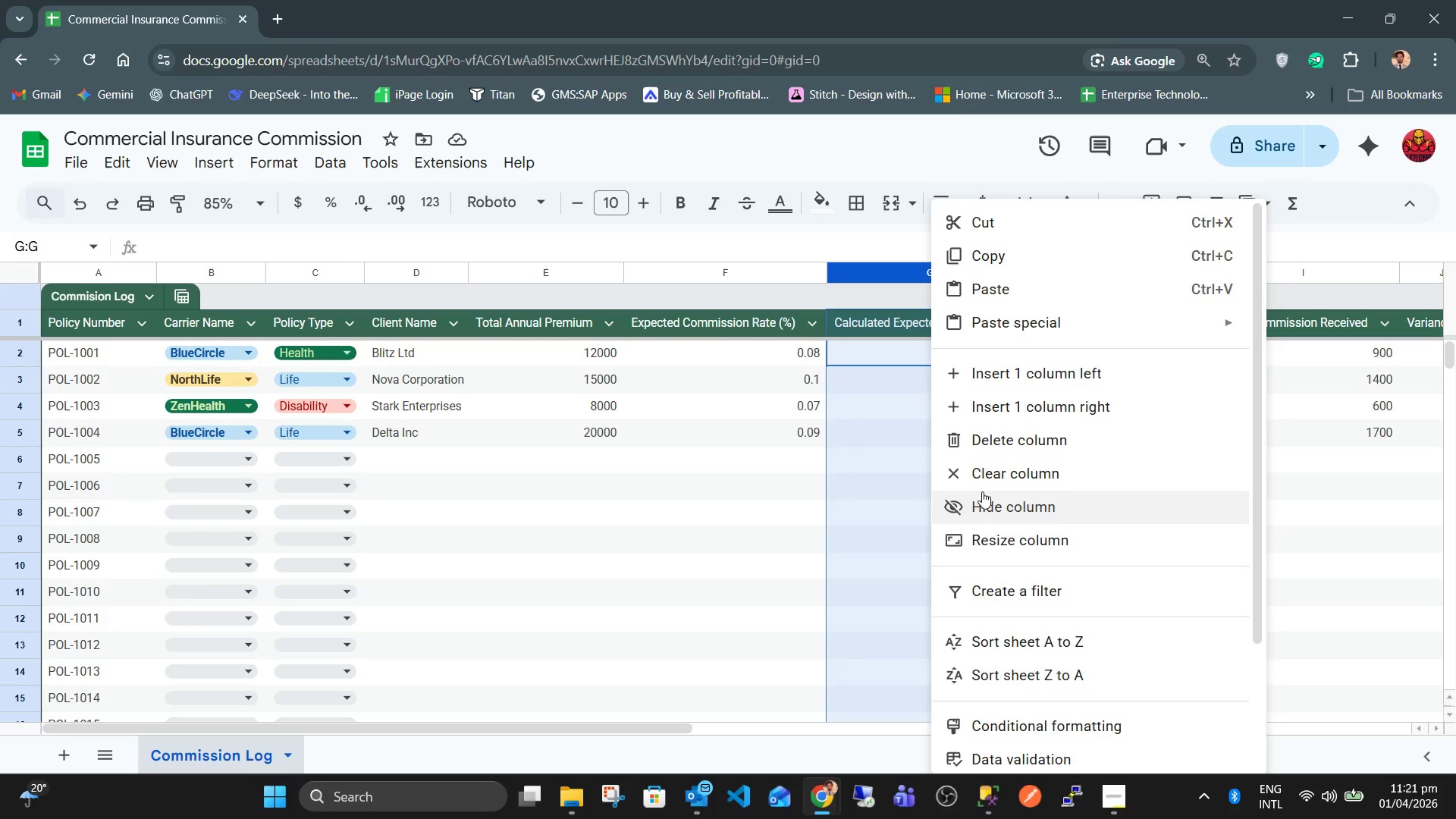 
left_click([984, 497])
 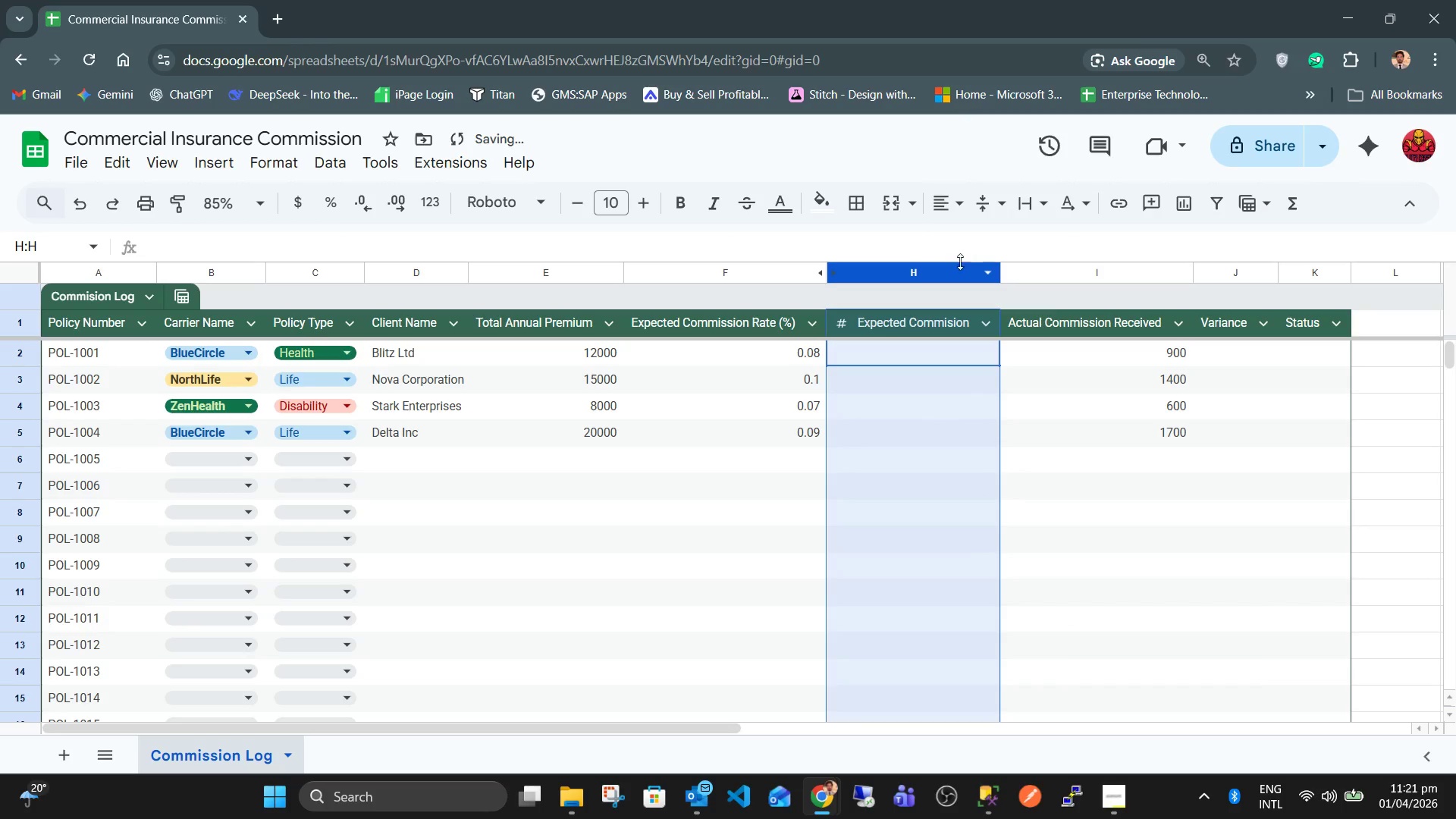 
right_click([950, 276])
 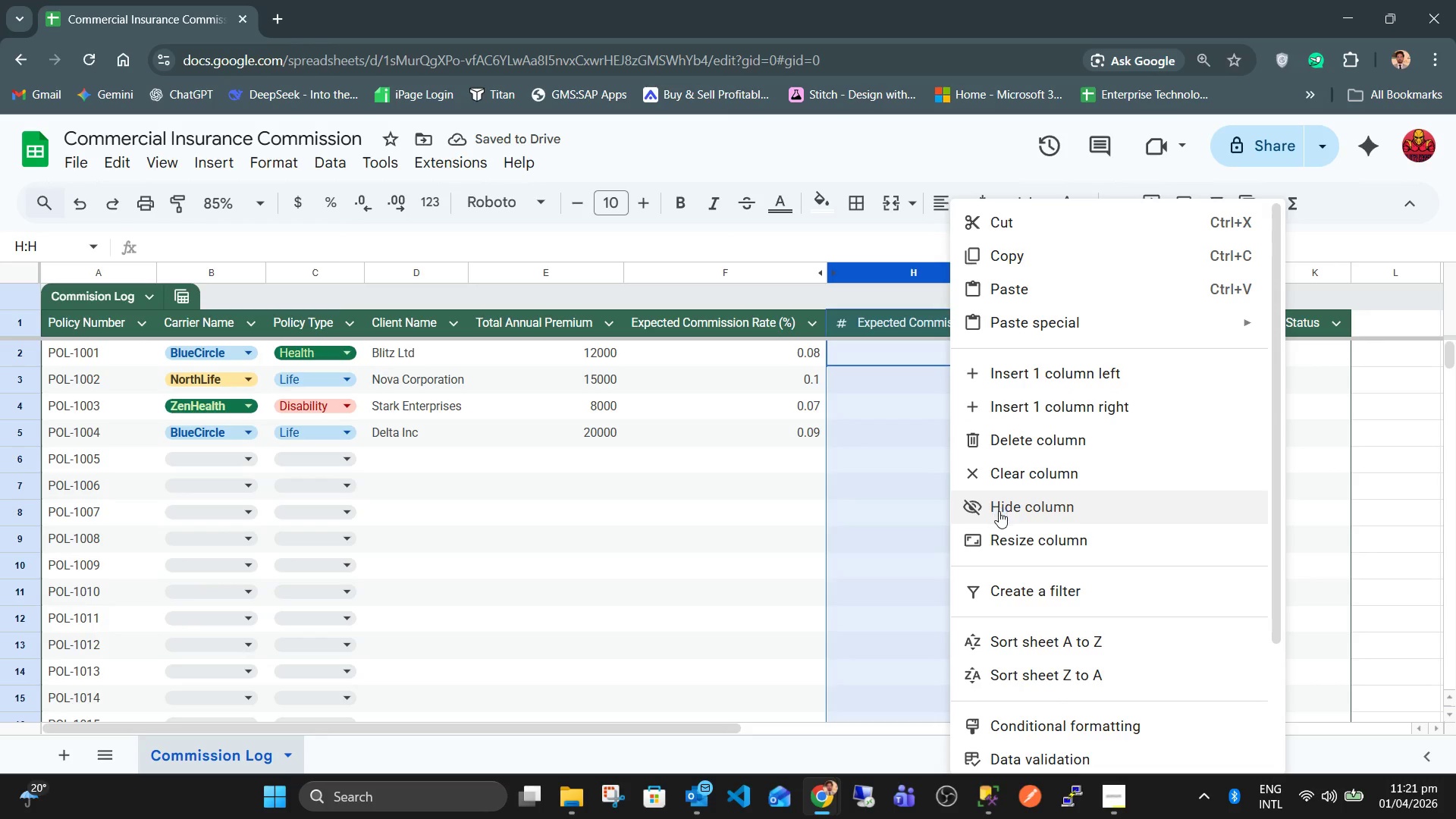 
wait(5.09)
 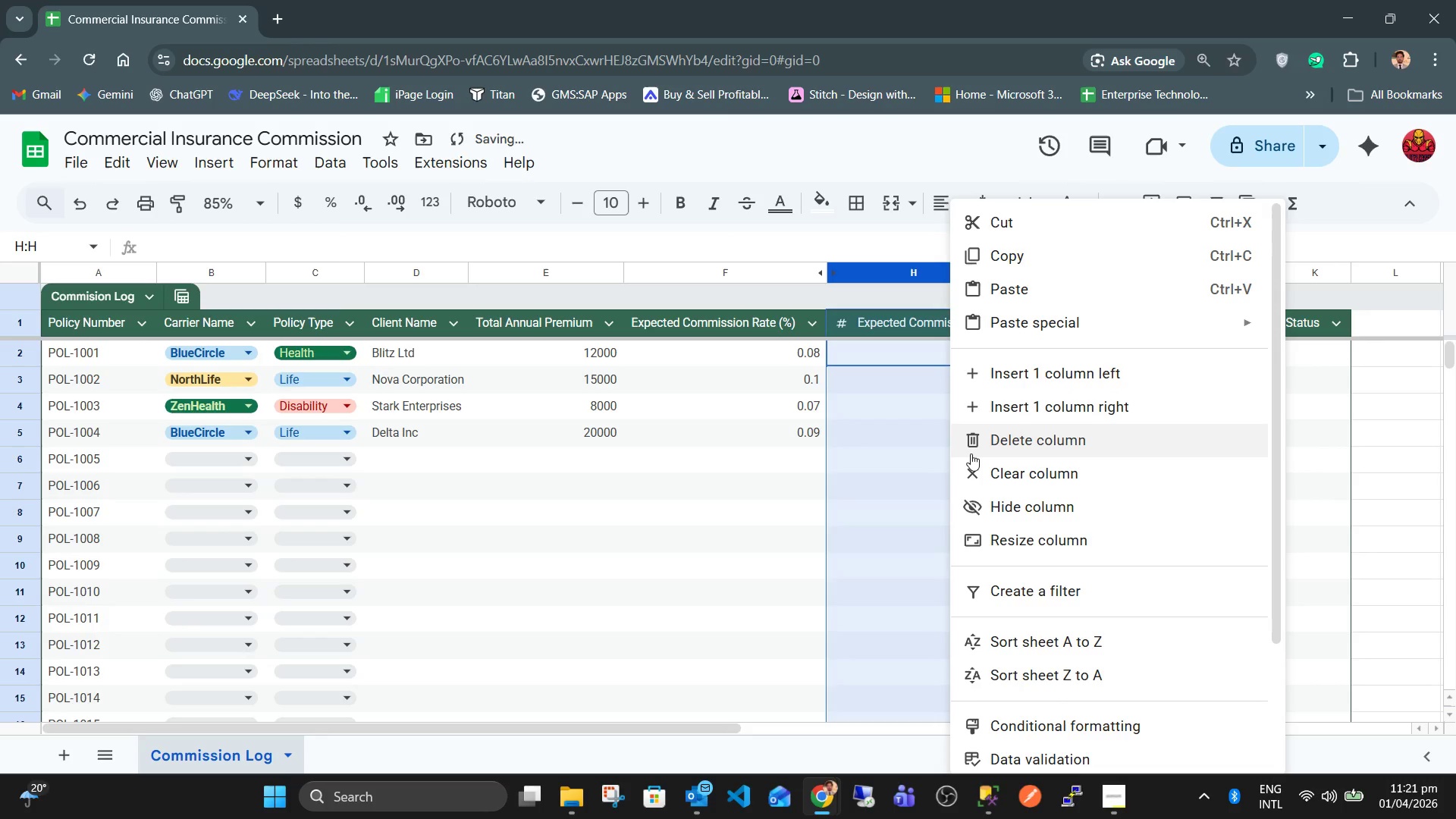 
left_click([1013, 503])
 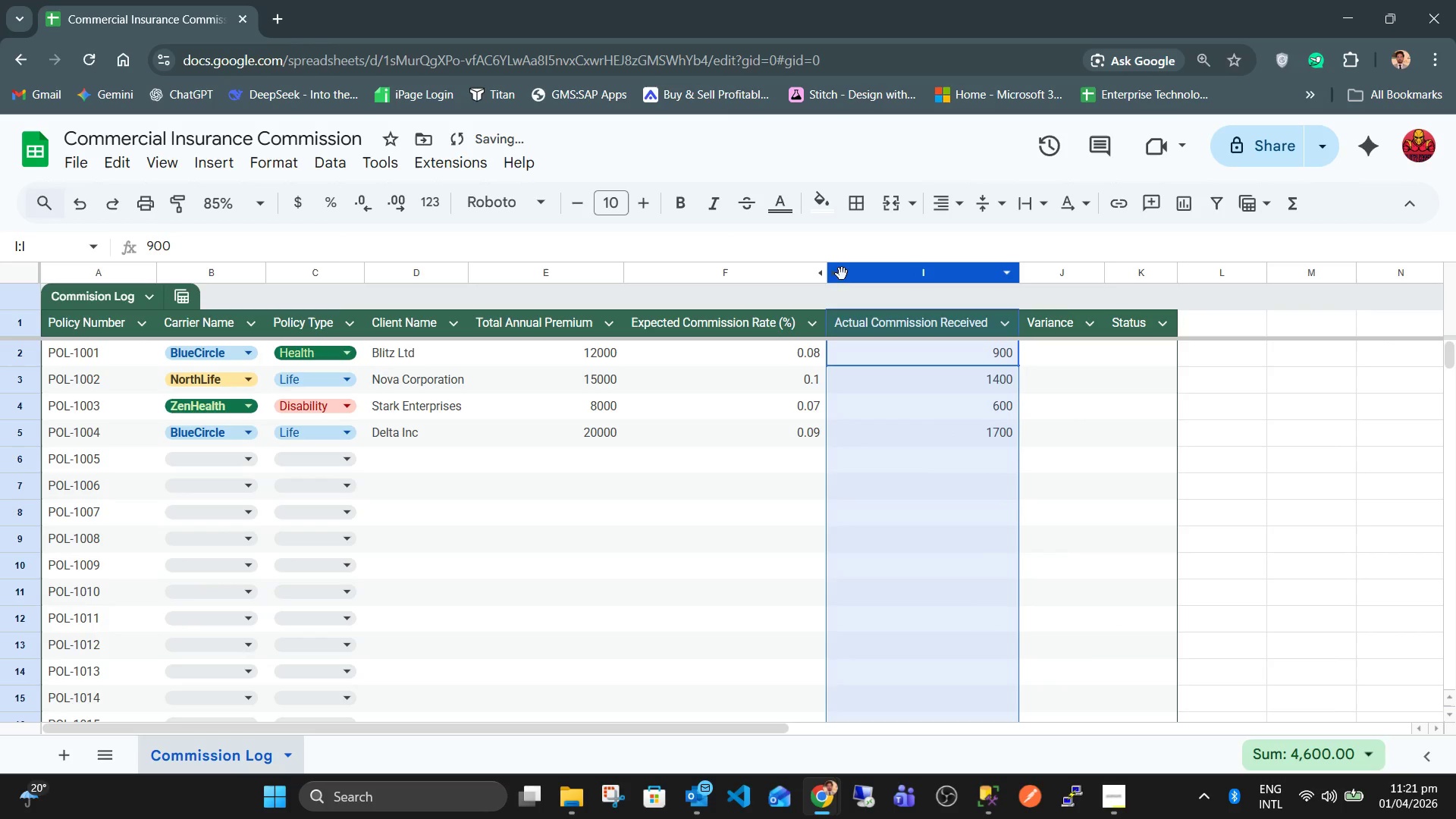 
right_click([836, 272])
 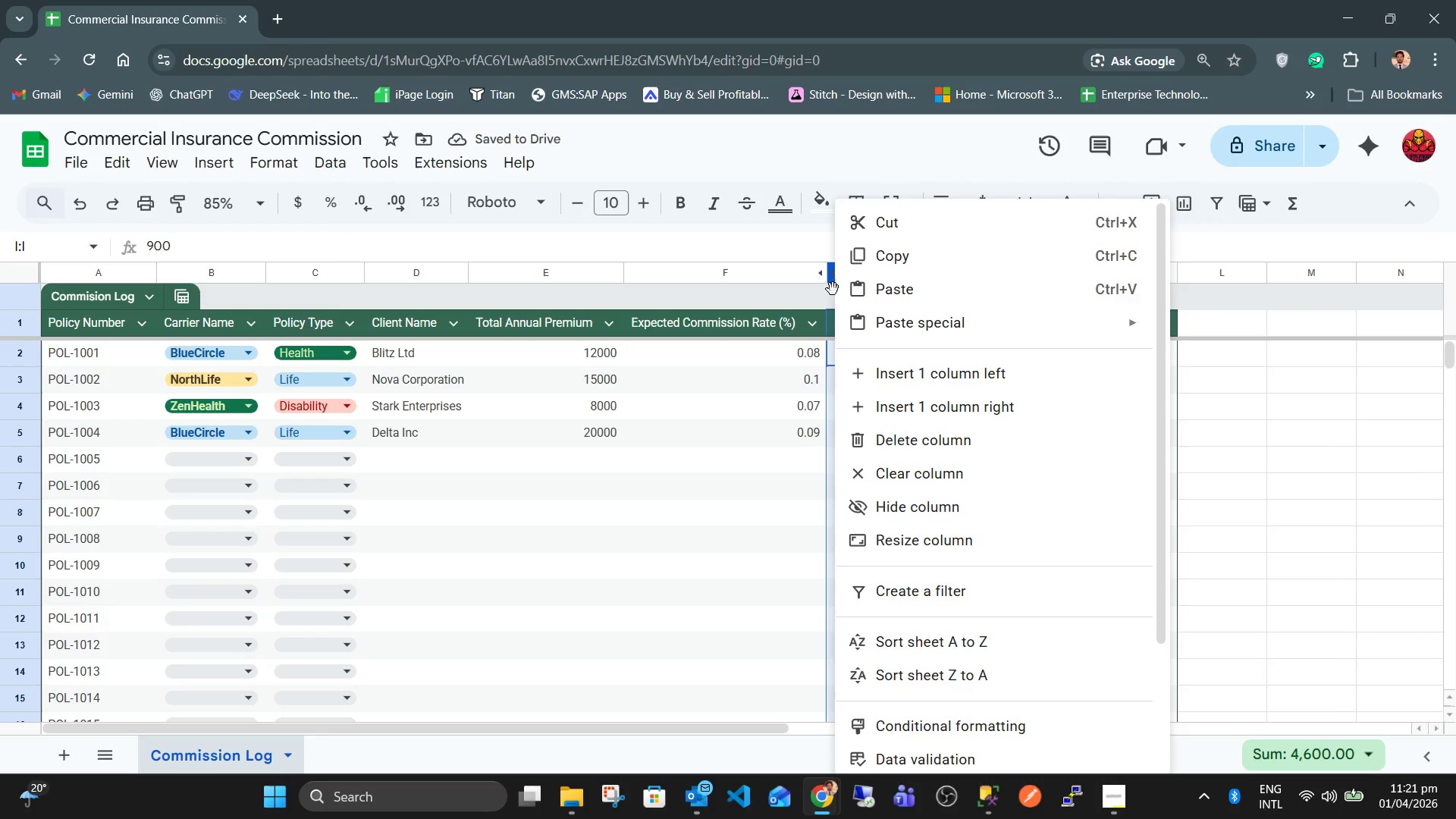 
left_click([789, 551])
 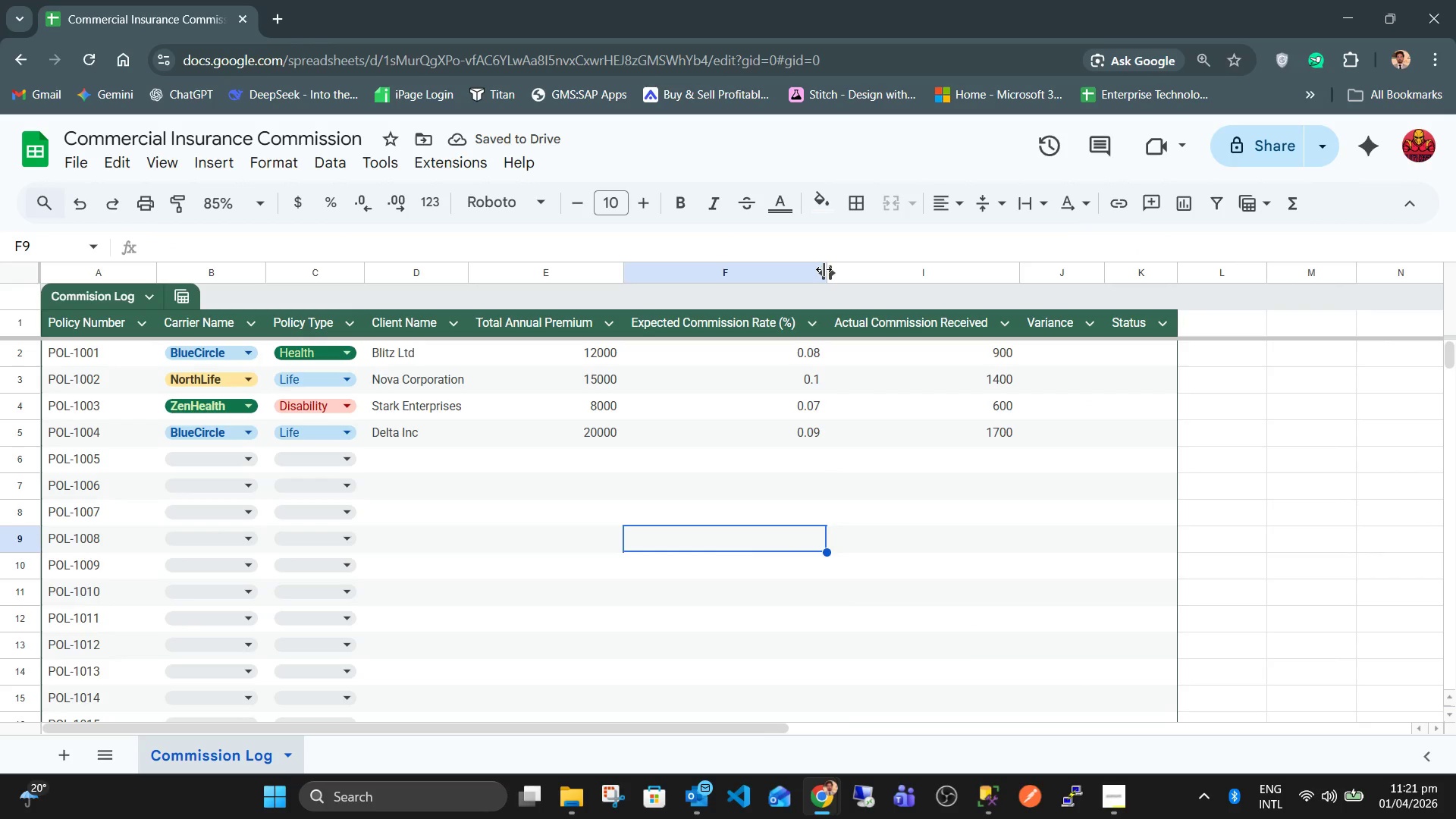 
right_click([824, 269])
 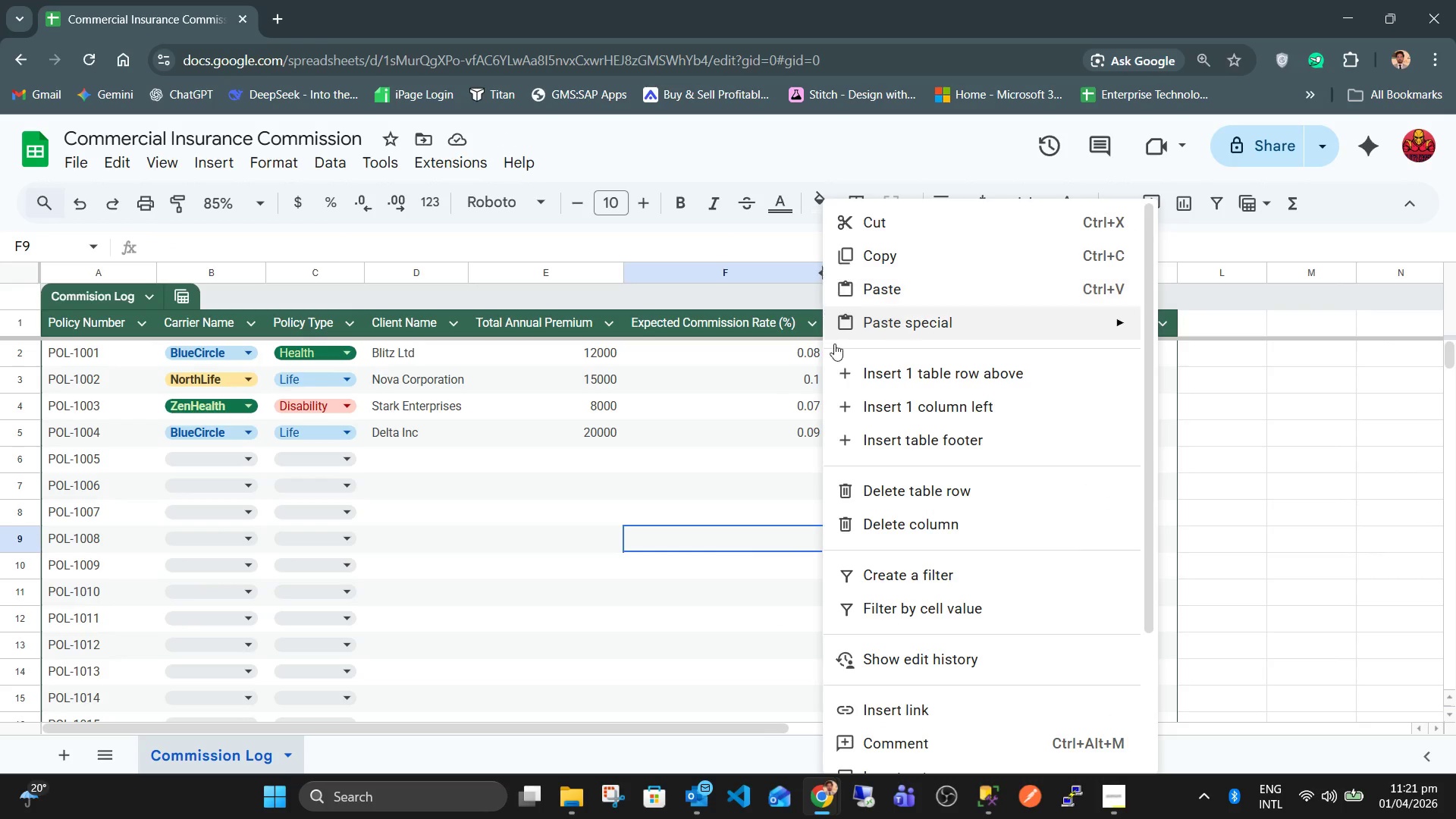 
scroll: coordinate [903, 556], scroll_direction: down, amount: 2.0
 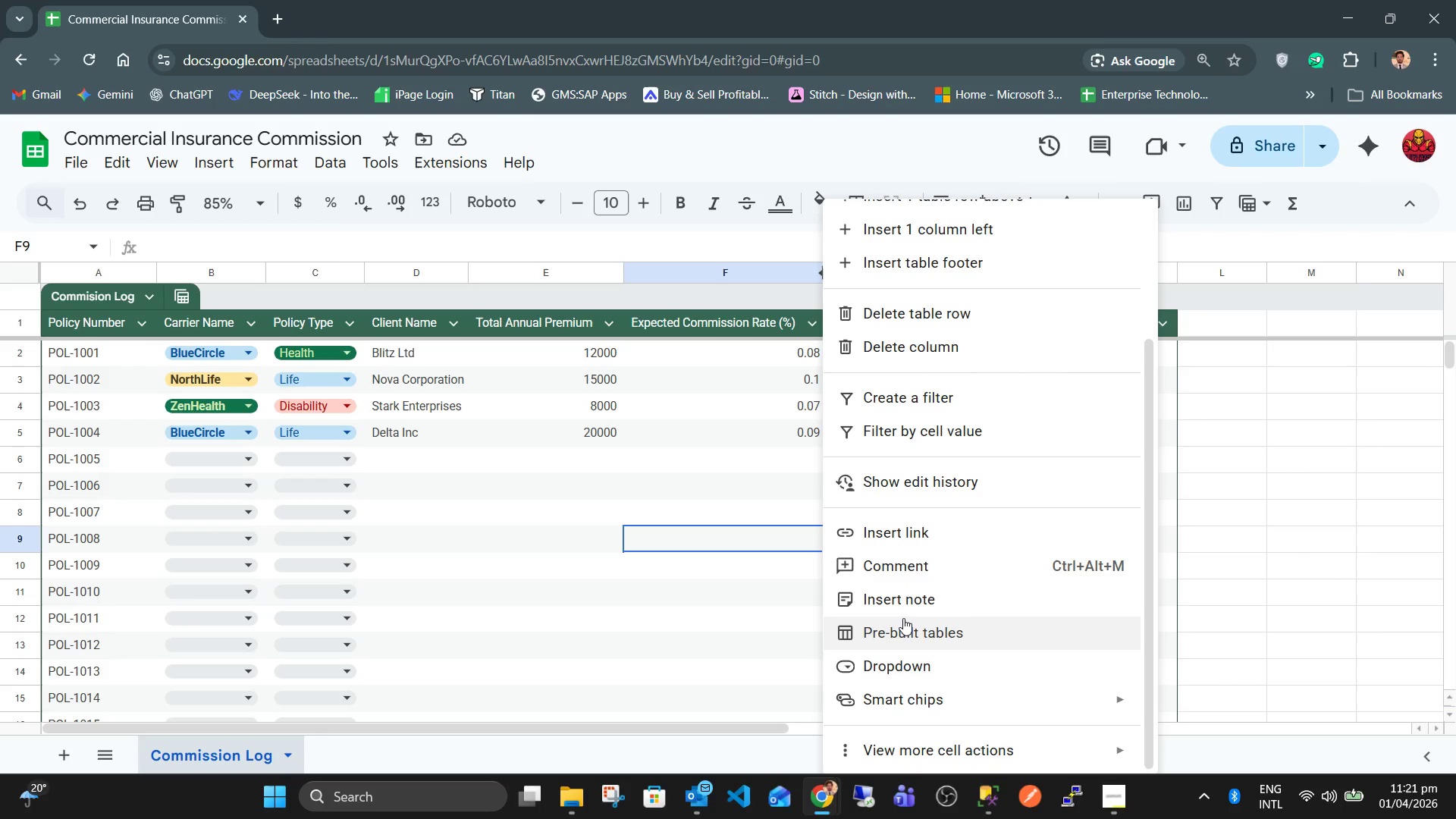 
scroll: coordinate [904, 618], scroll_direction: up, amount: 2.0
 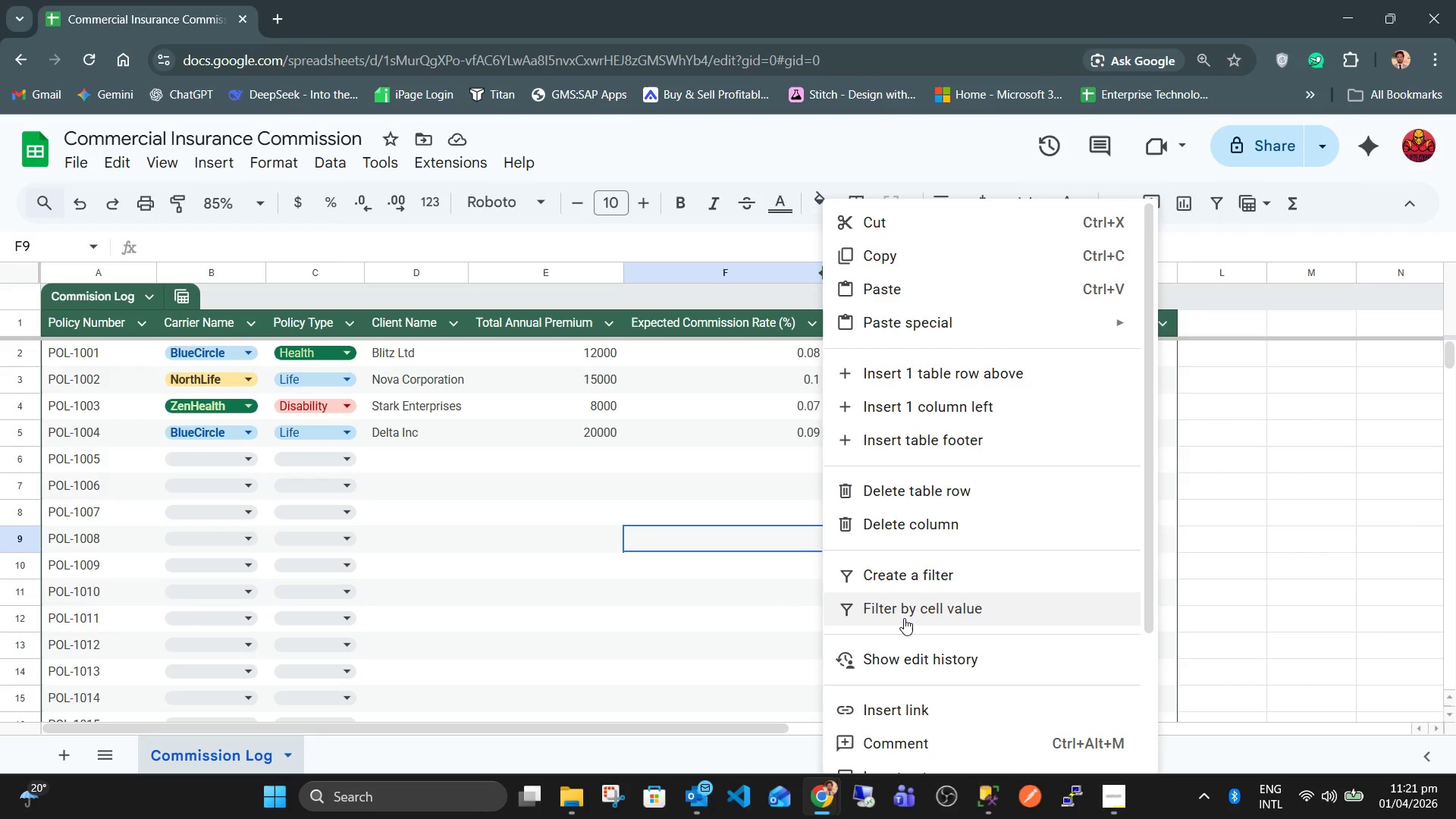 
scroll: coordinate [905, 618], scroll_direction: down, amount: 2.0
 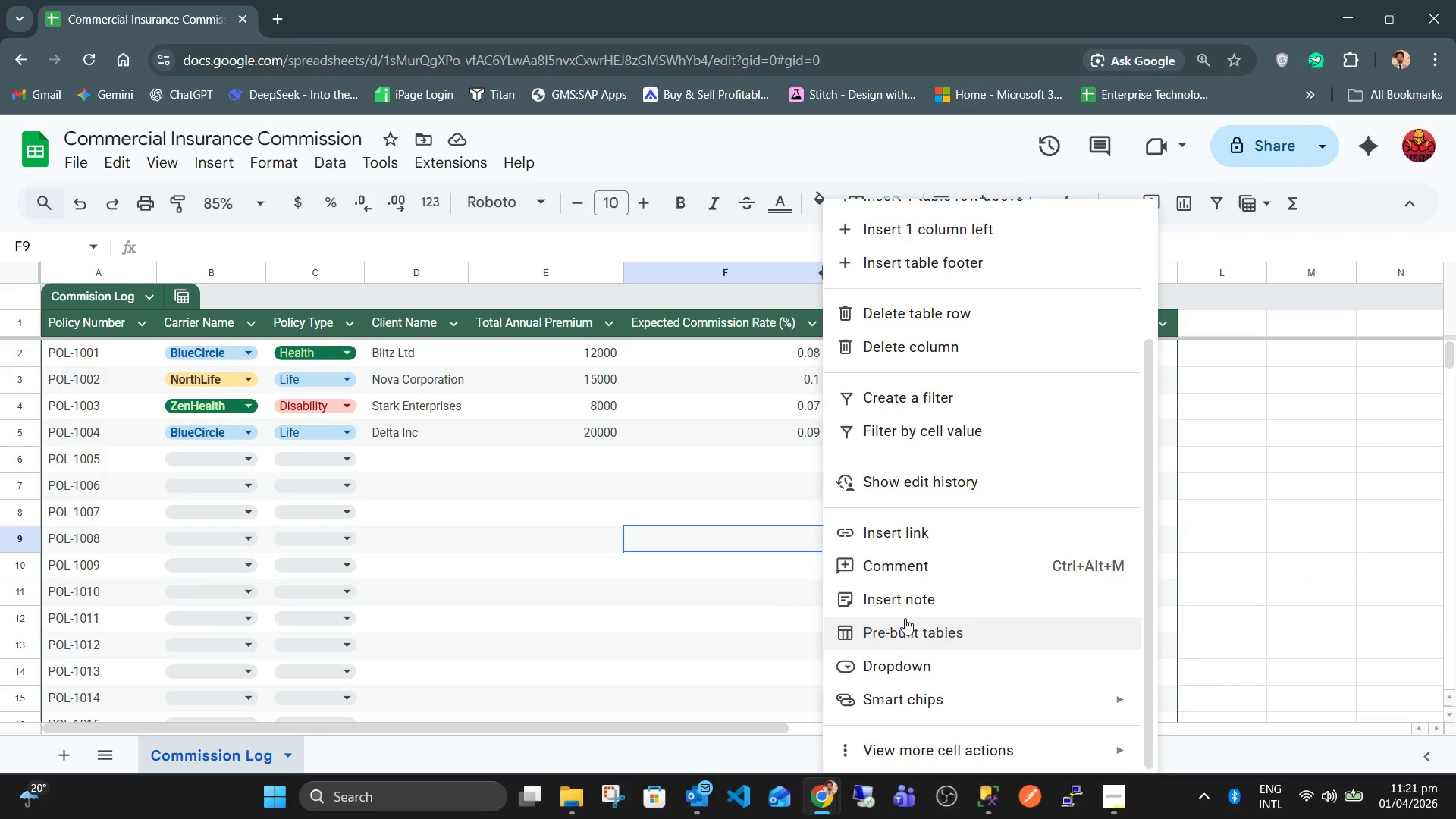 
scroll: coordinate [905, 618], scroll_direction: up, amount: 3.0
 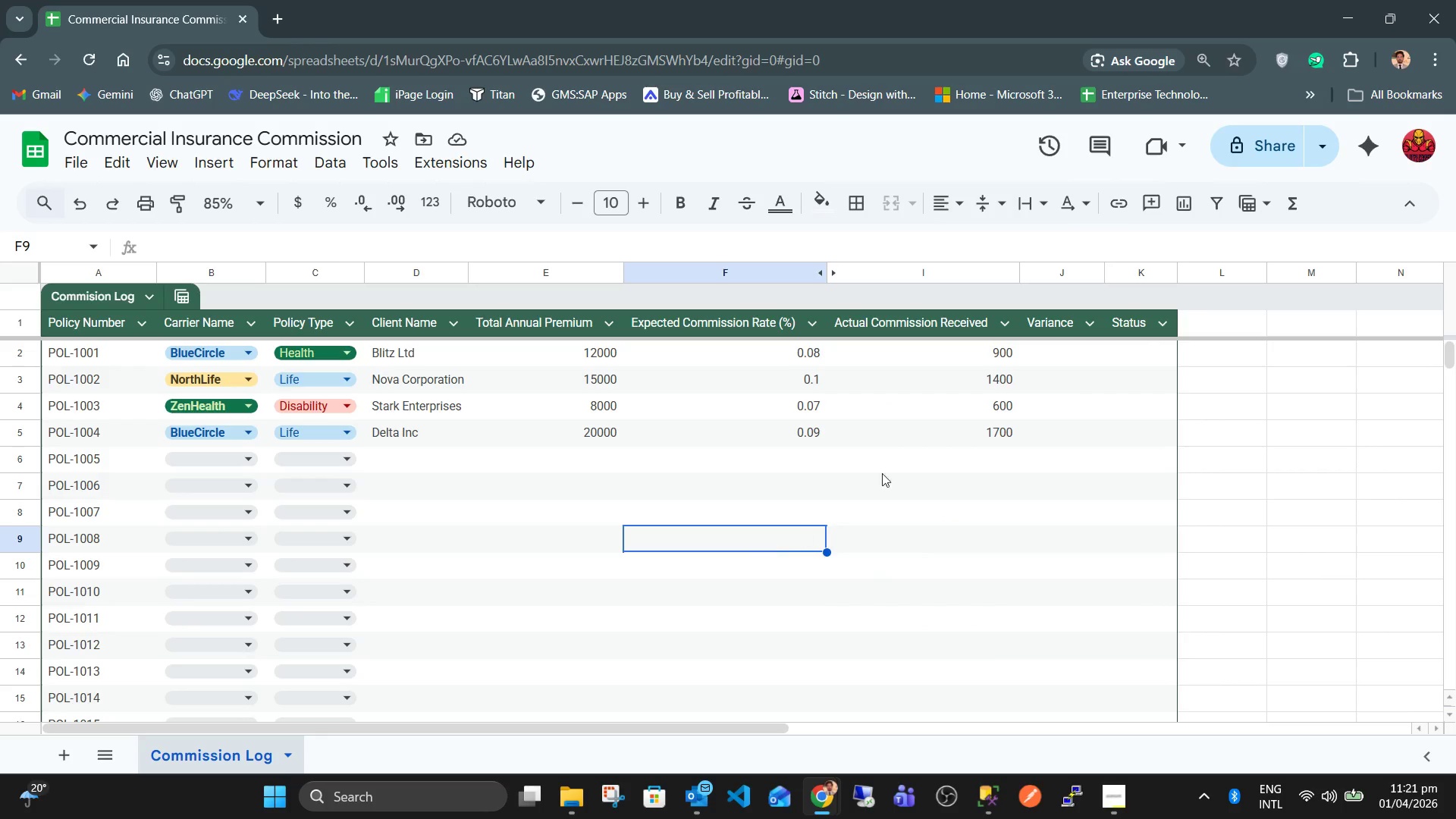 
double_click([956, 398])
 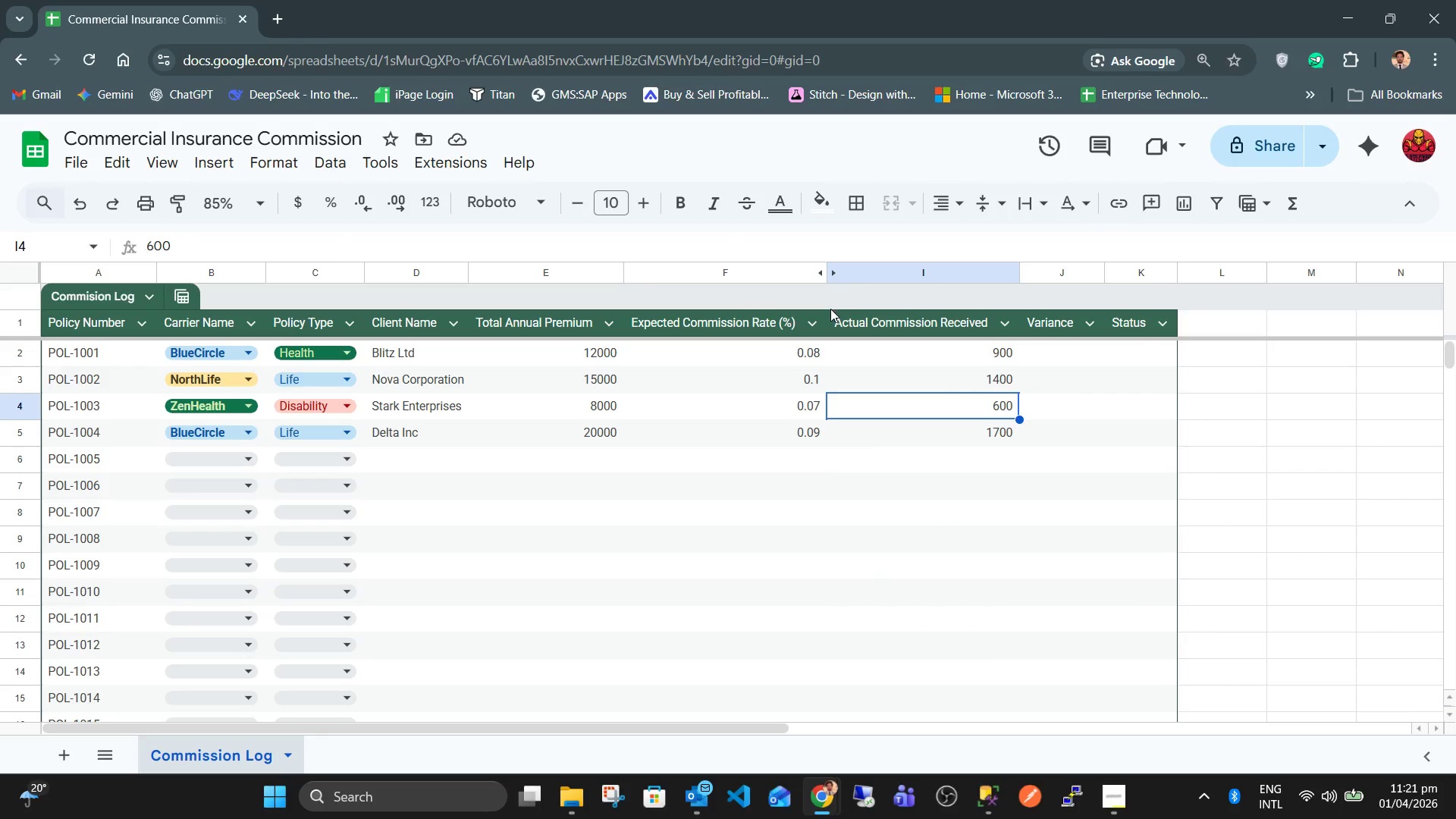 
left_click([827, 315])
 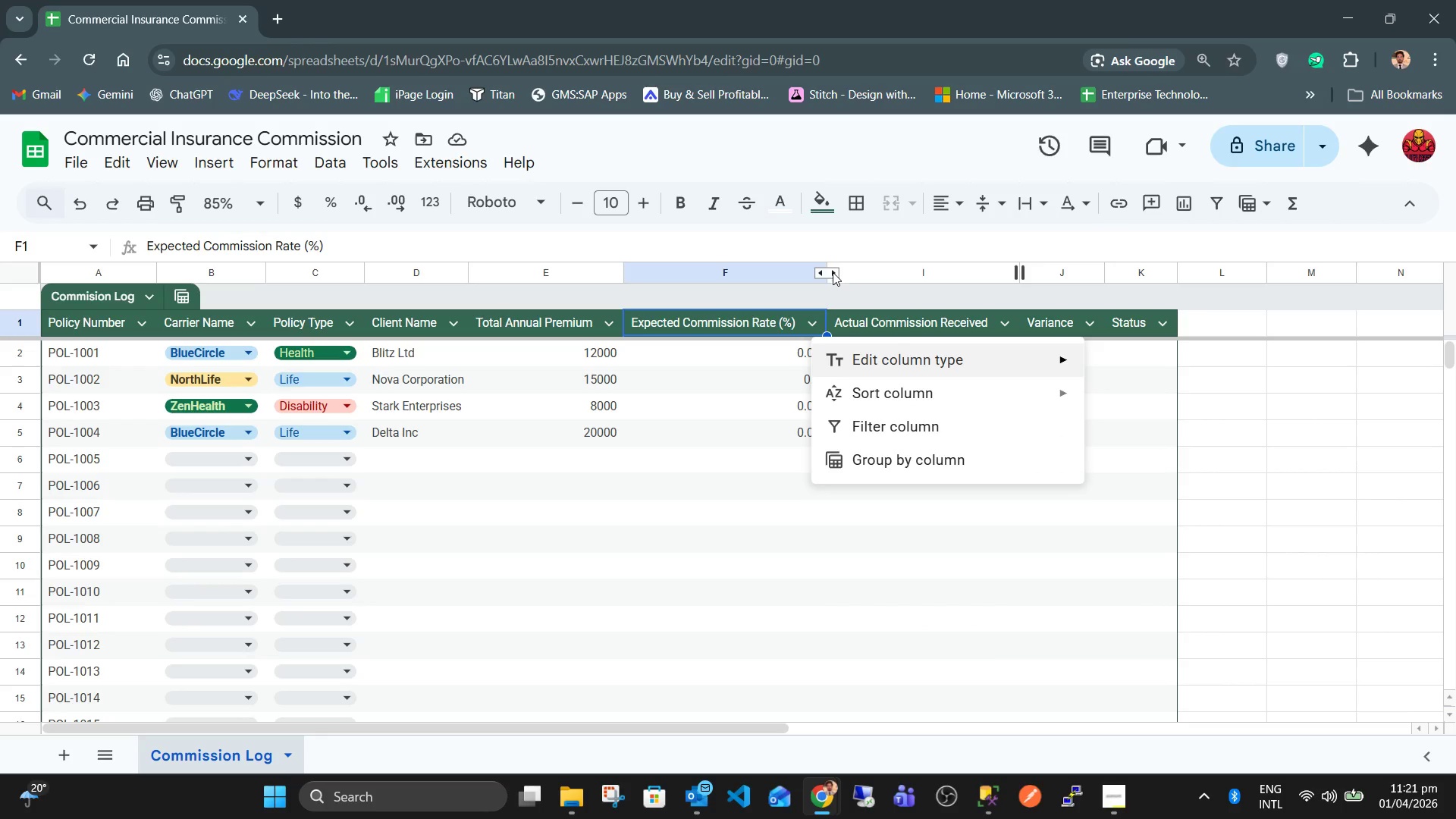 
left_click([833, 287])
 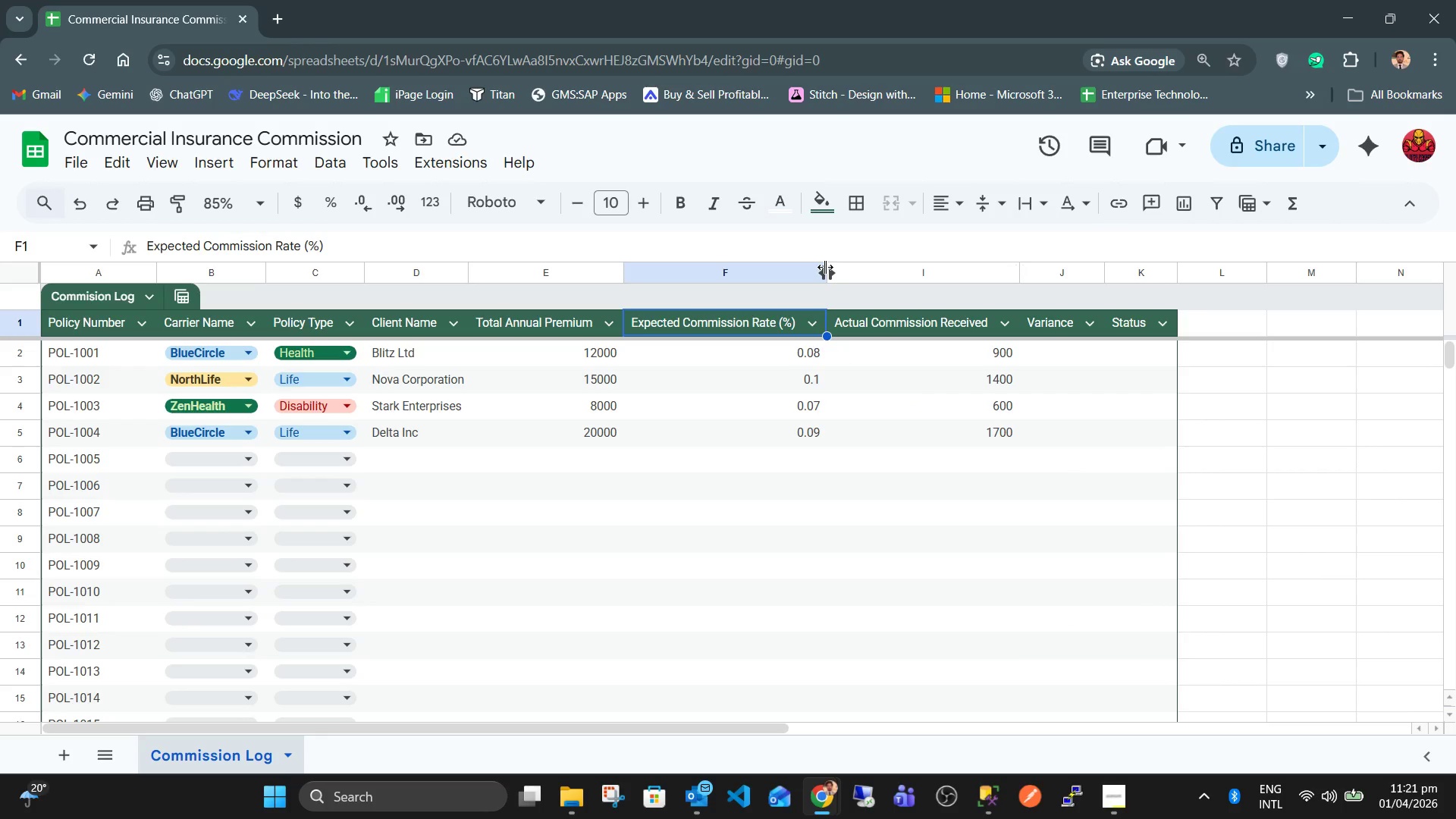 
left_click([825, 267])
 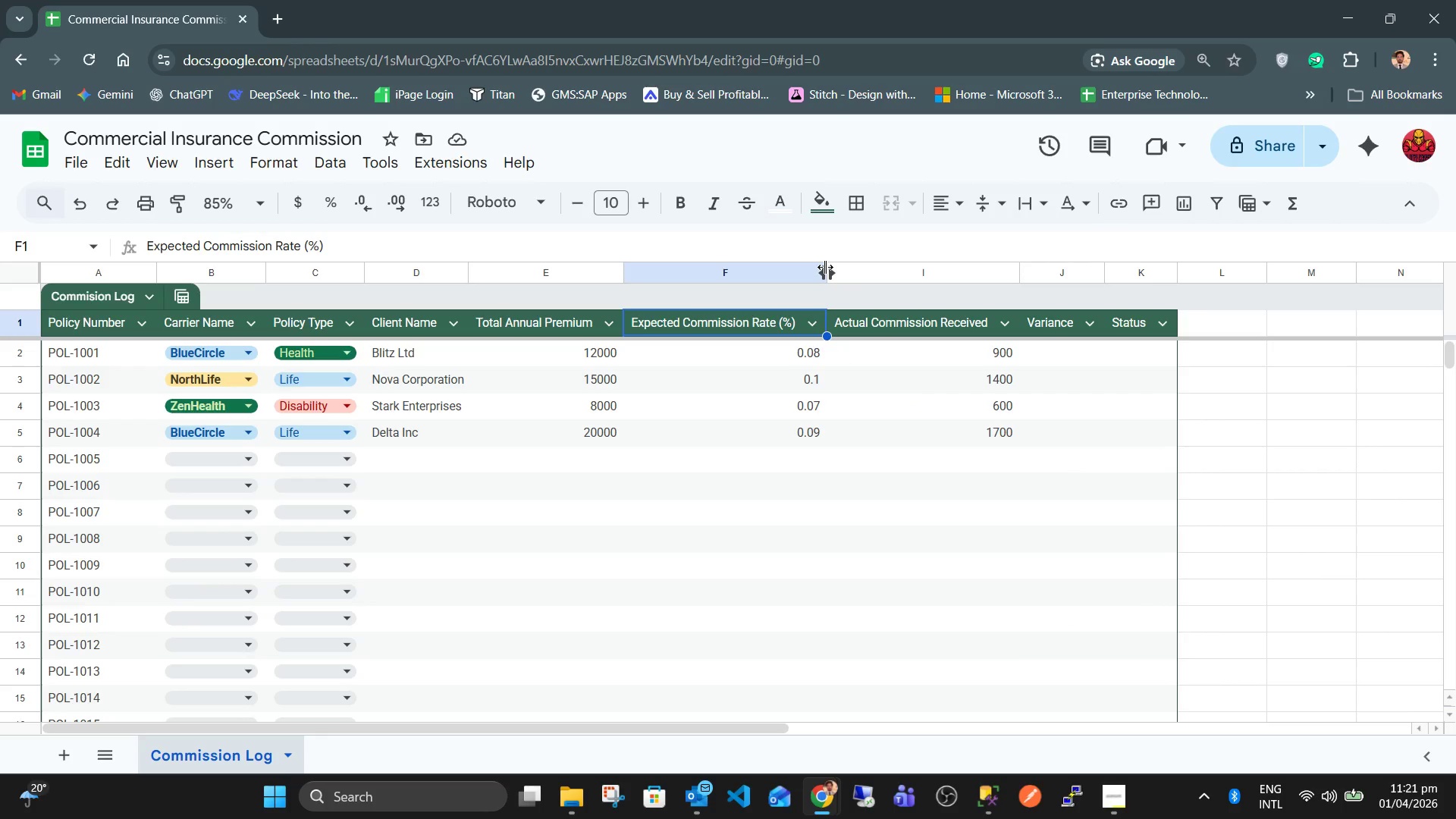 
right_click([825, 267])
 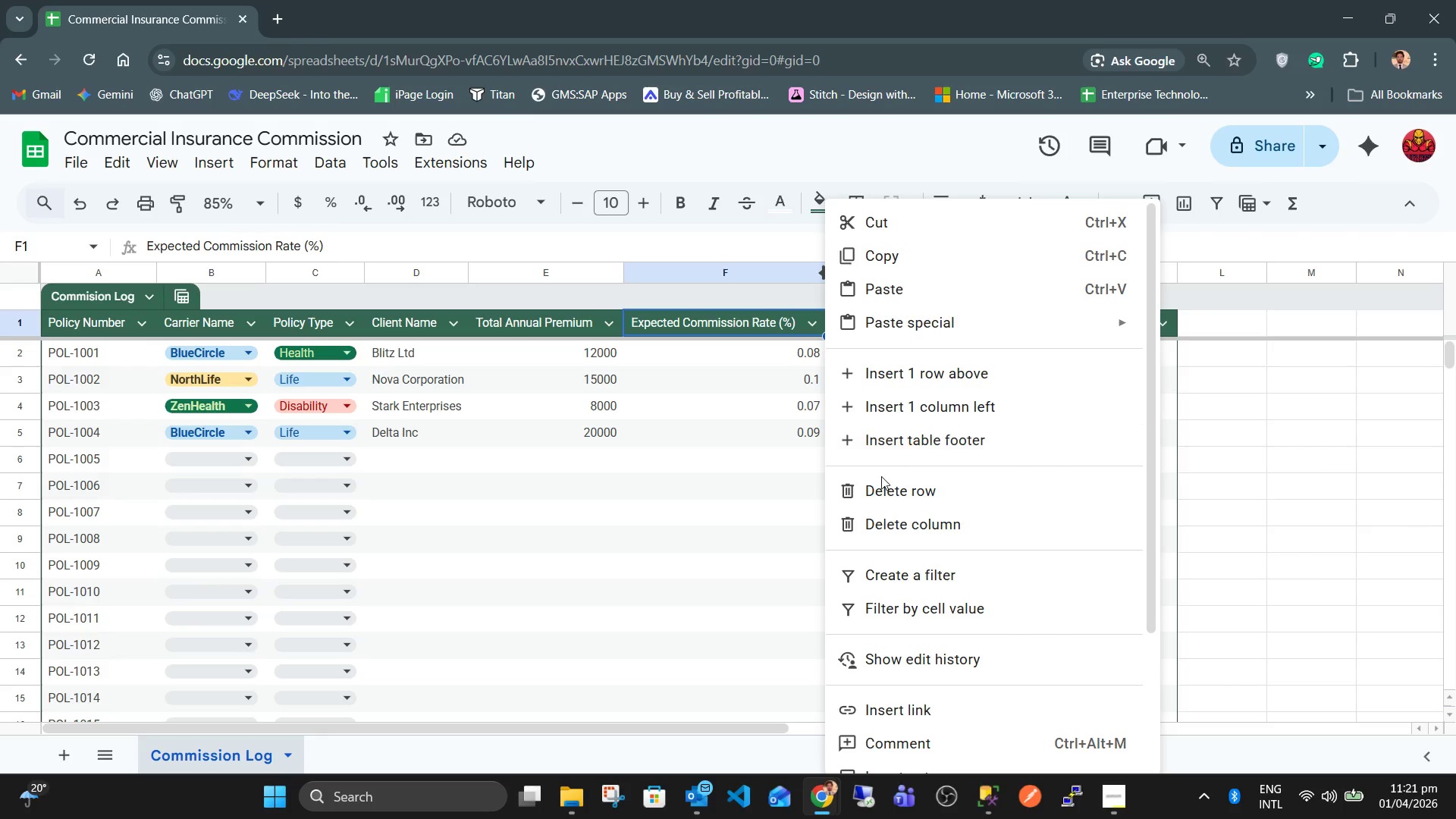 
left_click([767, 535])
 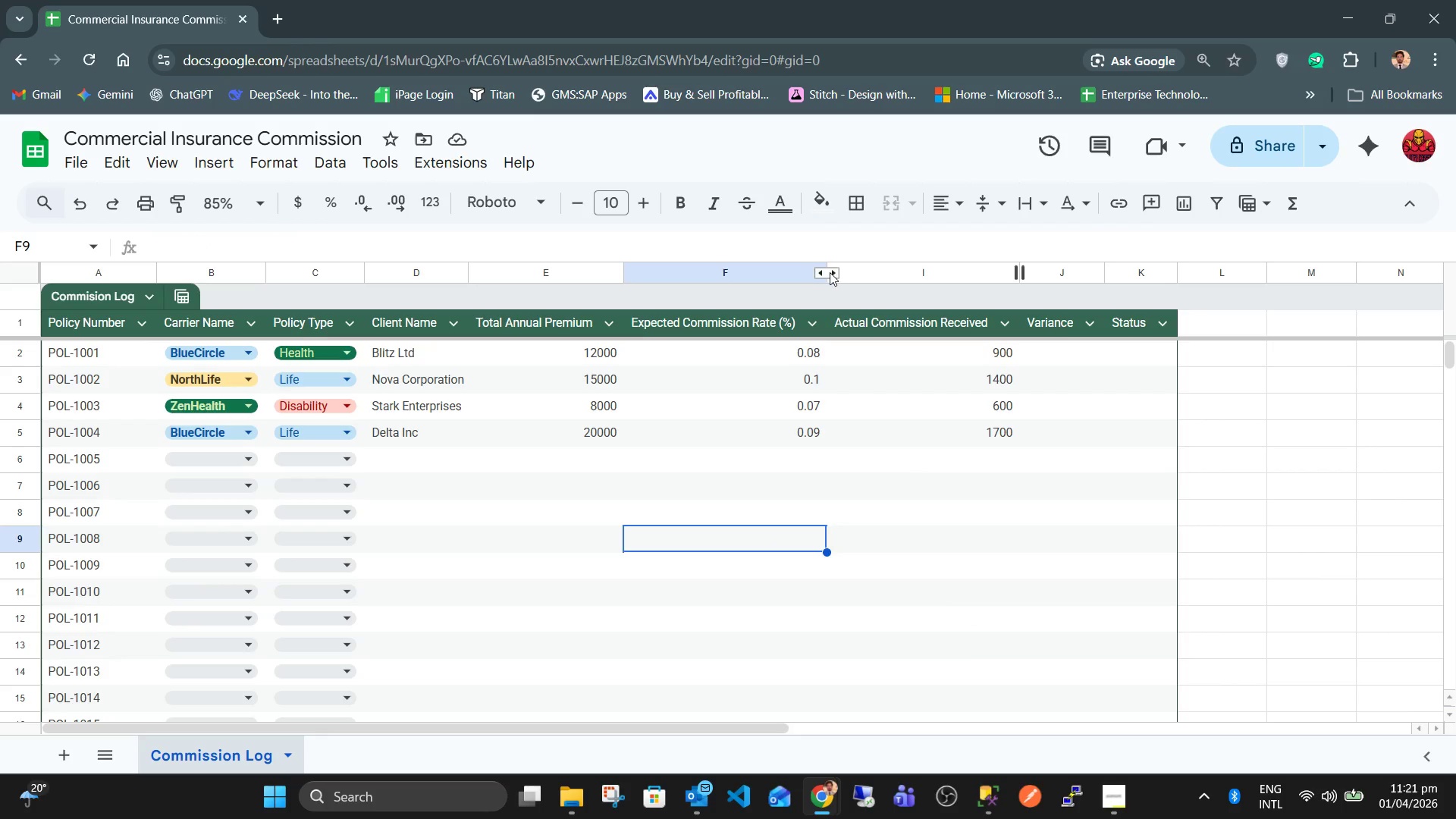 
double_click([830, 272])
 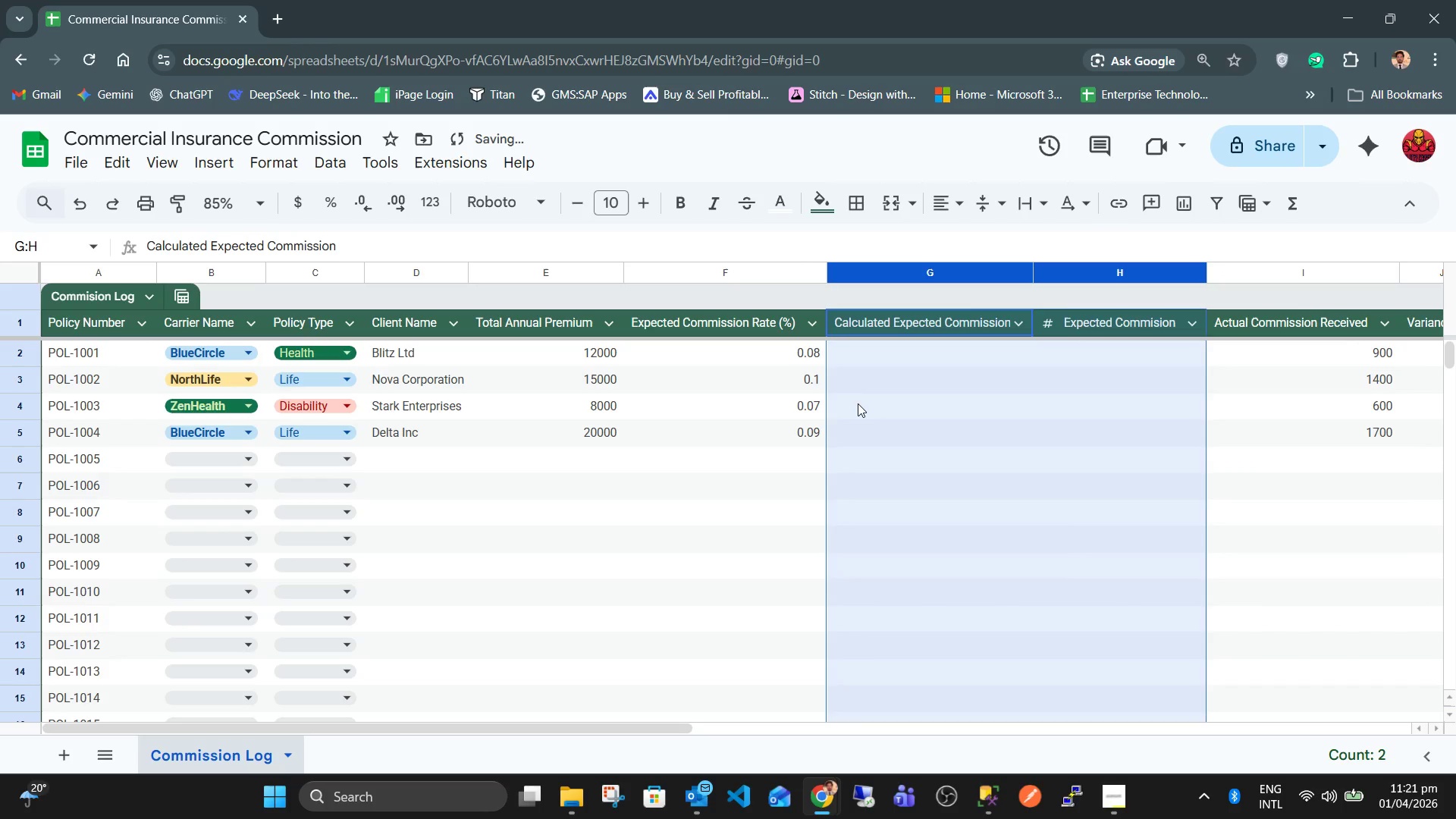 
key(Control+Z)
 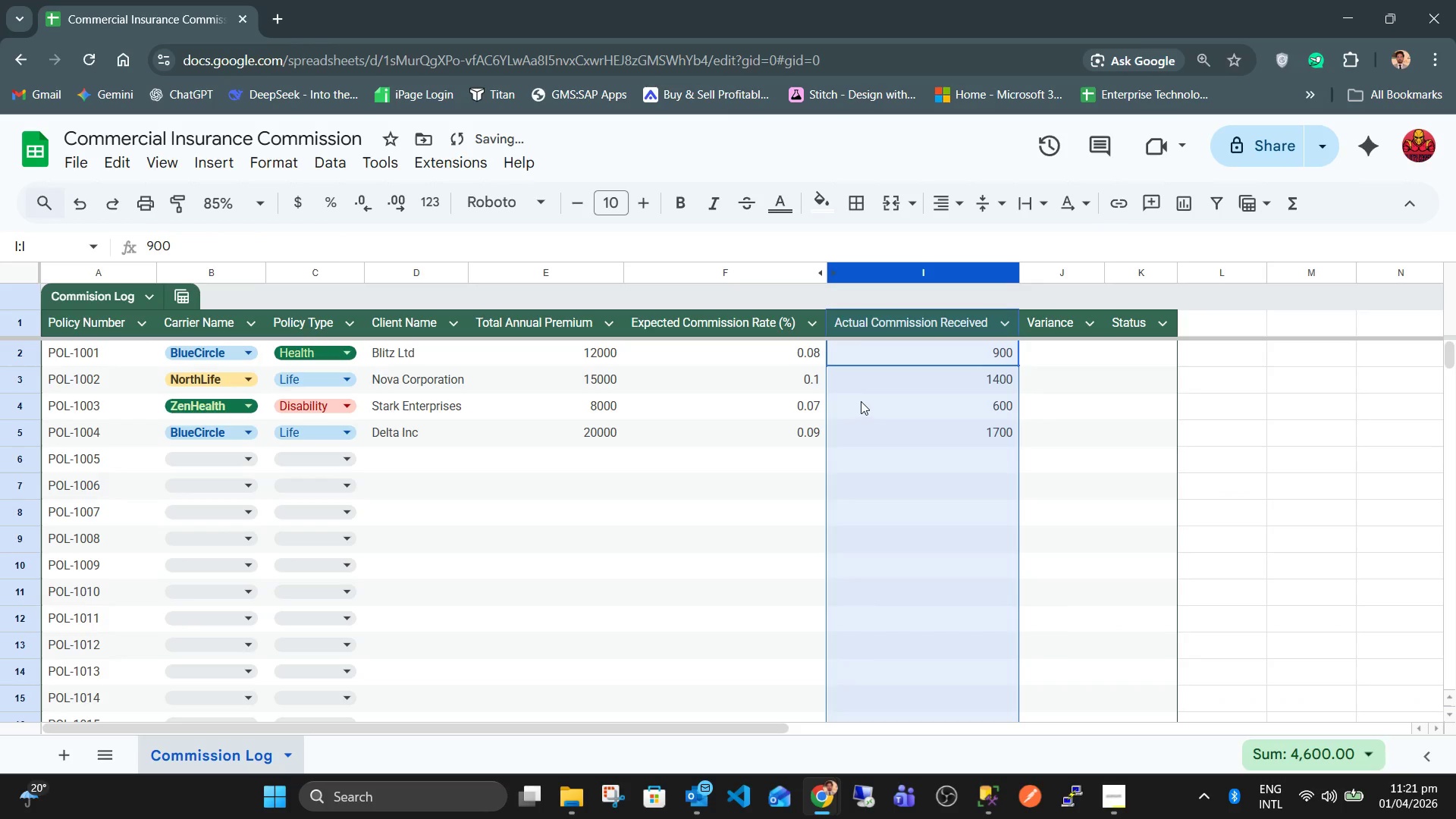 
left_click([861, 401])
 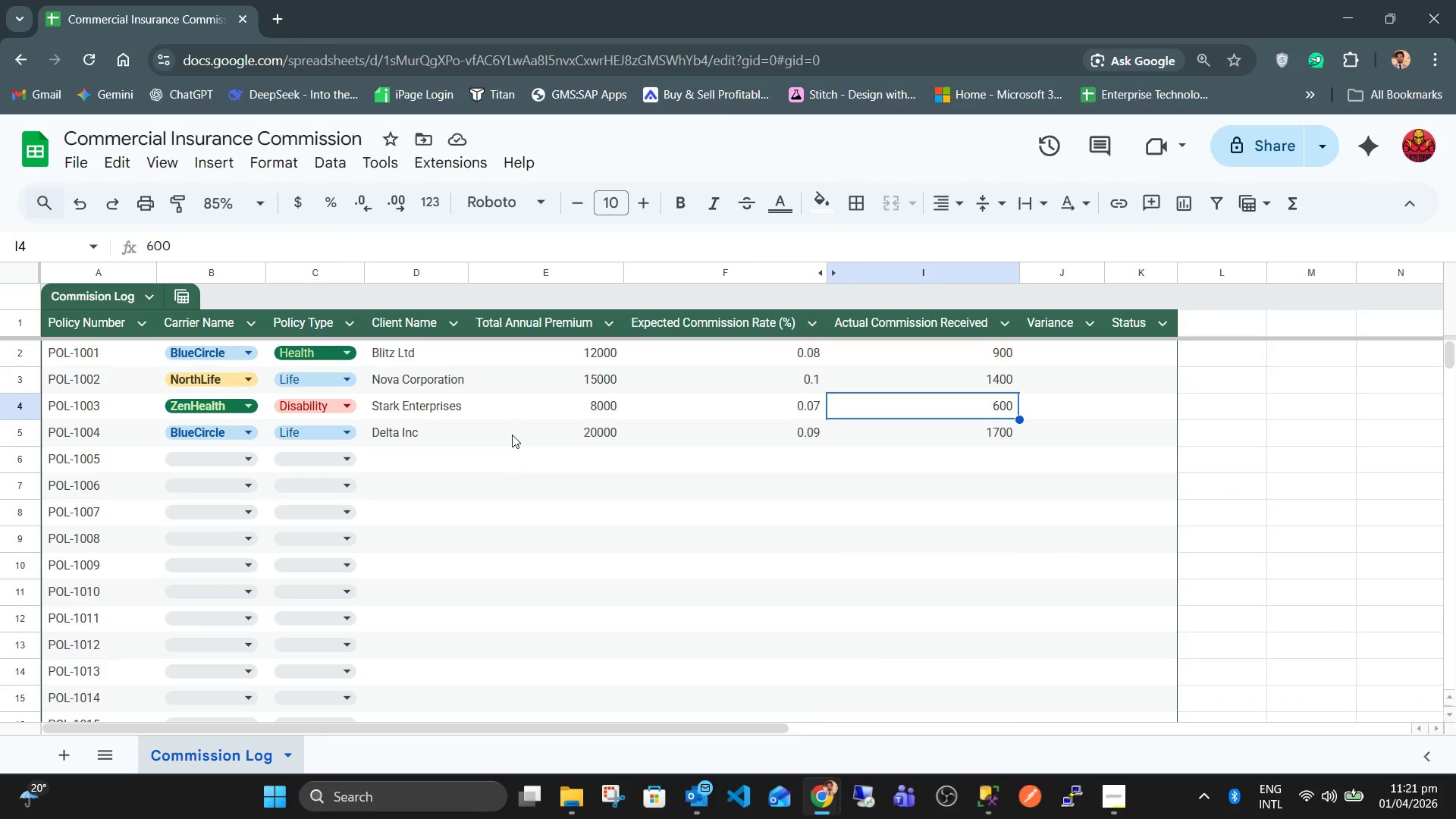 
wait(12.66)
 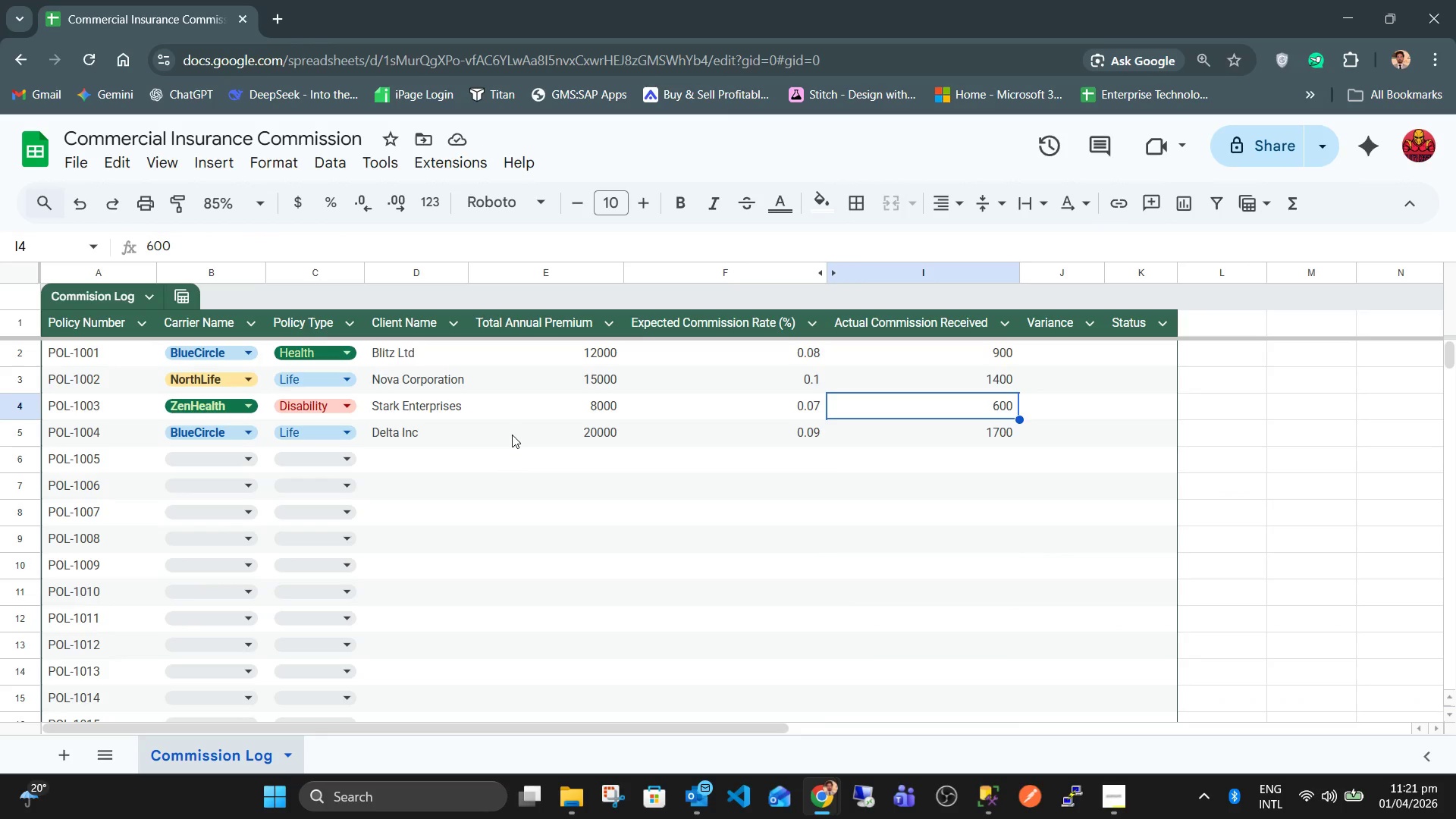 
left_click([243, 459])
 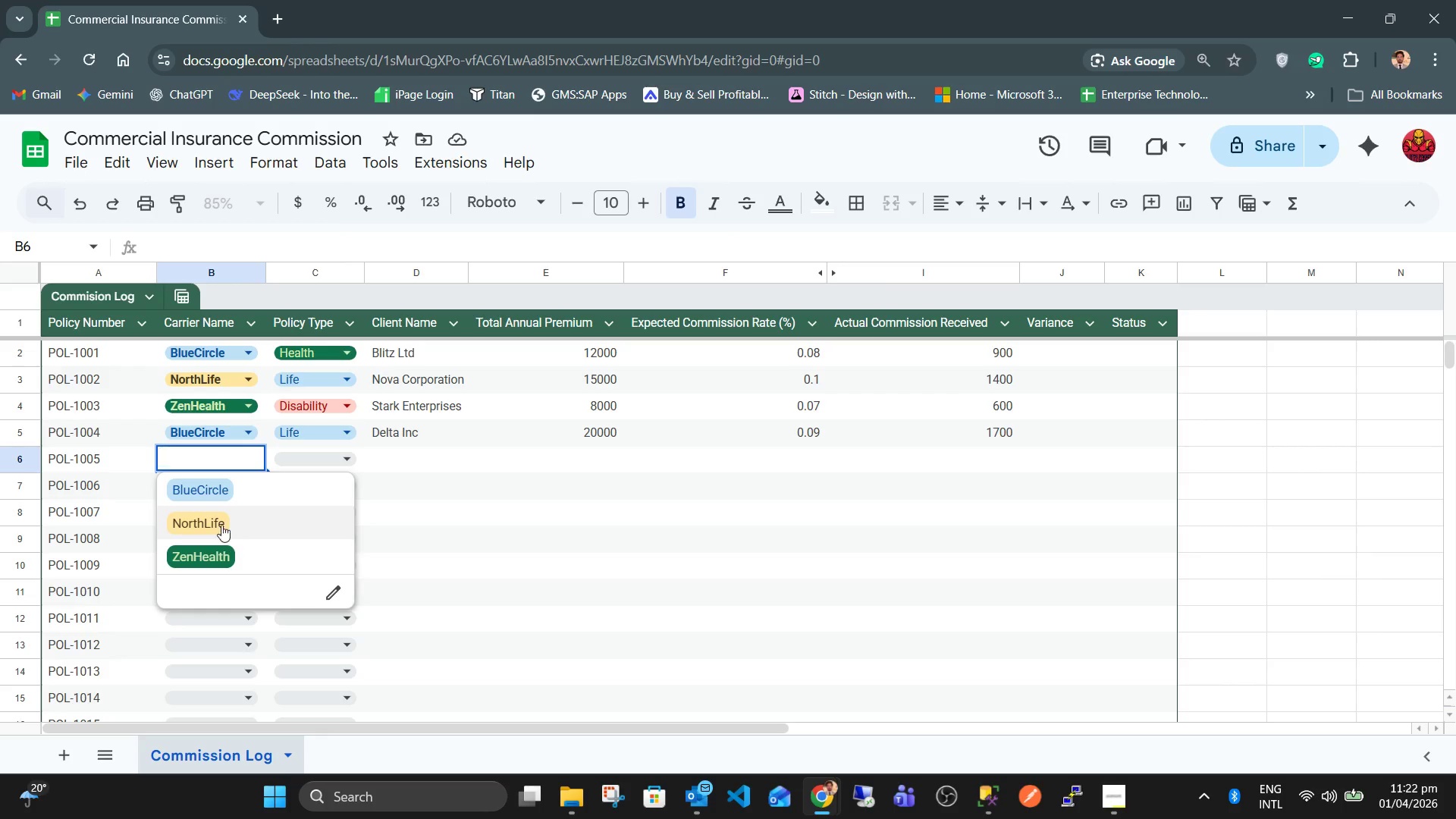 
left_click([218, 522])
 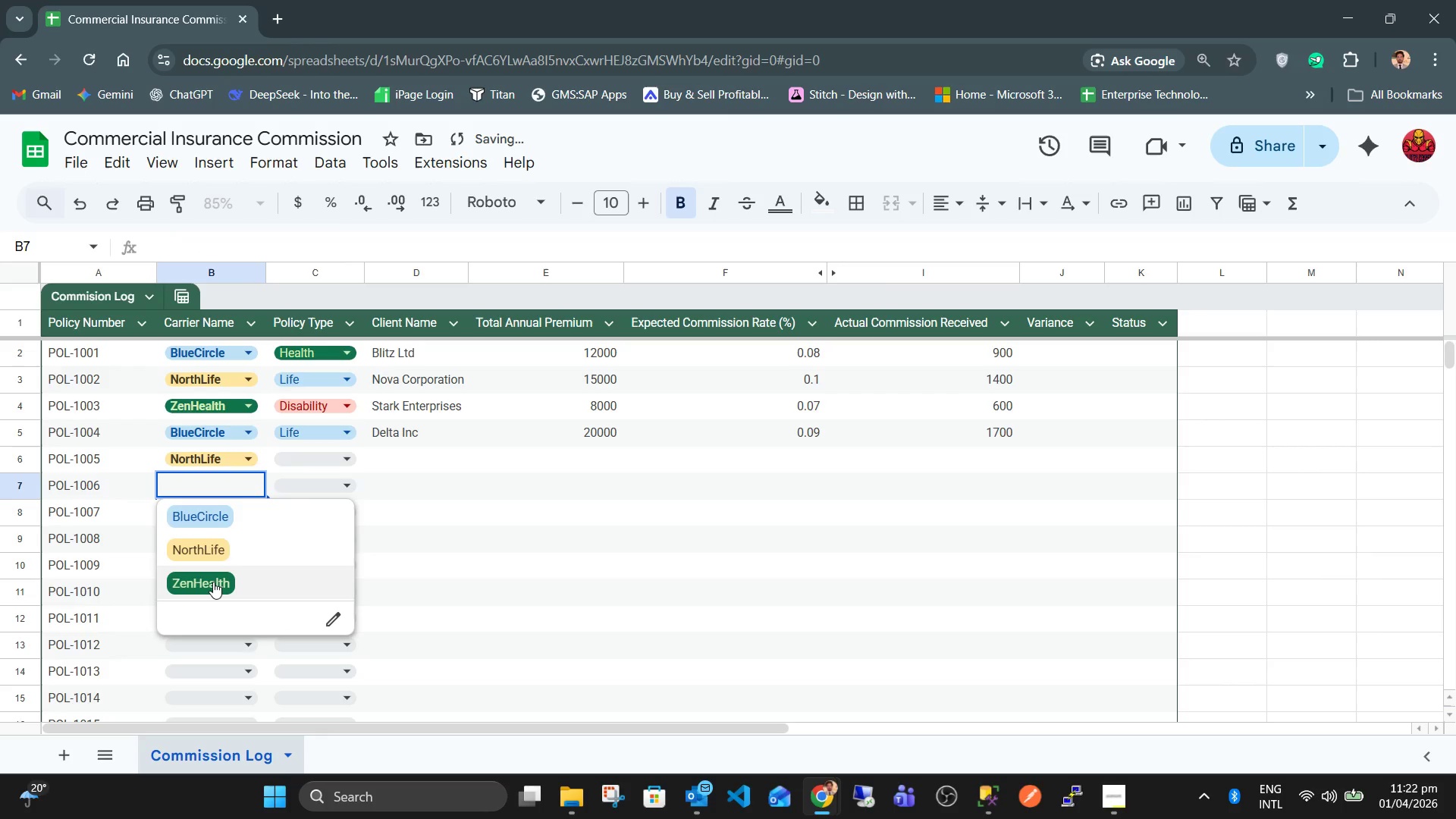 
left_click([212, 582])
 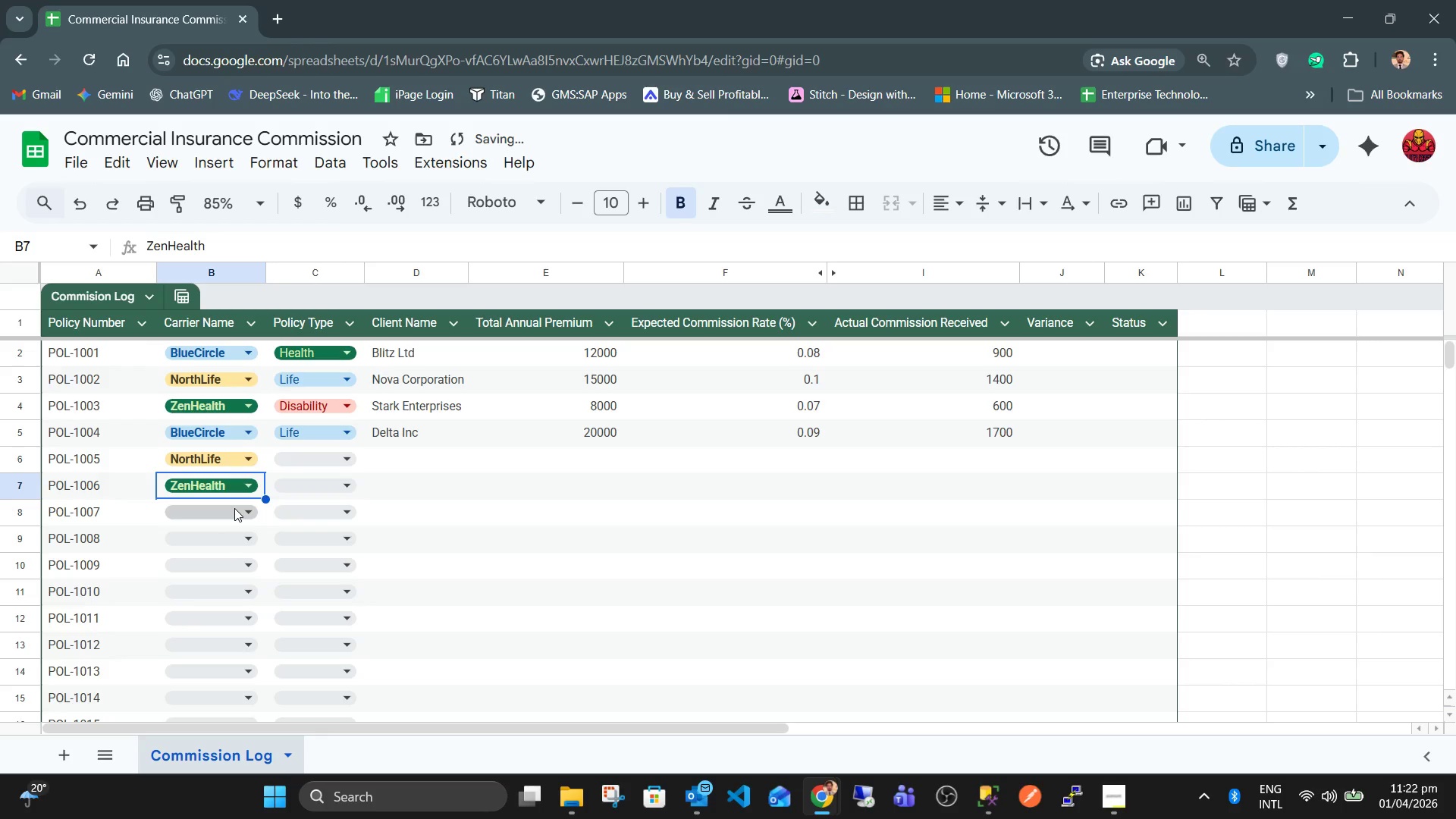 
left_click([234, 508])
 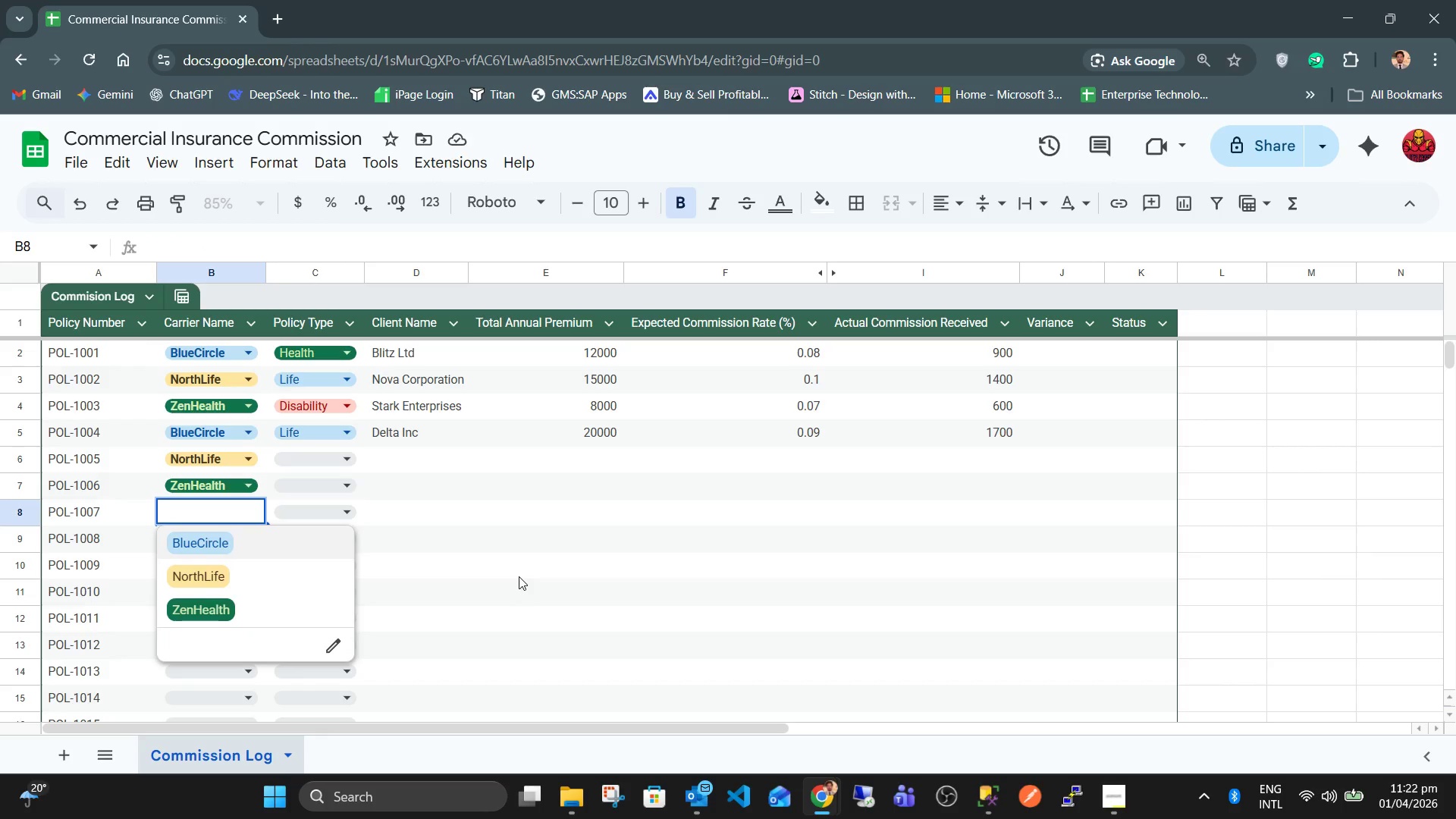 
wait(6.47)
 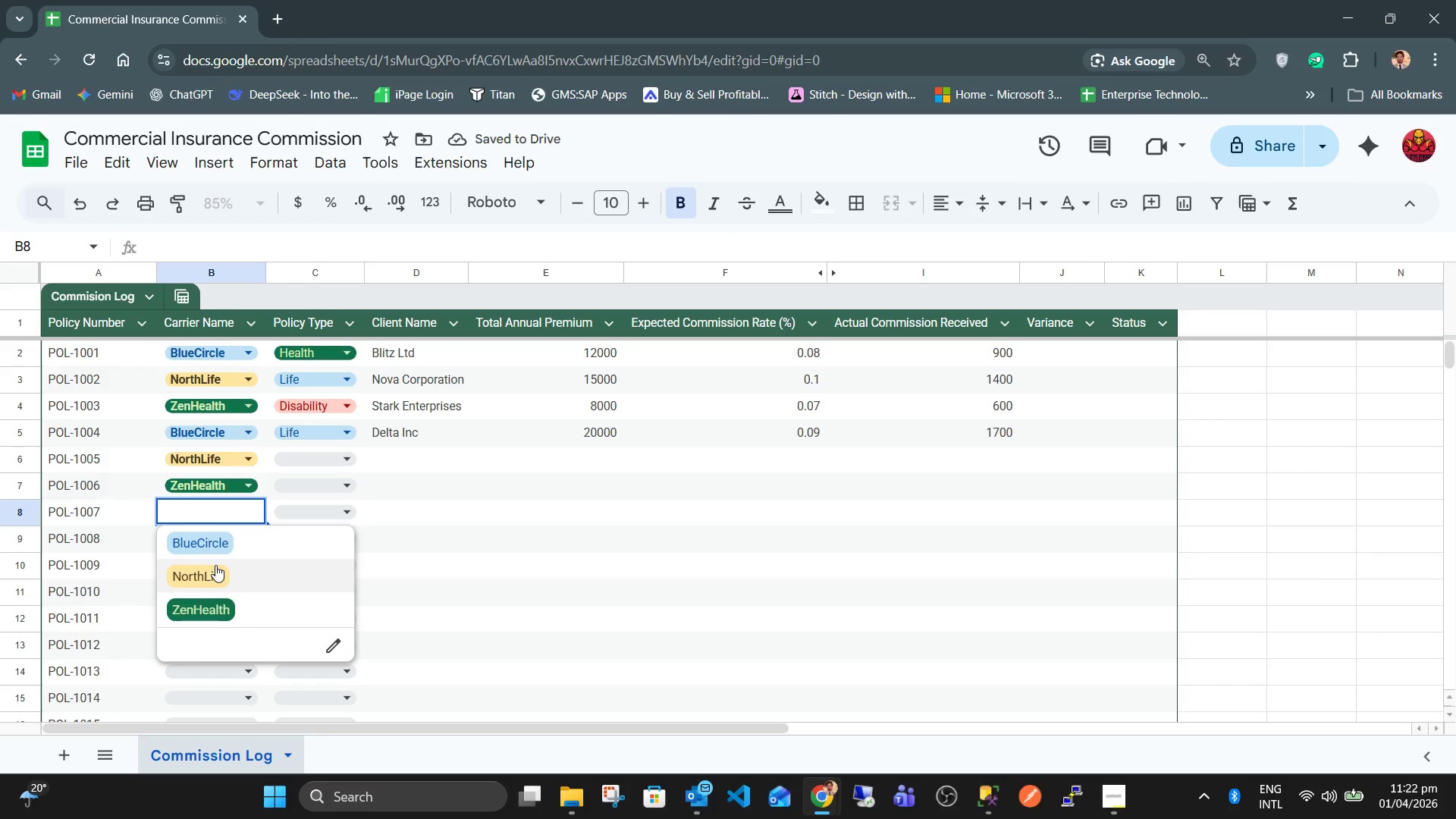 
left_click([216, 550])
 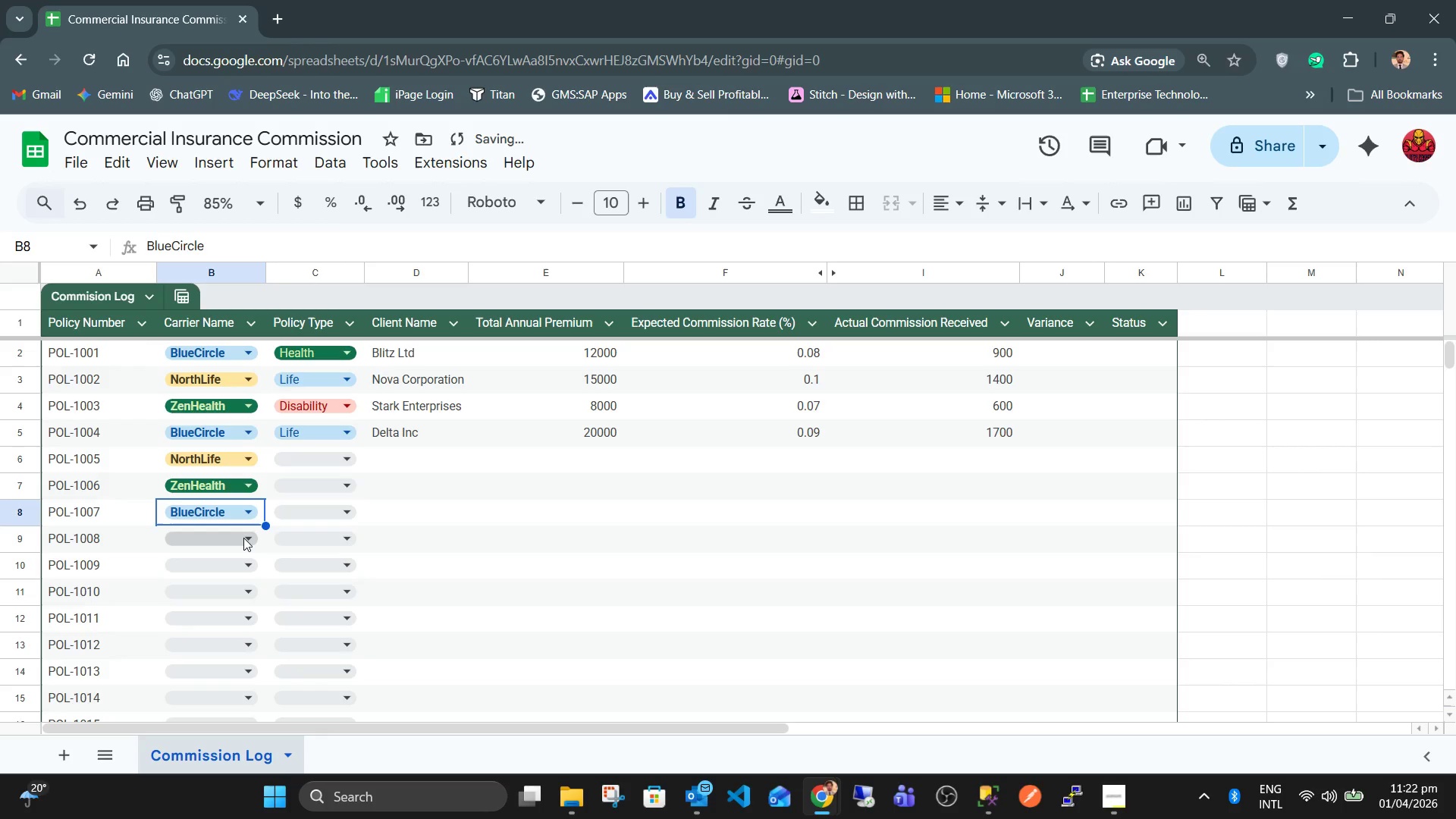 
left_click([243, 538])
 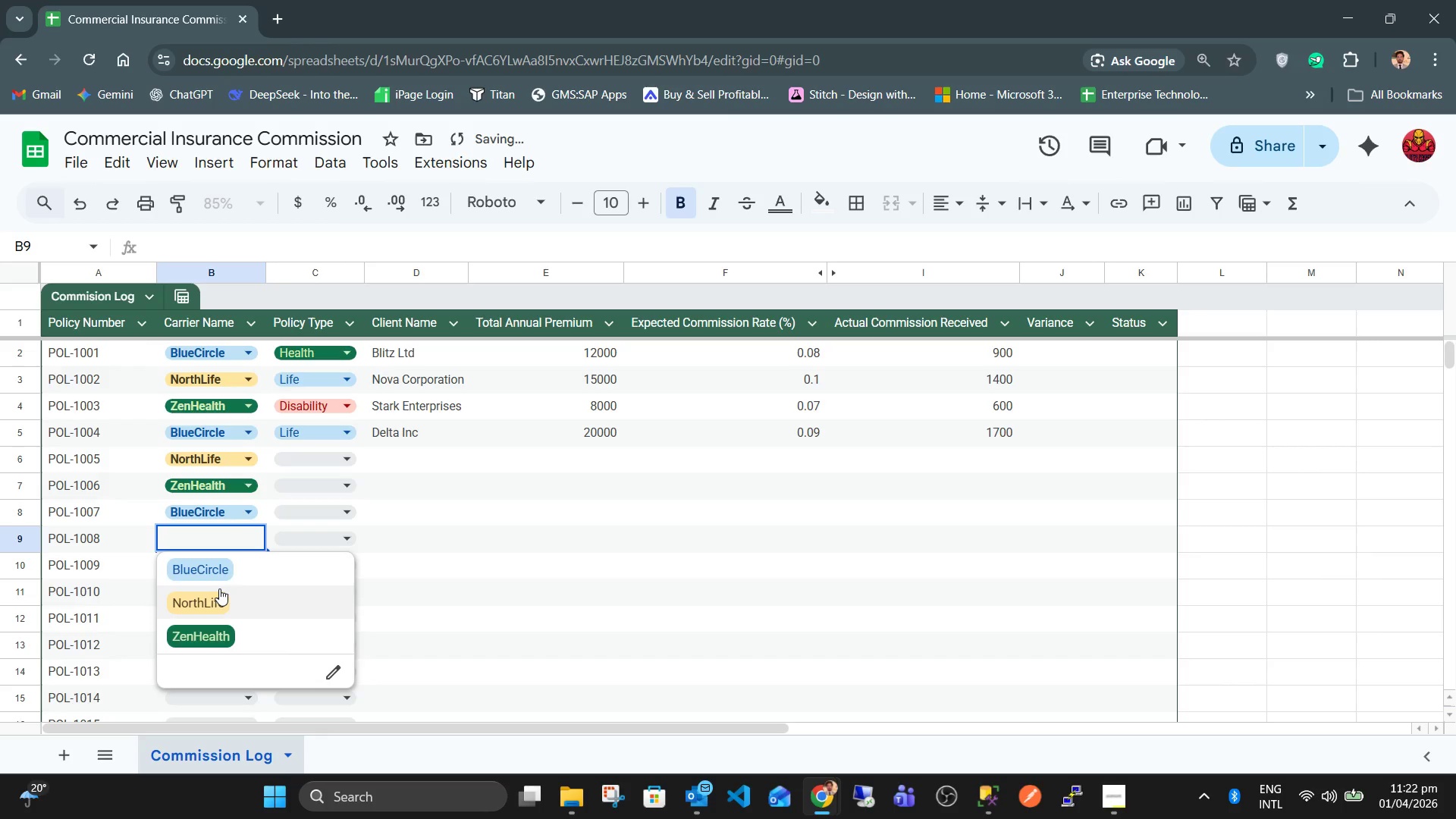 
left_click([219, 590])
 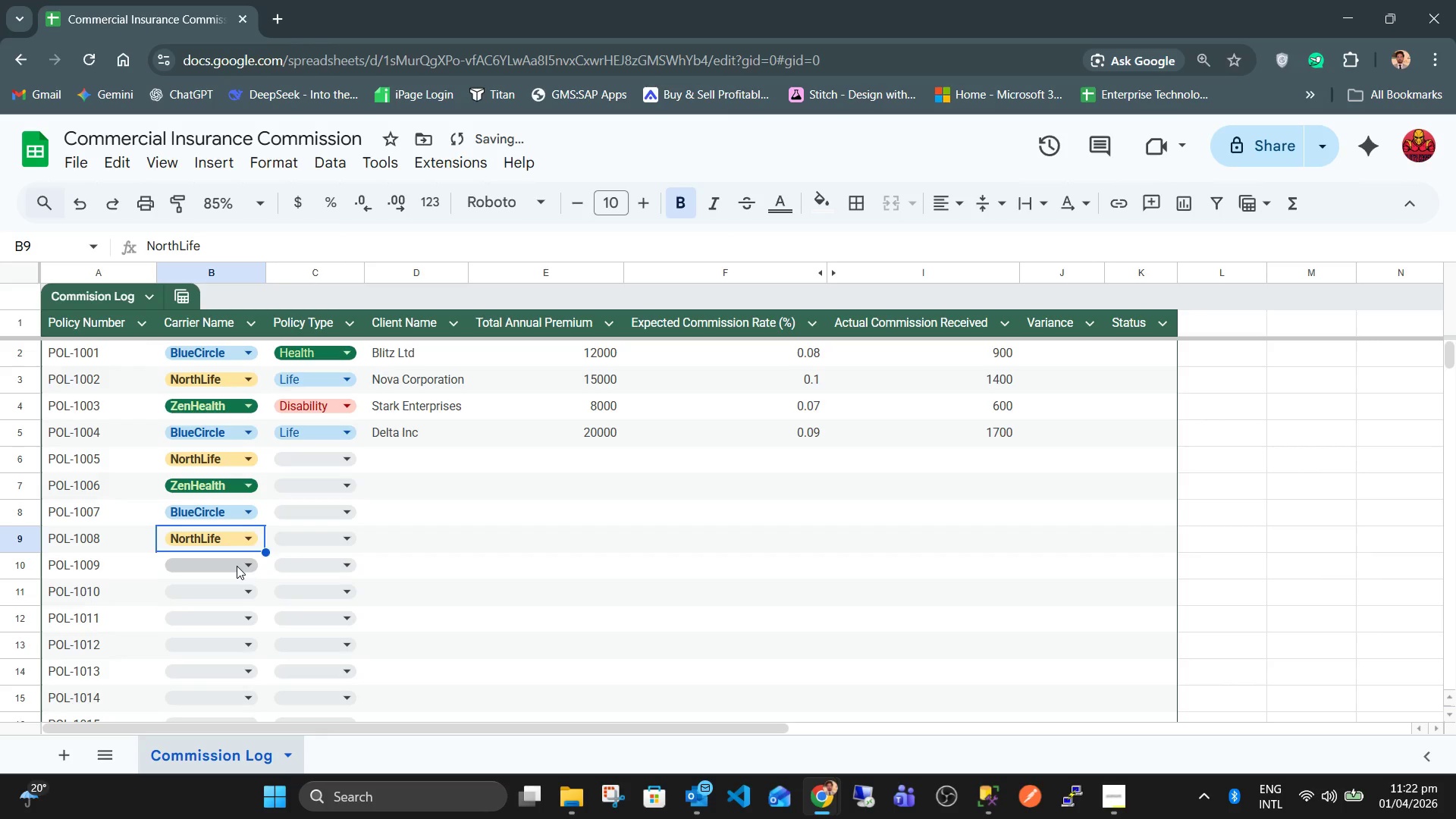 
left_click([237, 566])
 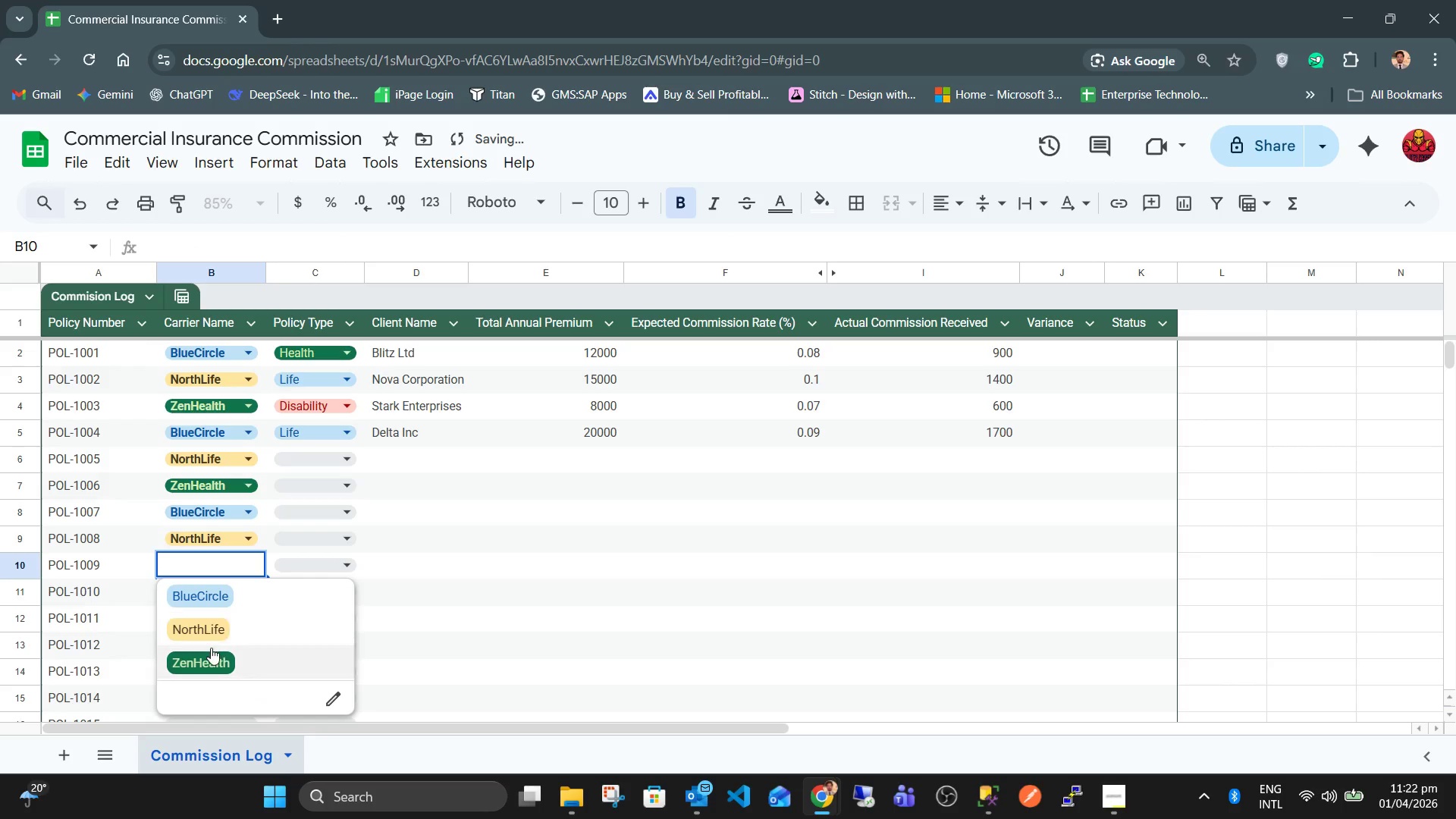 
left_click([210, 648])
 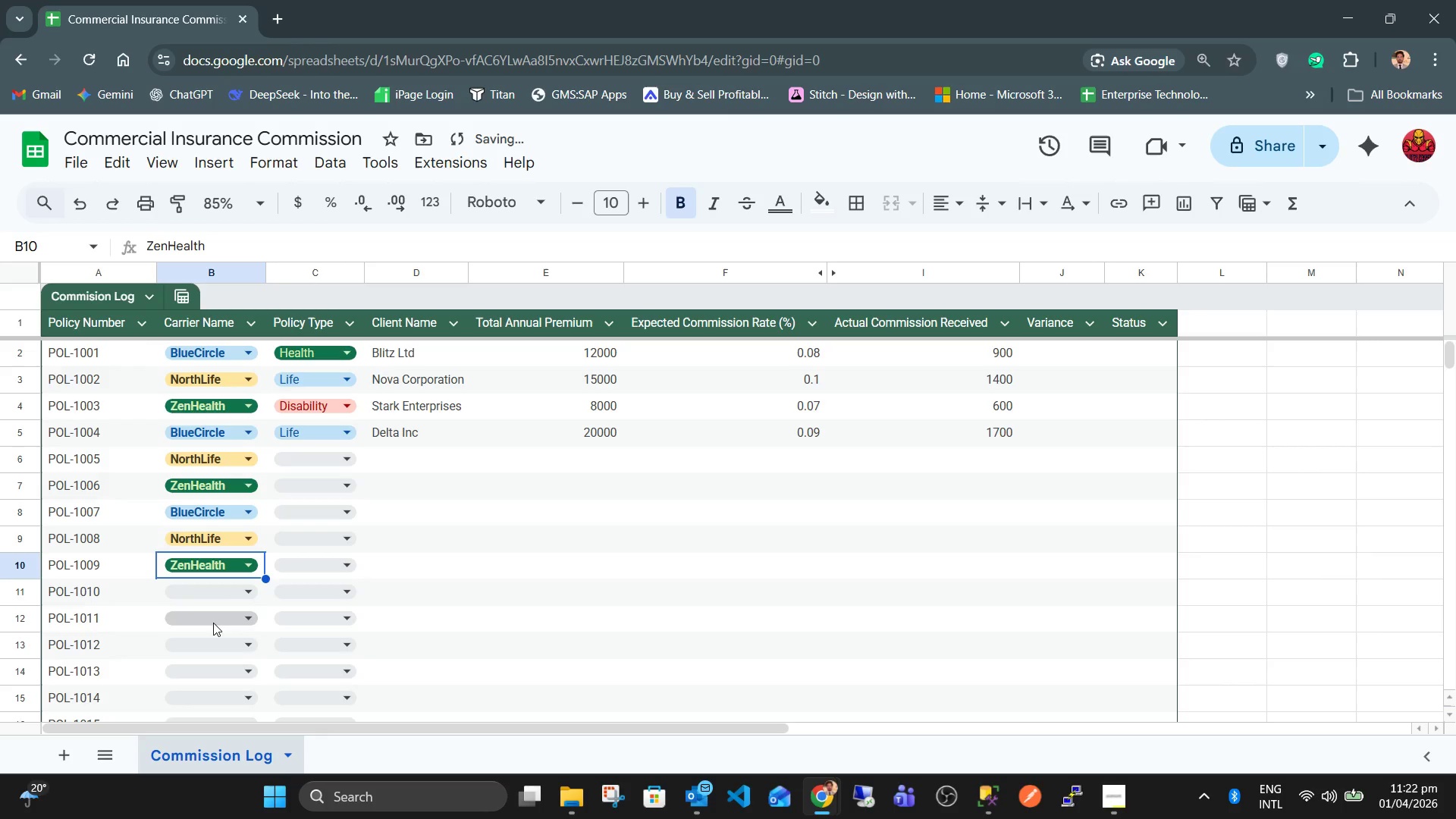 
left_click([220, 597])
 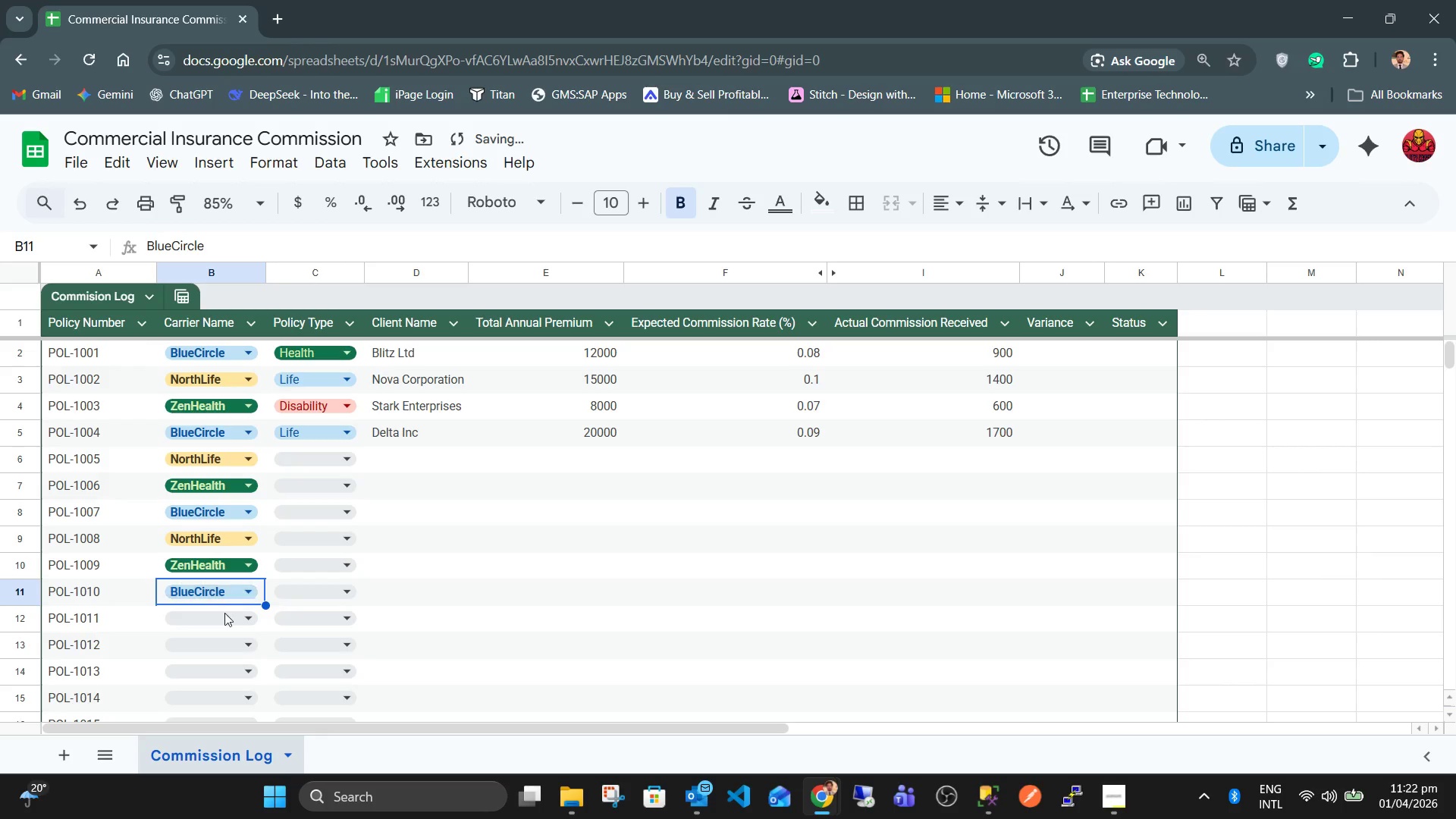 
left_click([224, 625])
 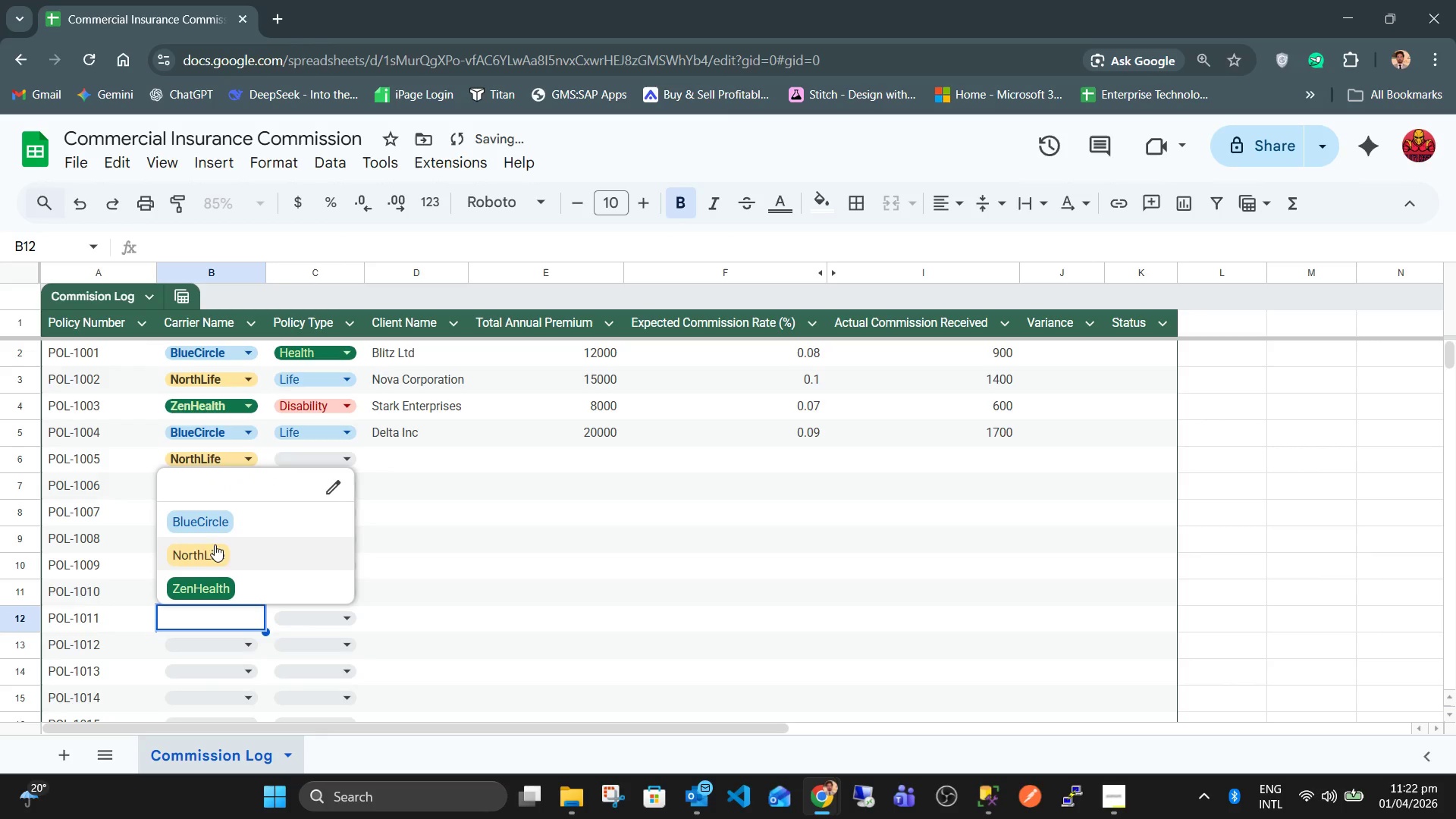 
left_click([211, 553])
 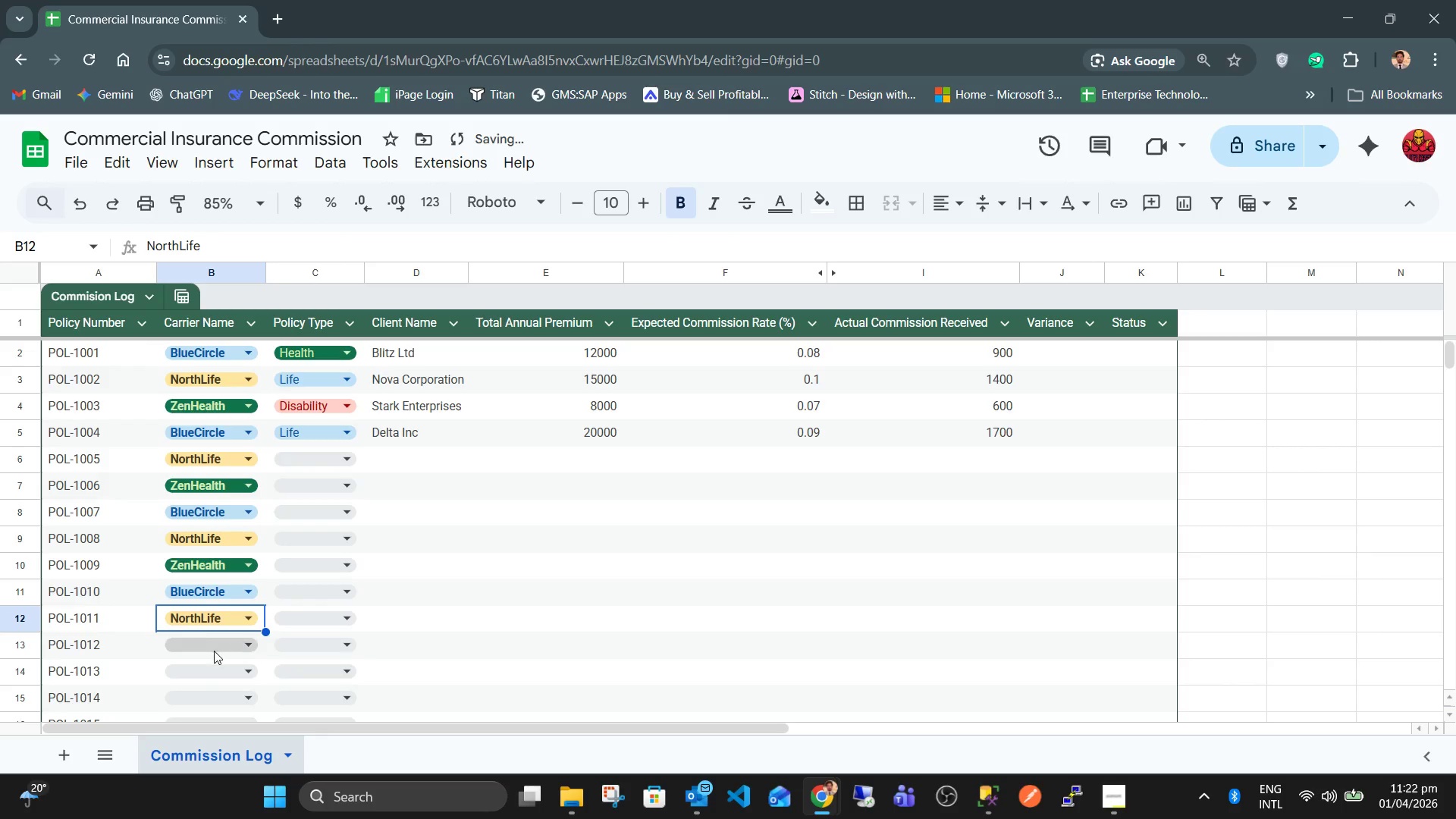 
left_click([214, 651])
 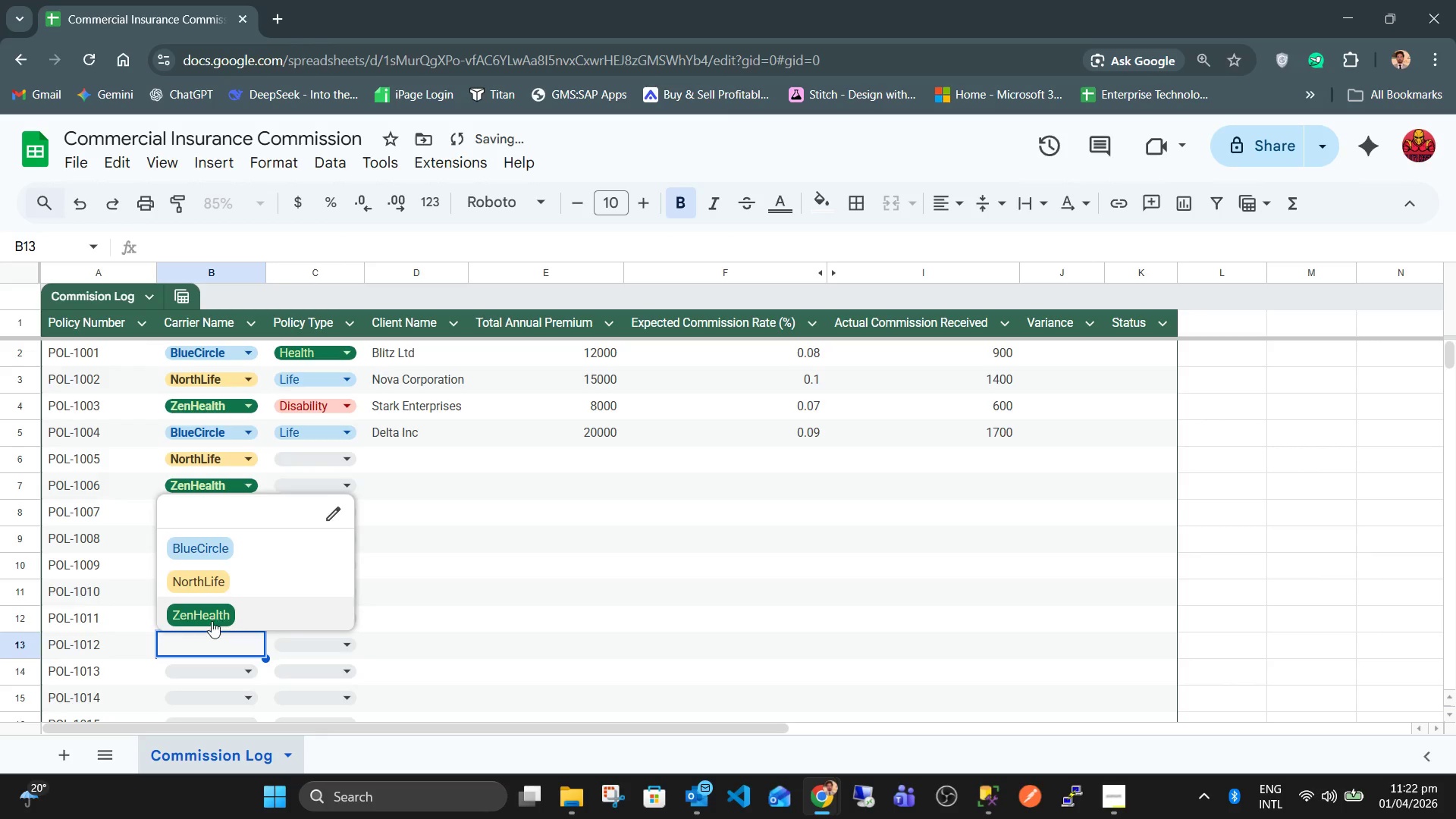 
left_click([212, 623])
 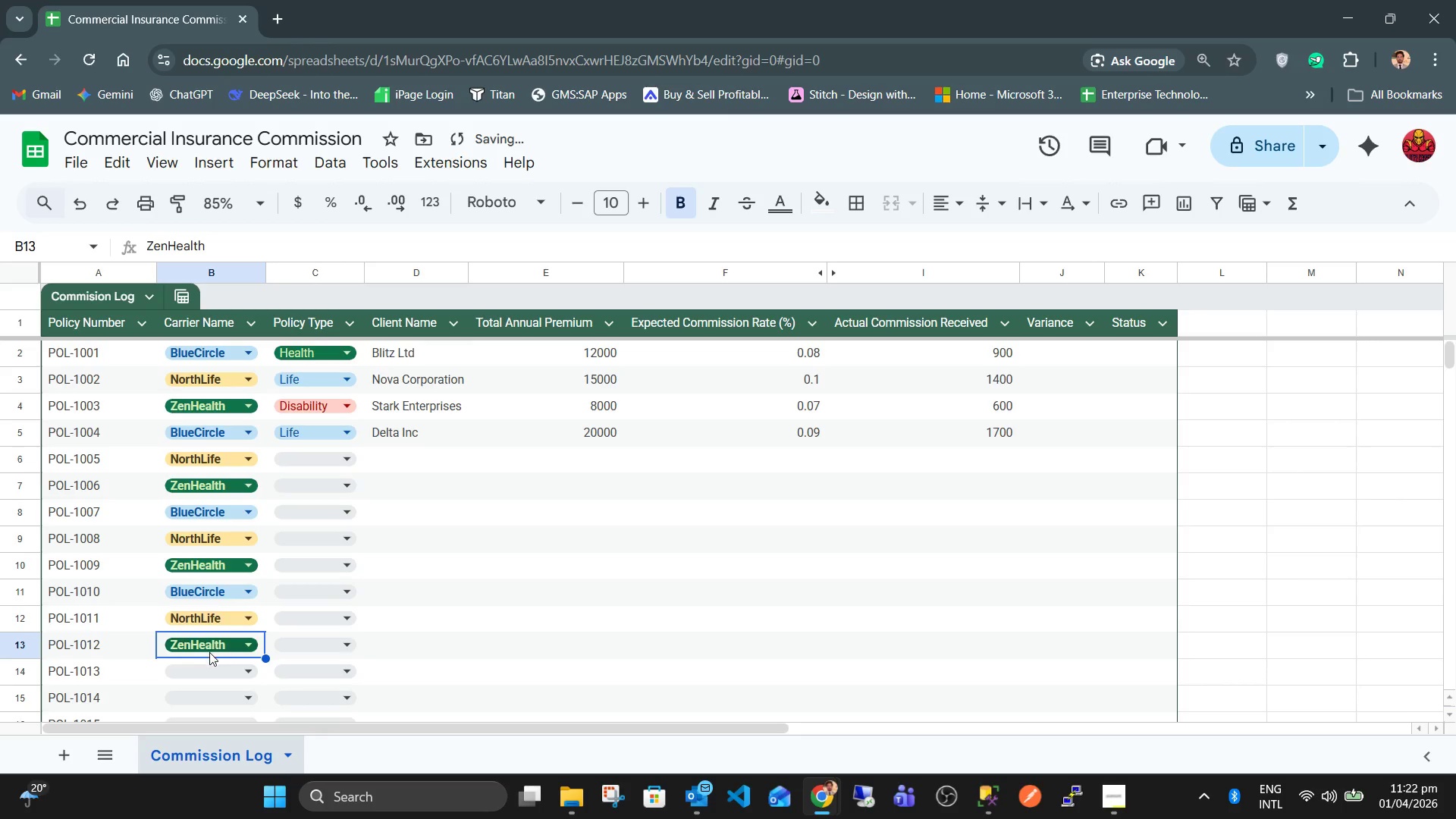 
scroll: coordinate [209, 652], scroll_direction: down, amount: 1.0
 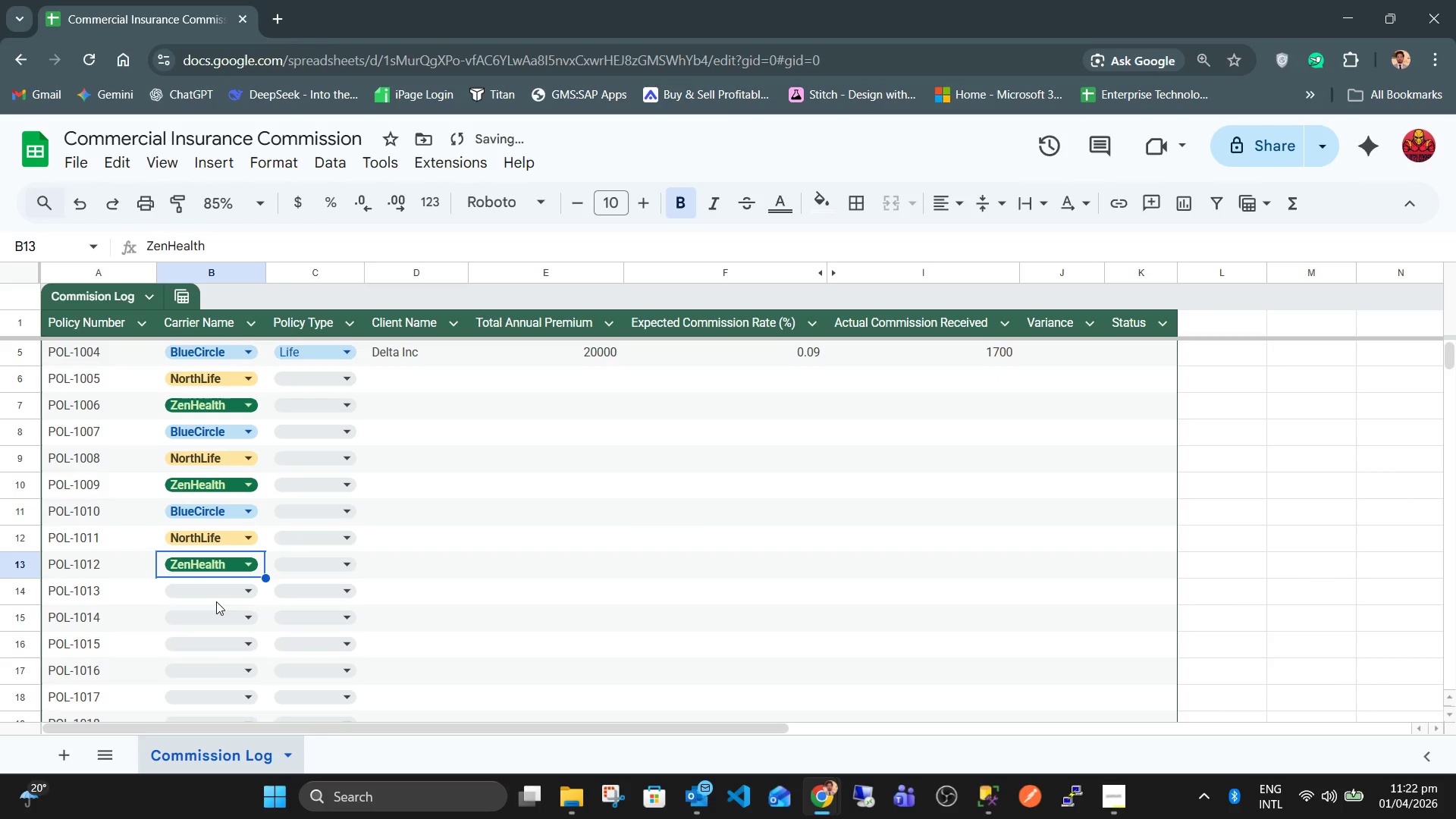 
left_click([216, 596])
 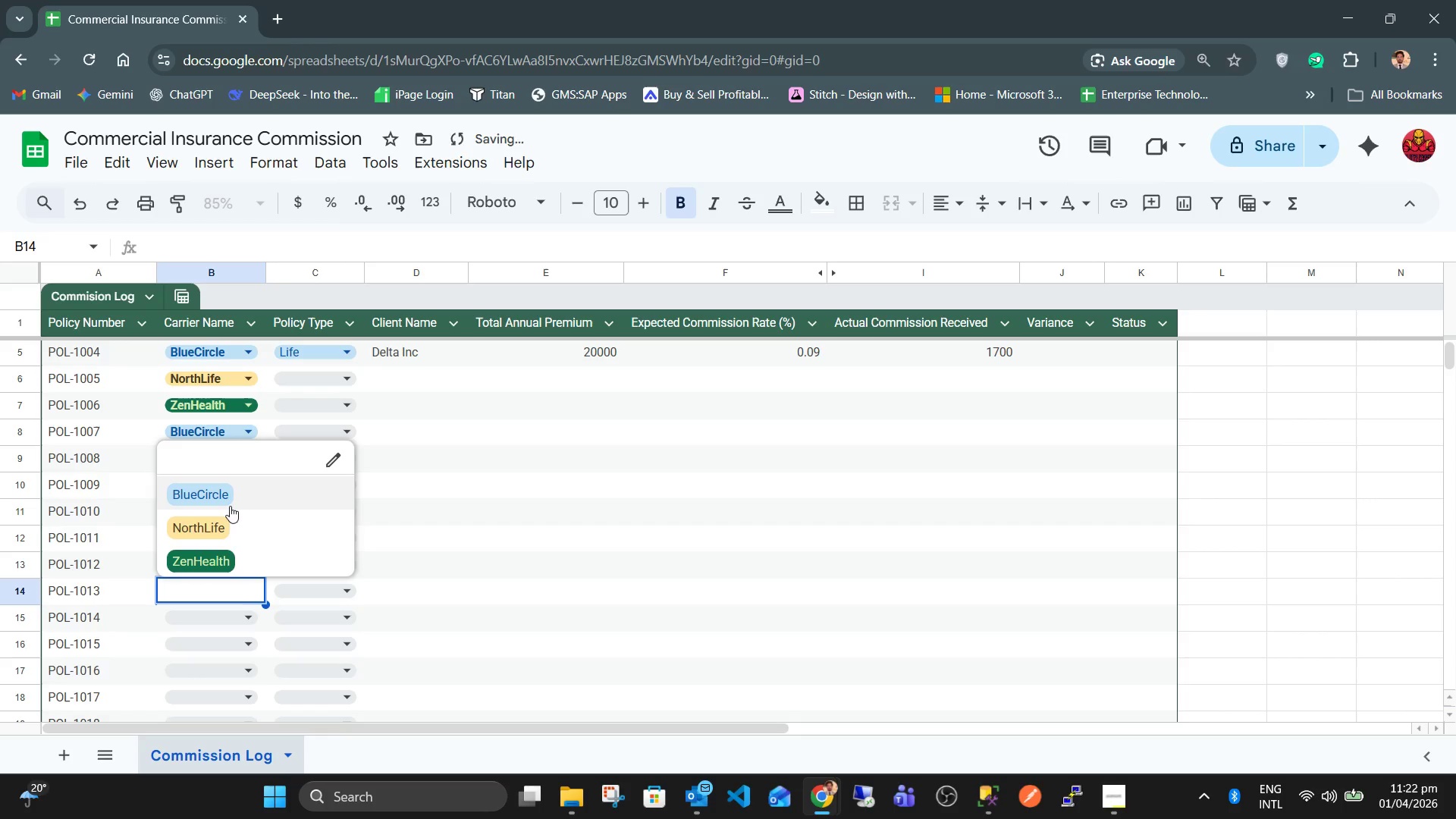 
left_click([232, 501])
 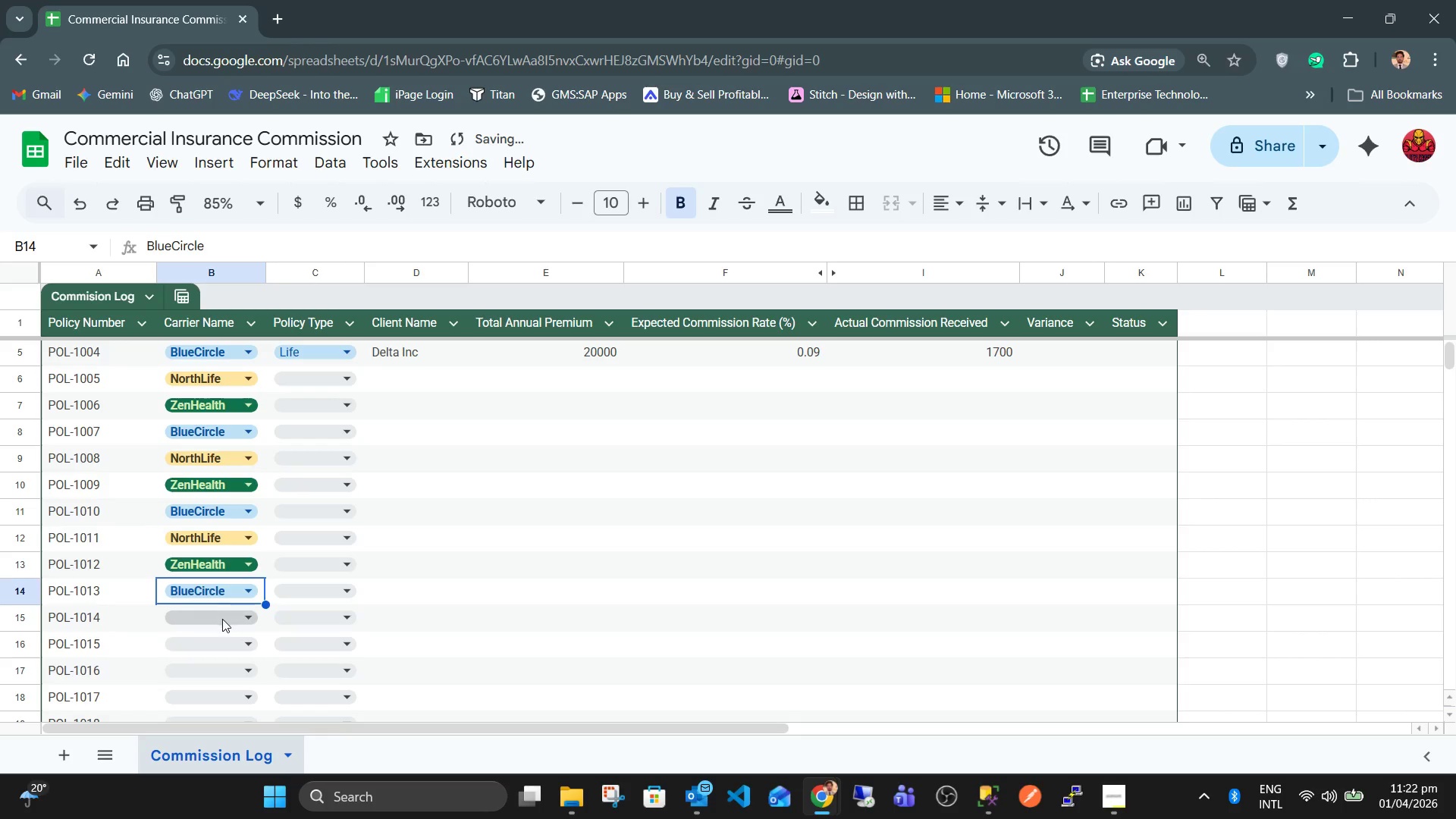 
left_click([222, 619])
 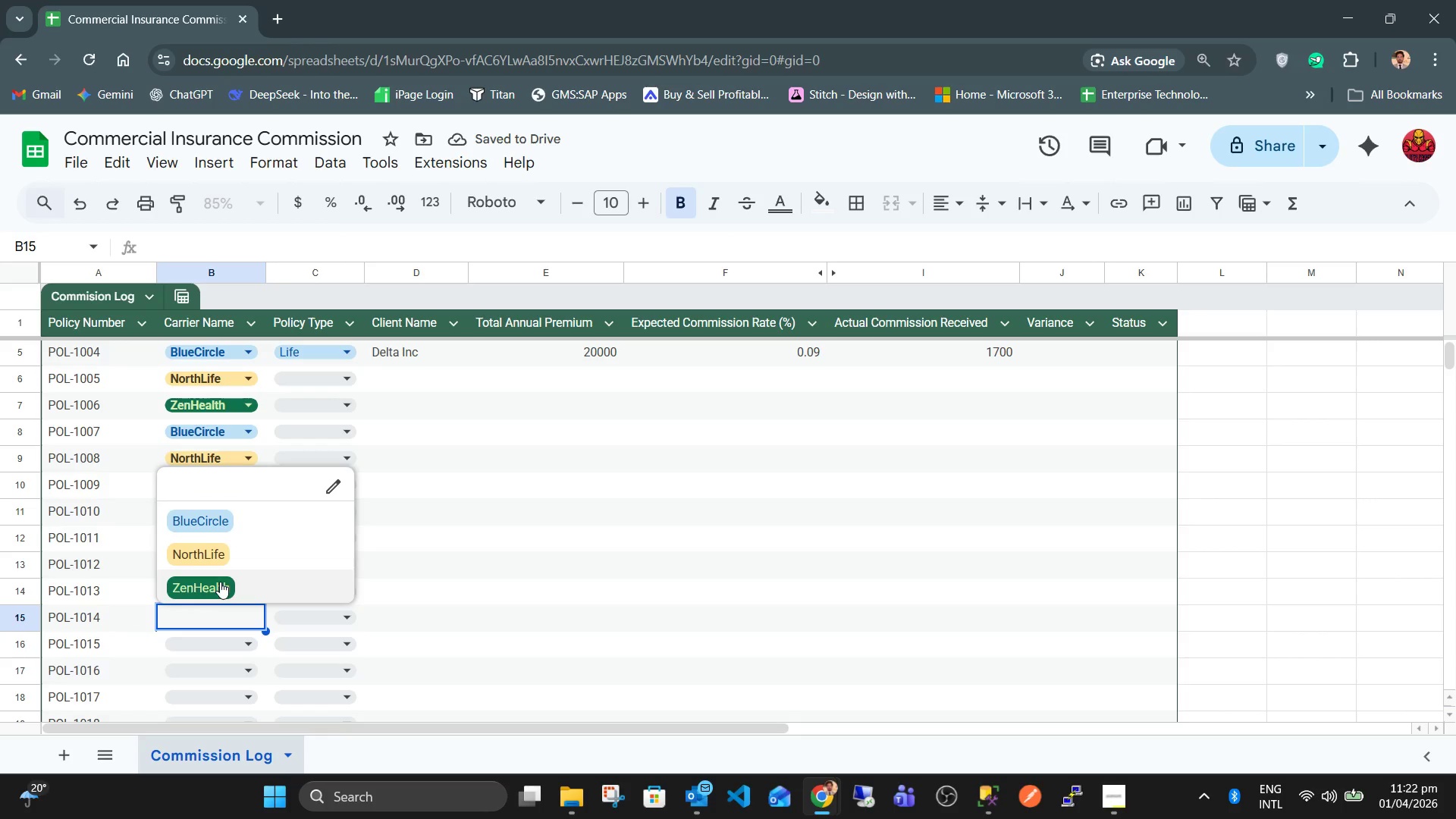 
left_click([222, 561])
 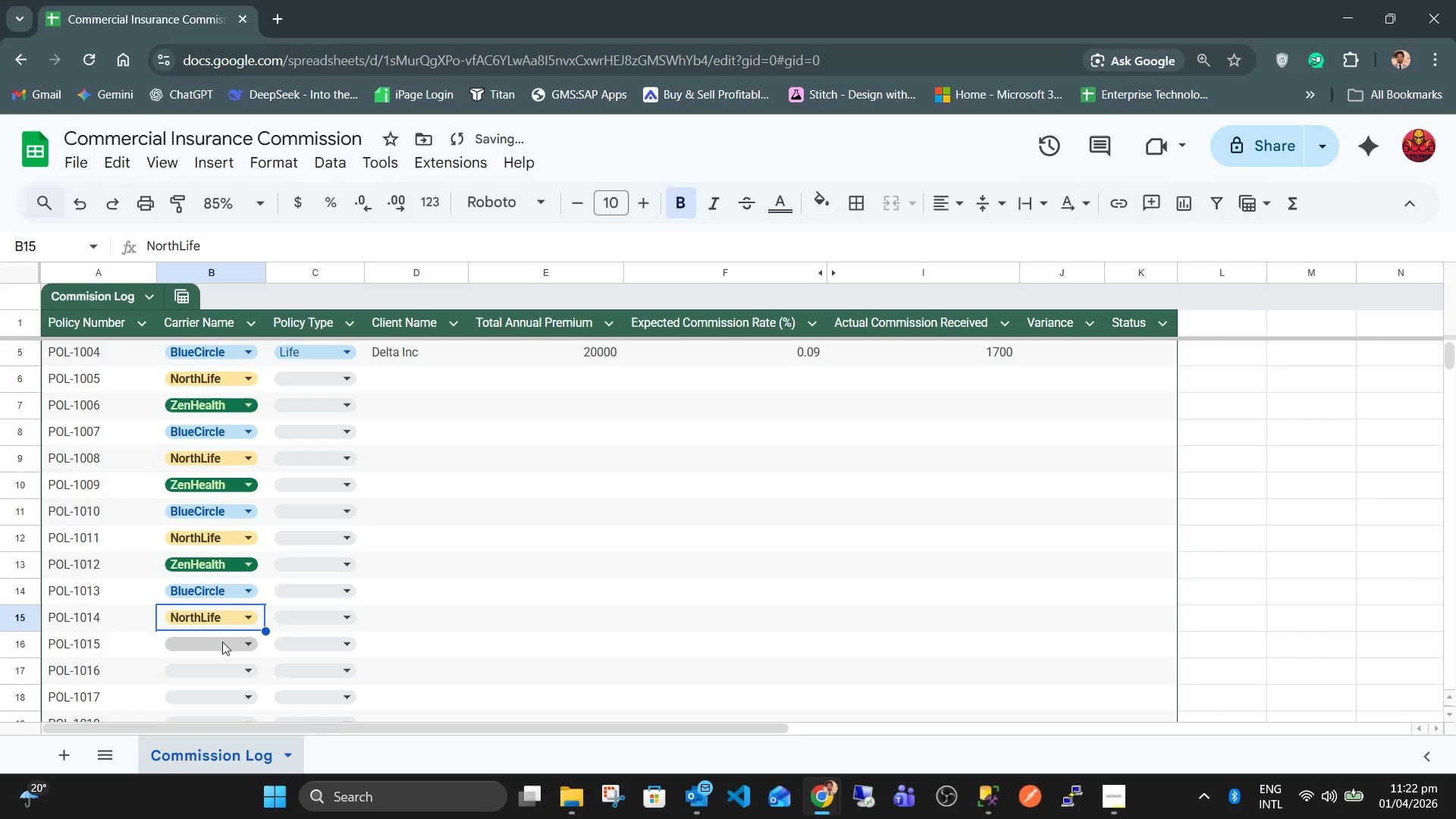 
left_click([222, 642])
 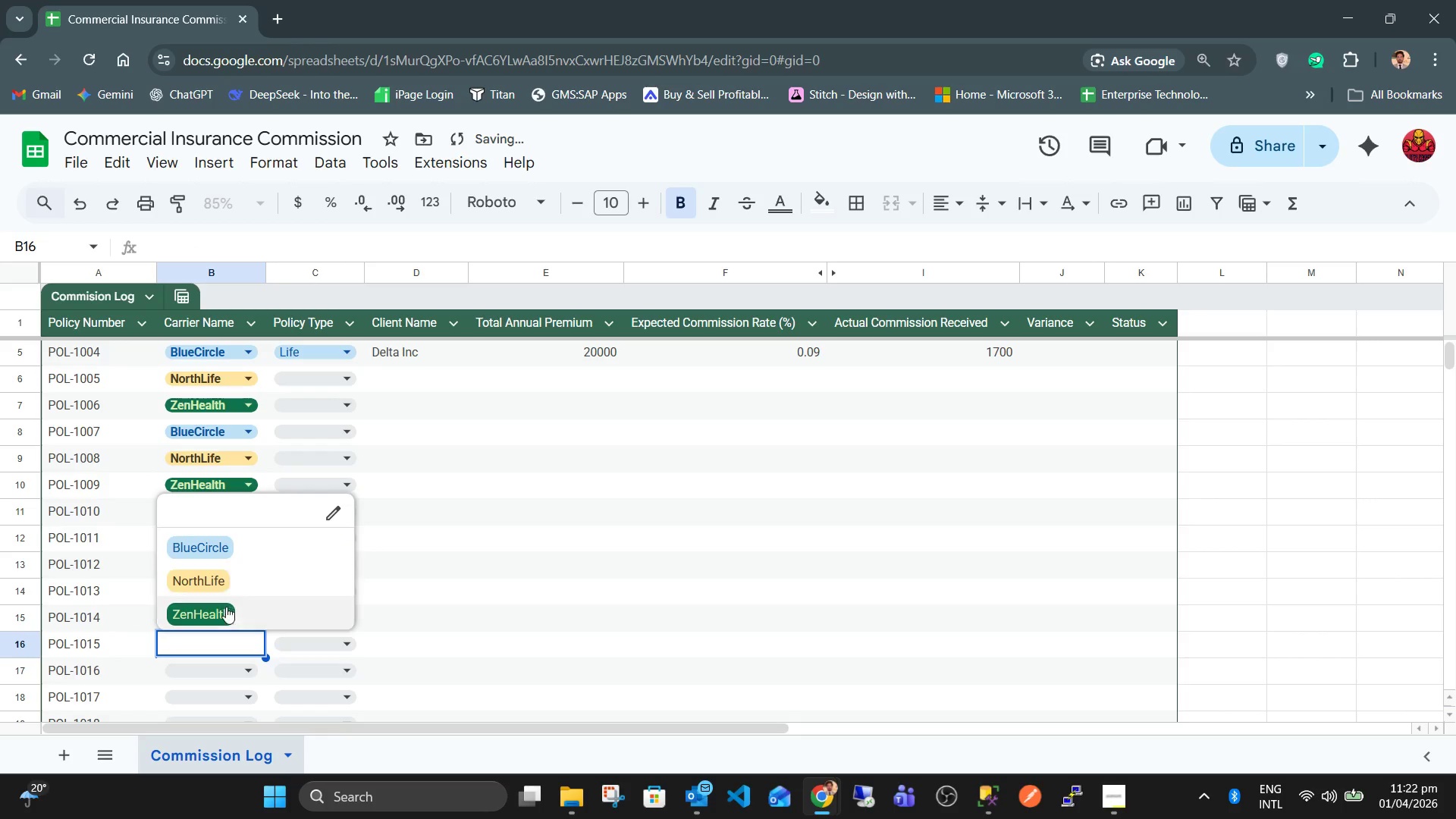 
left_click([226, 610])
 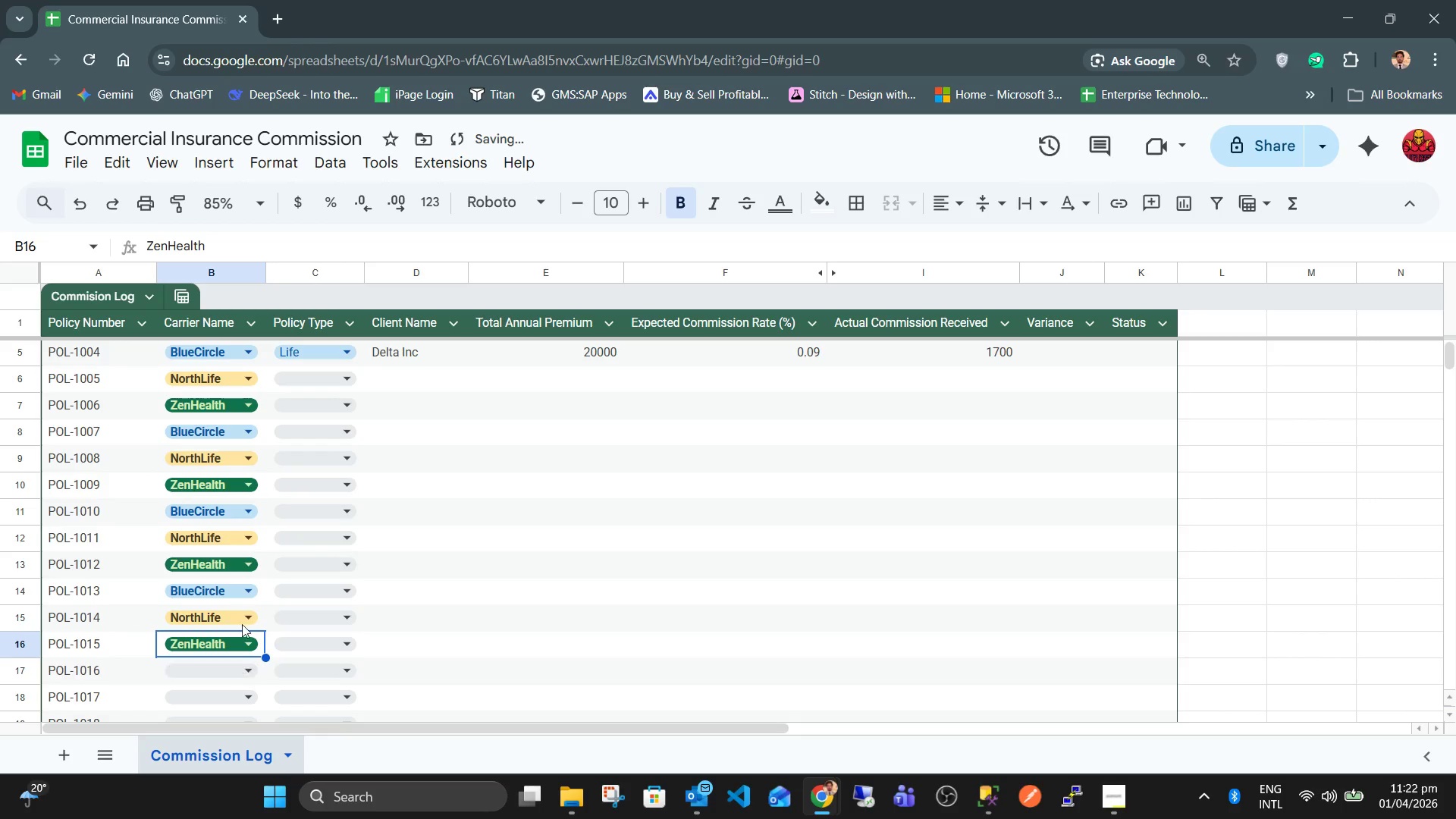 
scroll: coordinate [243, 609], scroll_direction: down, amount: 2.0
 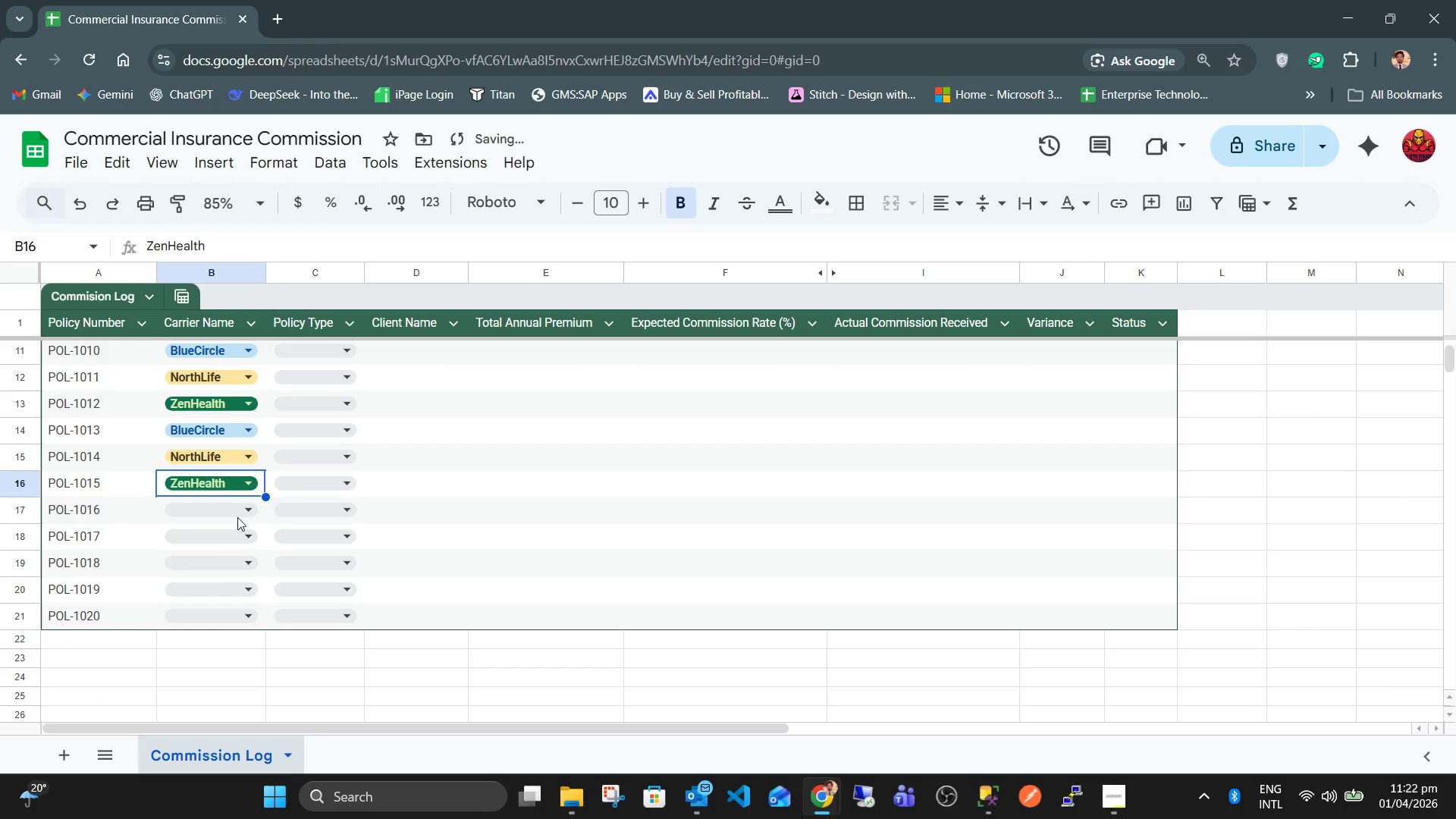 
left_click([238, 516])
 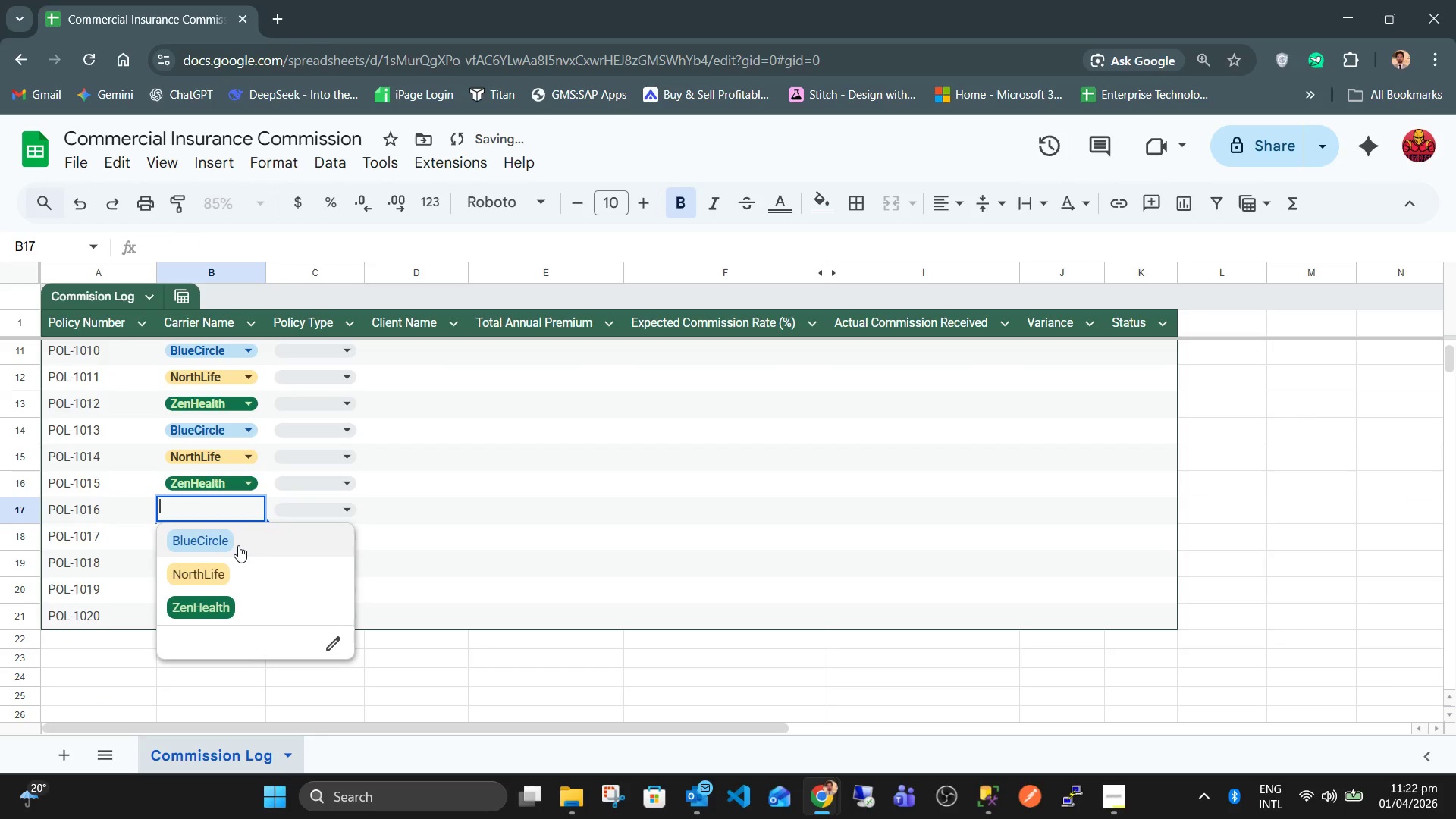 
left_click([238, 545])
 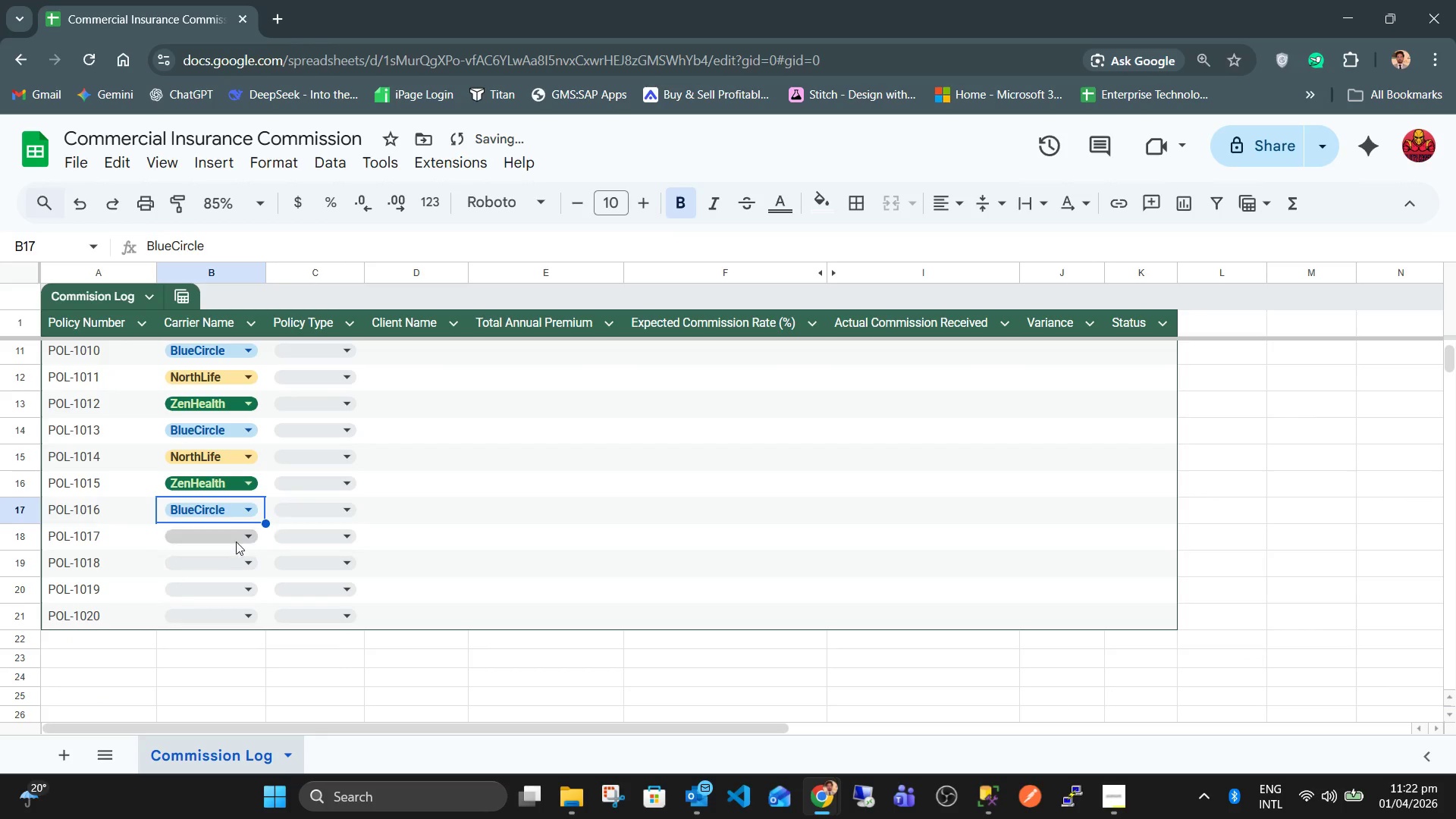 
left_click([236, 540])
 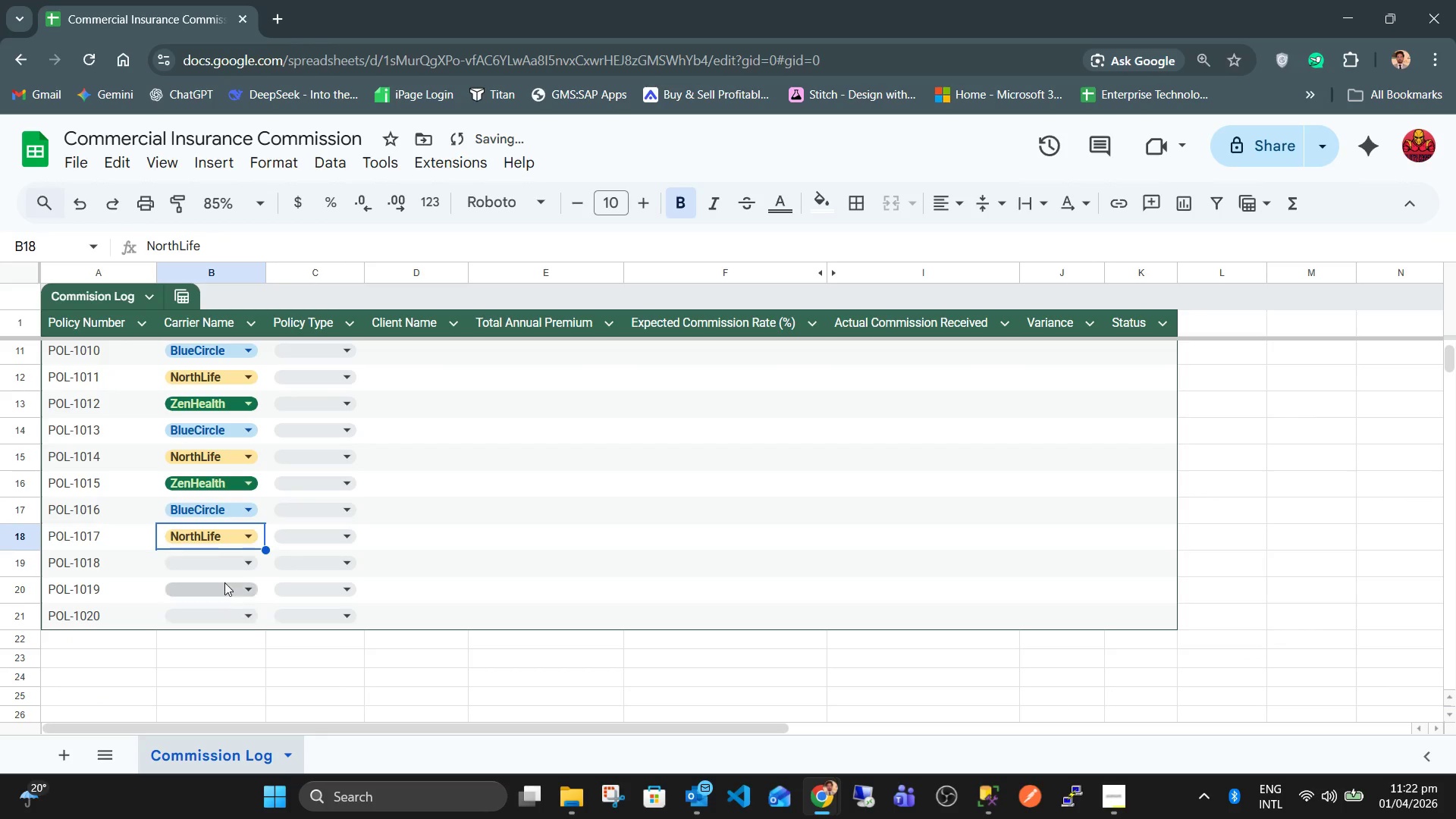 
left_click([237, 563])
 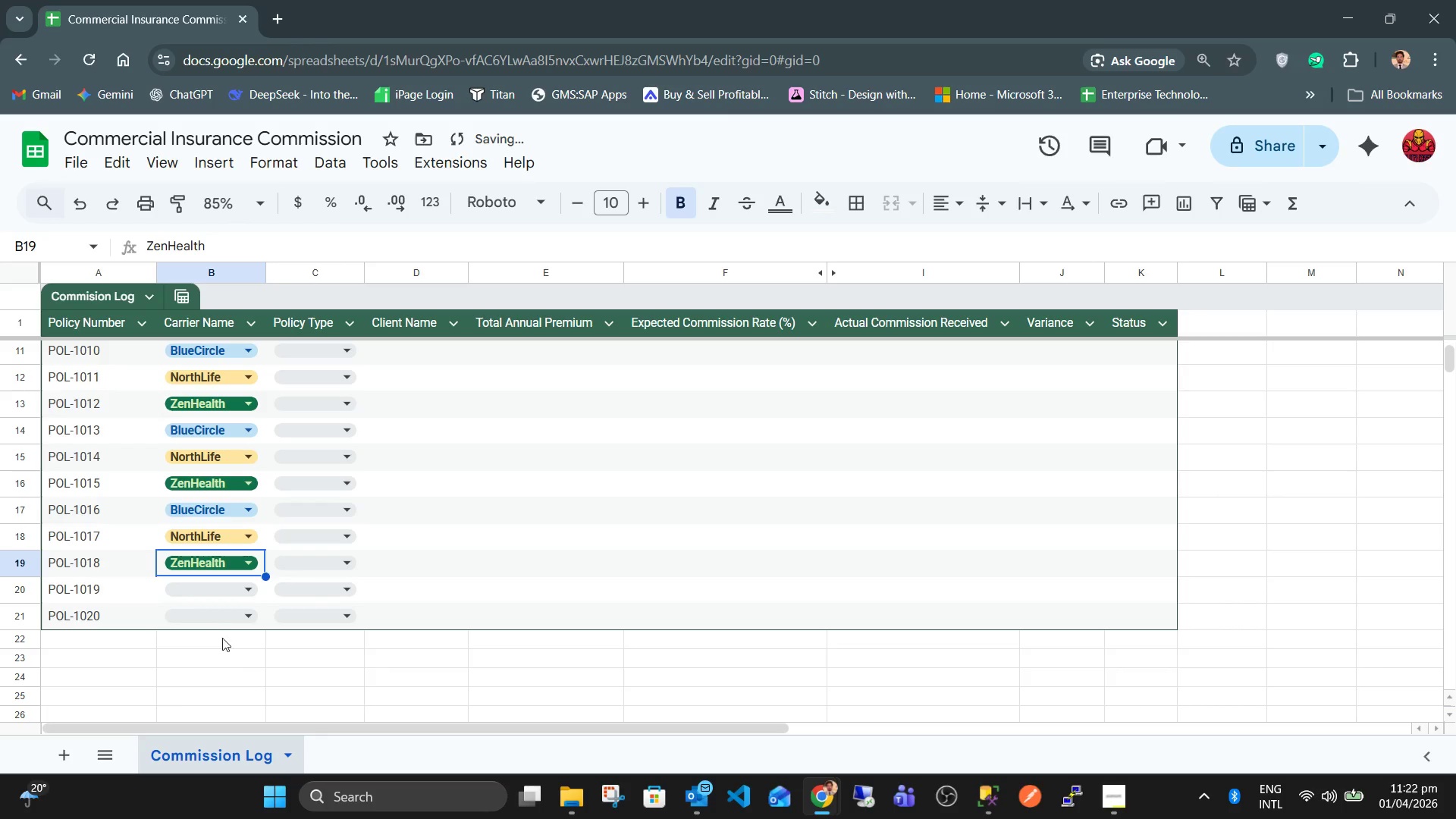 
double_click([228, 595])
 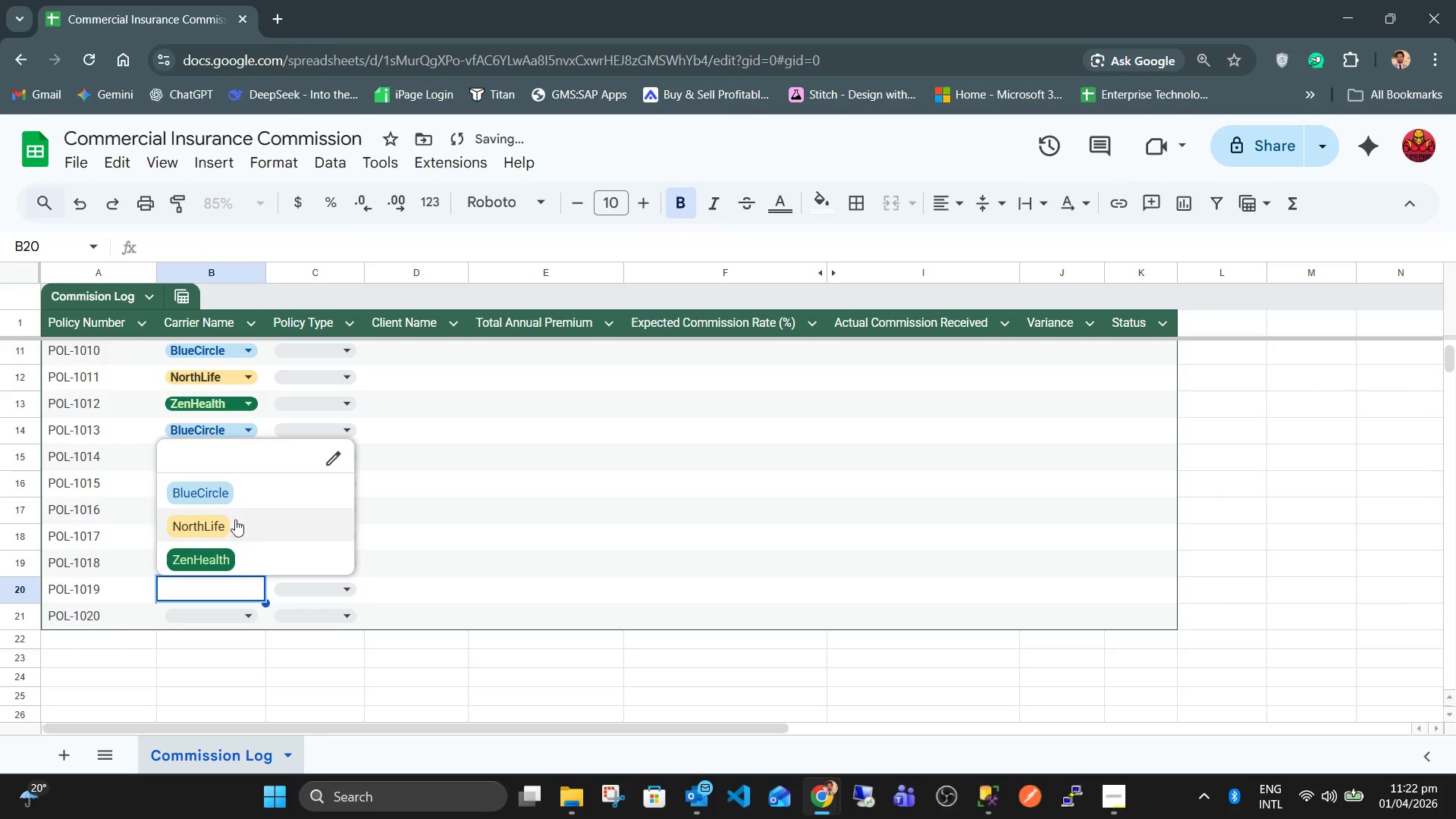 
left_click([238, 500])
 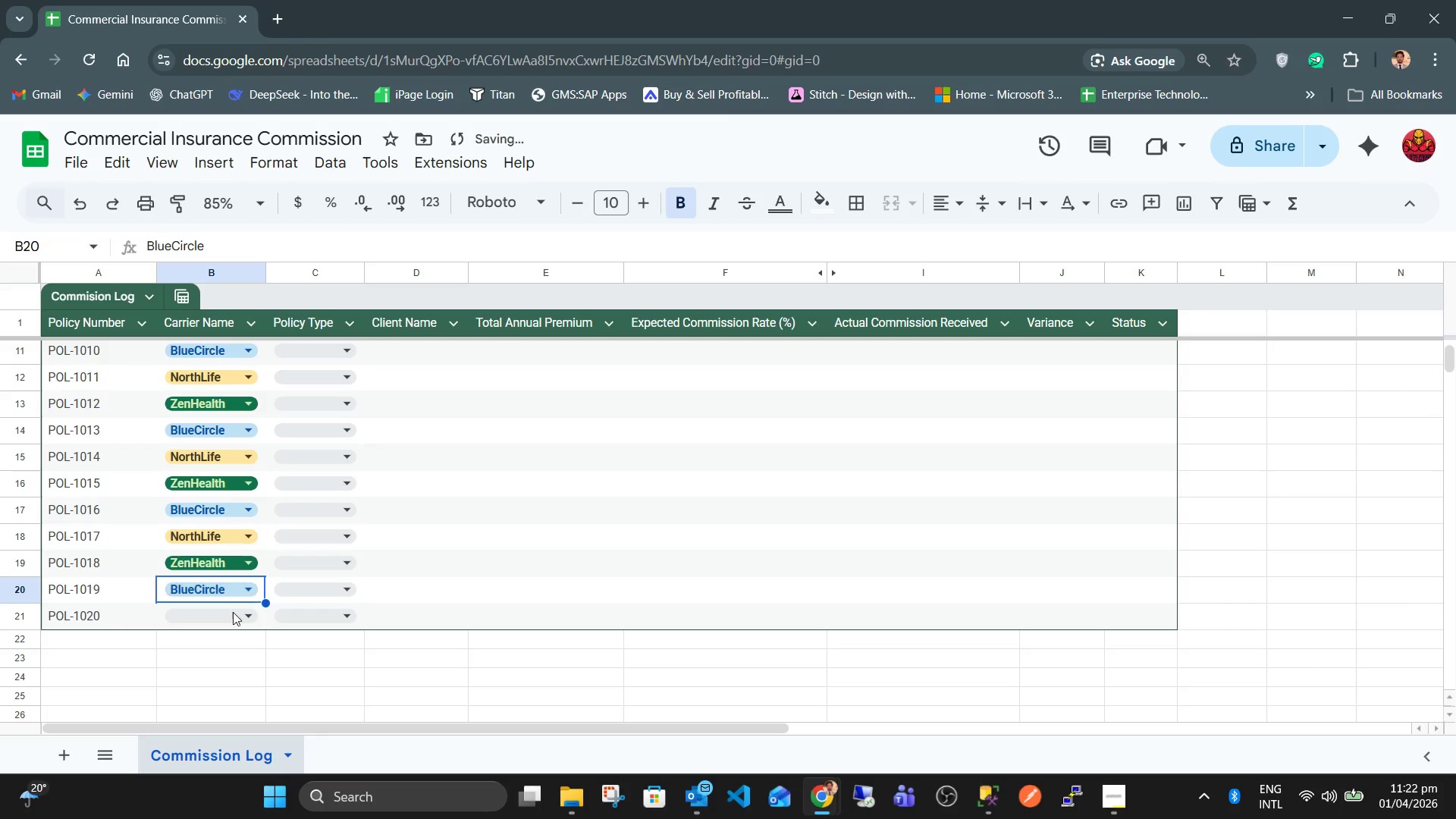 
left_click([233, 613])
 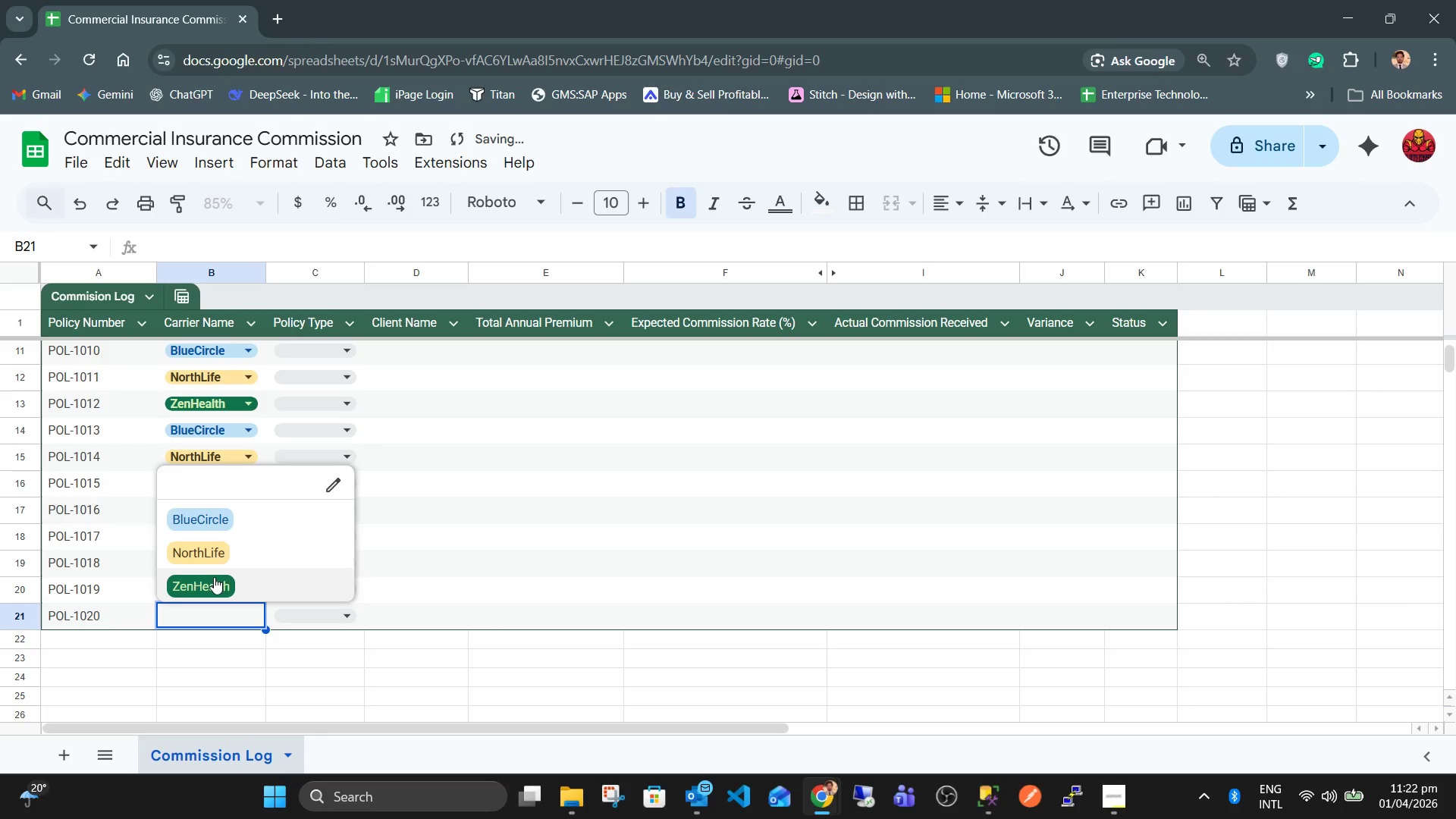 
left_click([217, 549])
 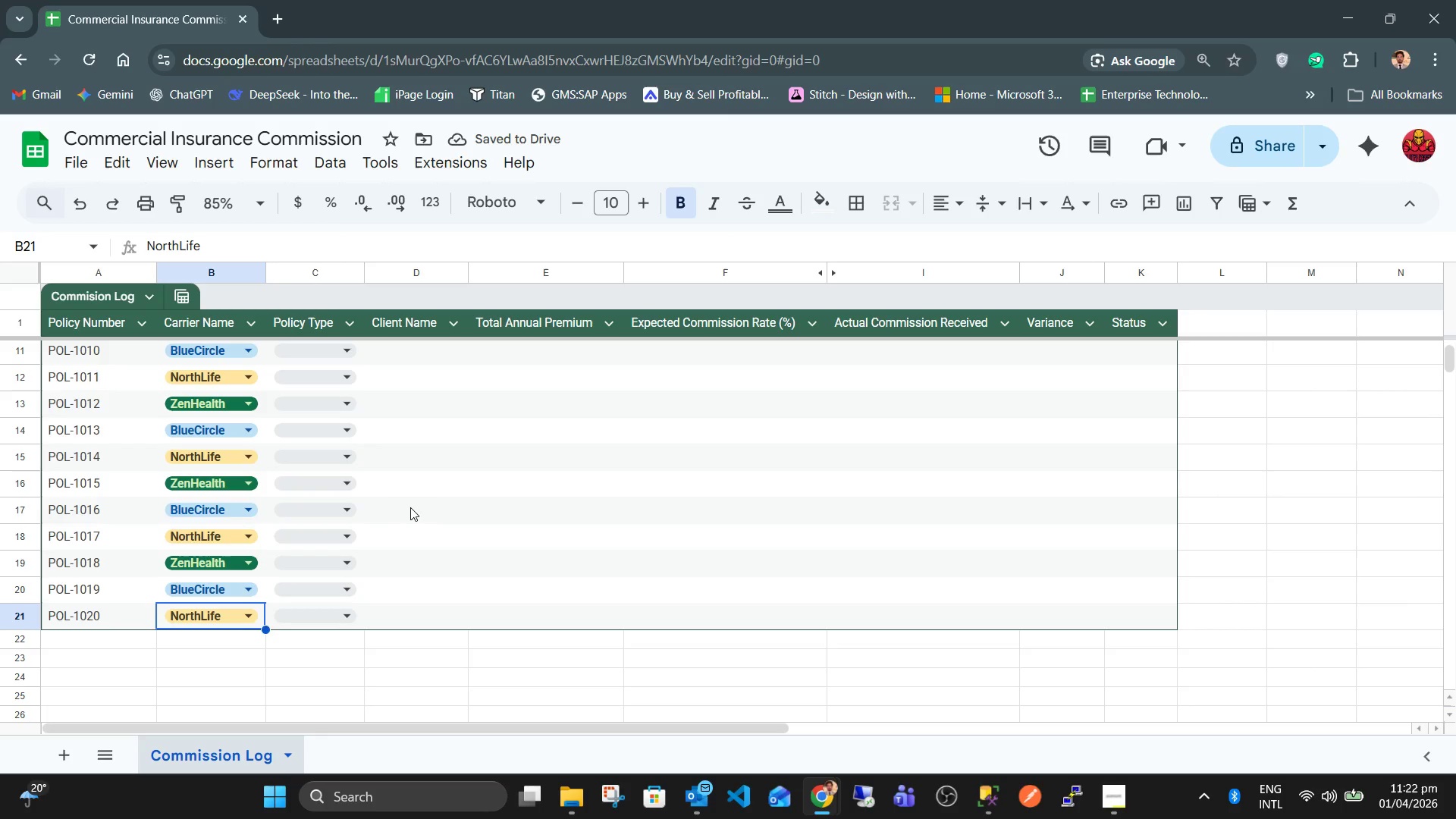 
wait(6.62)
 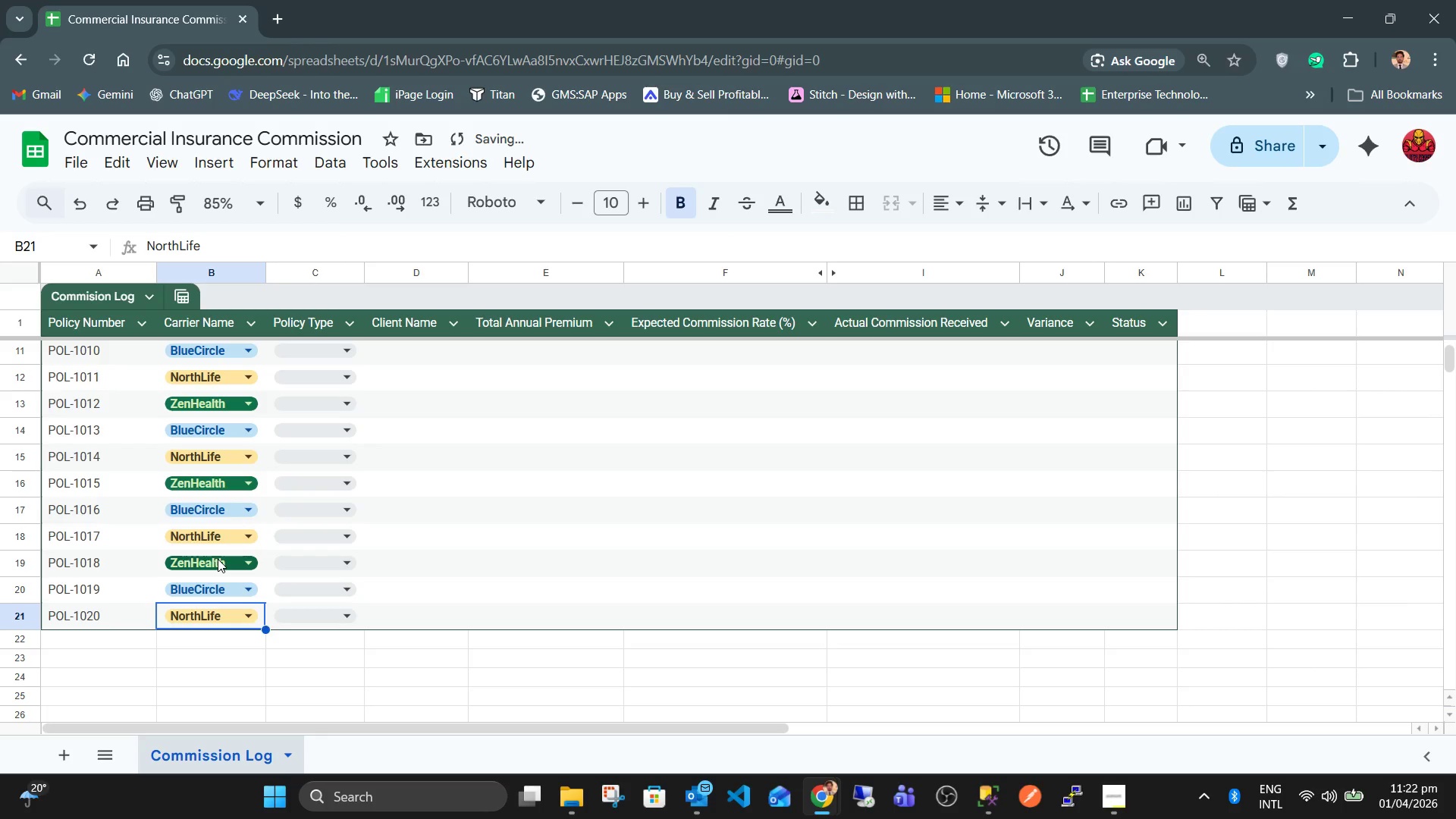 
scroll: coordinate [442, 520], scroll_direction: up, amount: 8.0
 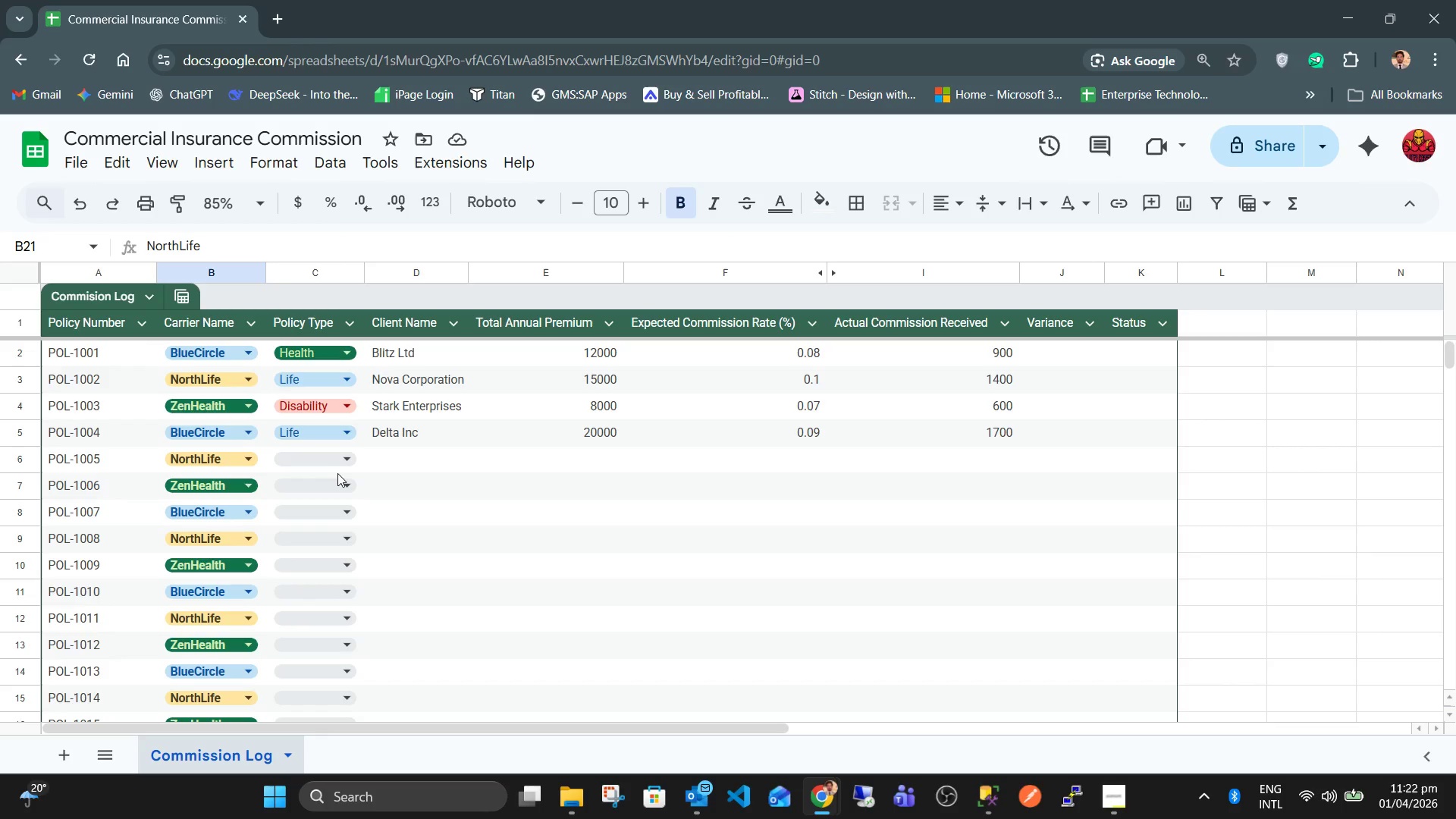 
left_click([339, 457])
 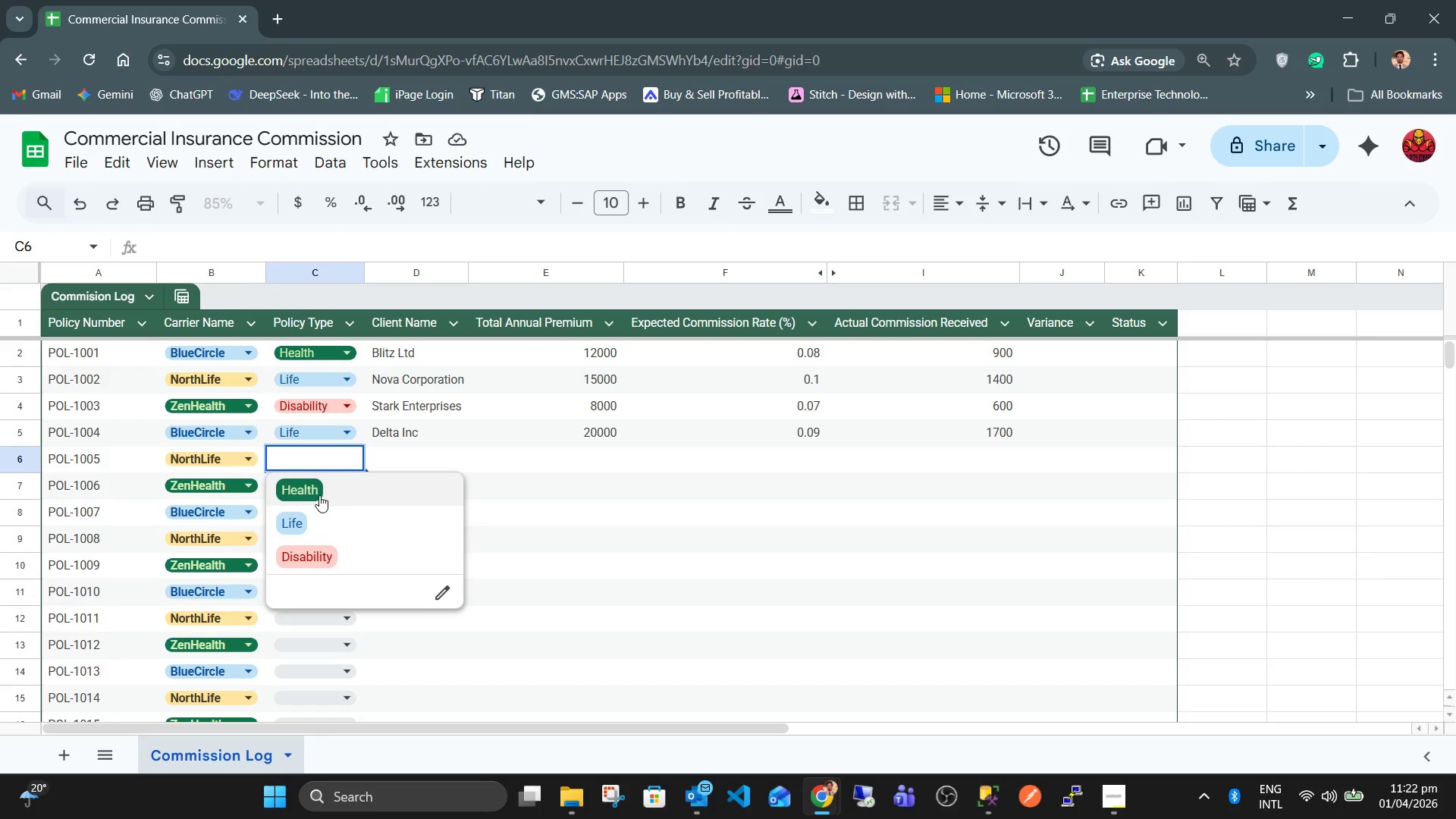 
left_click([305, 521])
 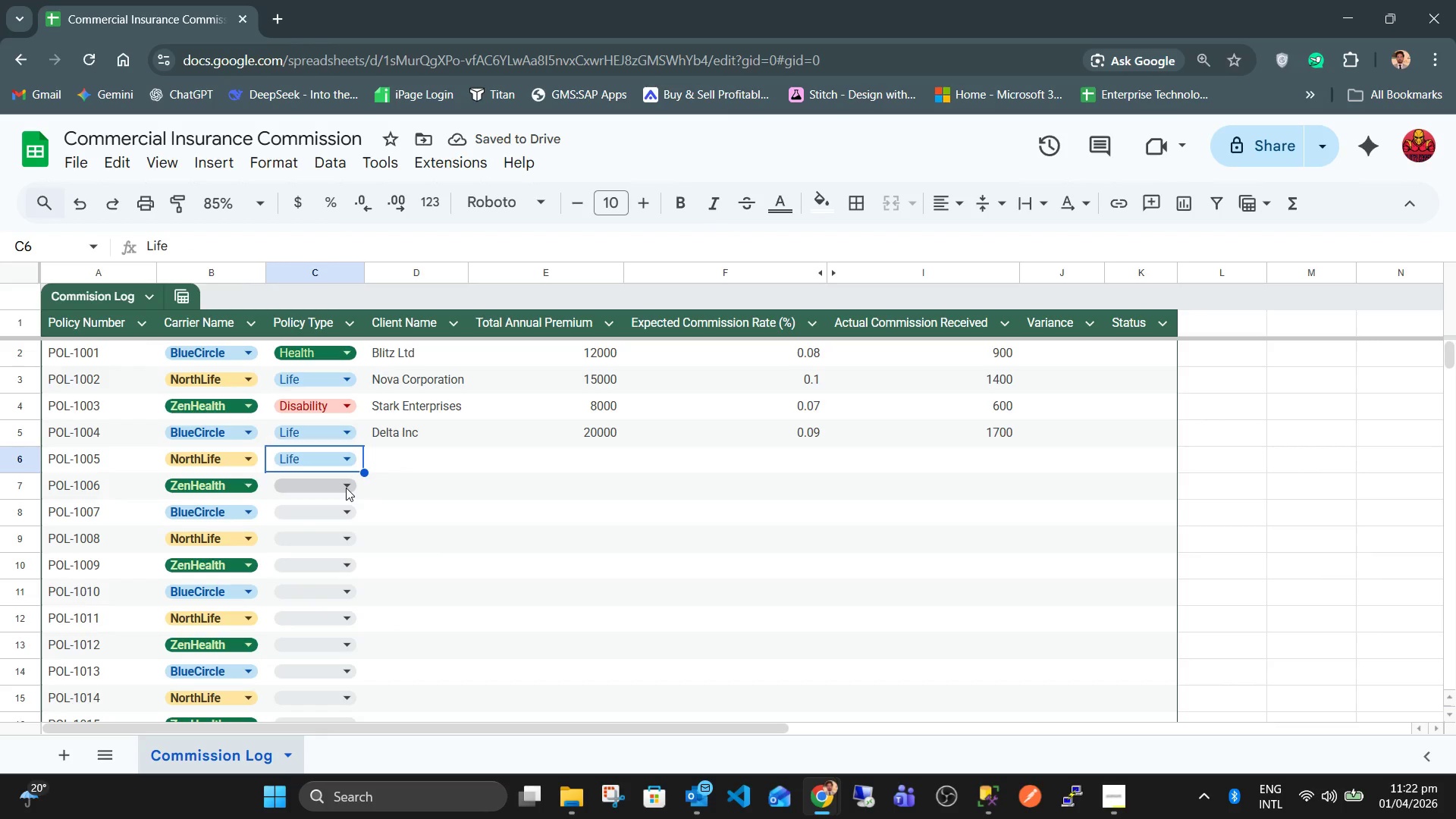 
left_click([346, 488])
 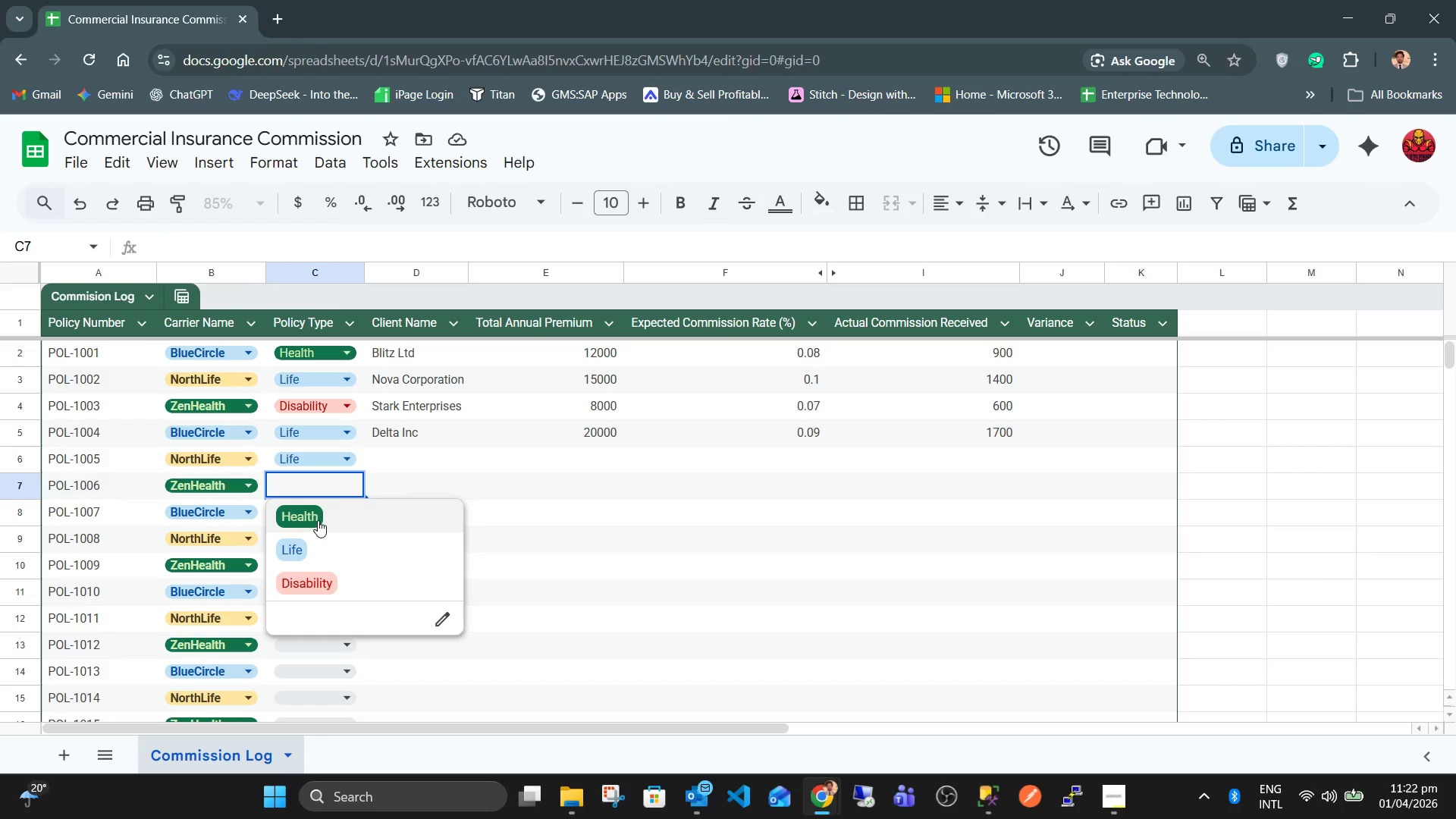 
left_click([318, 520])
 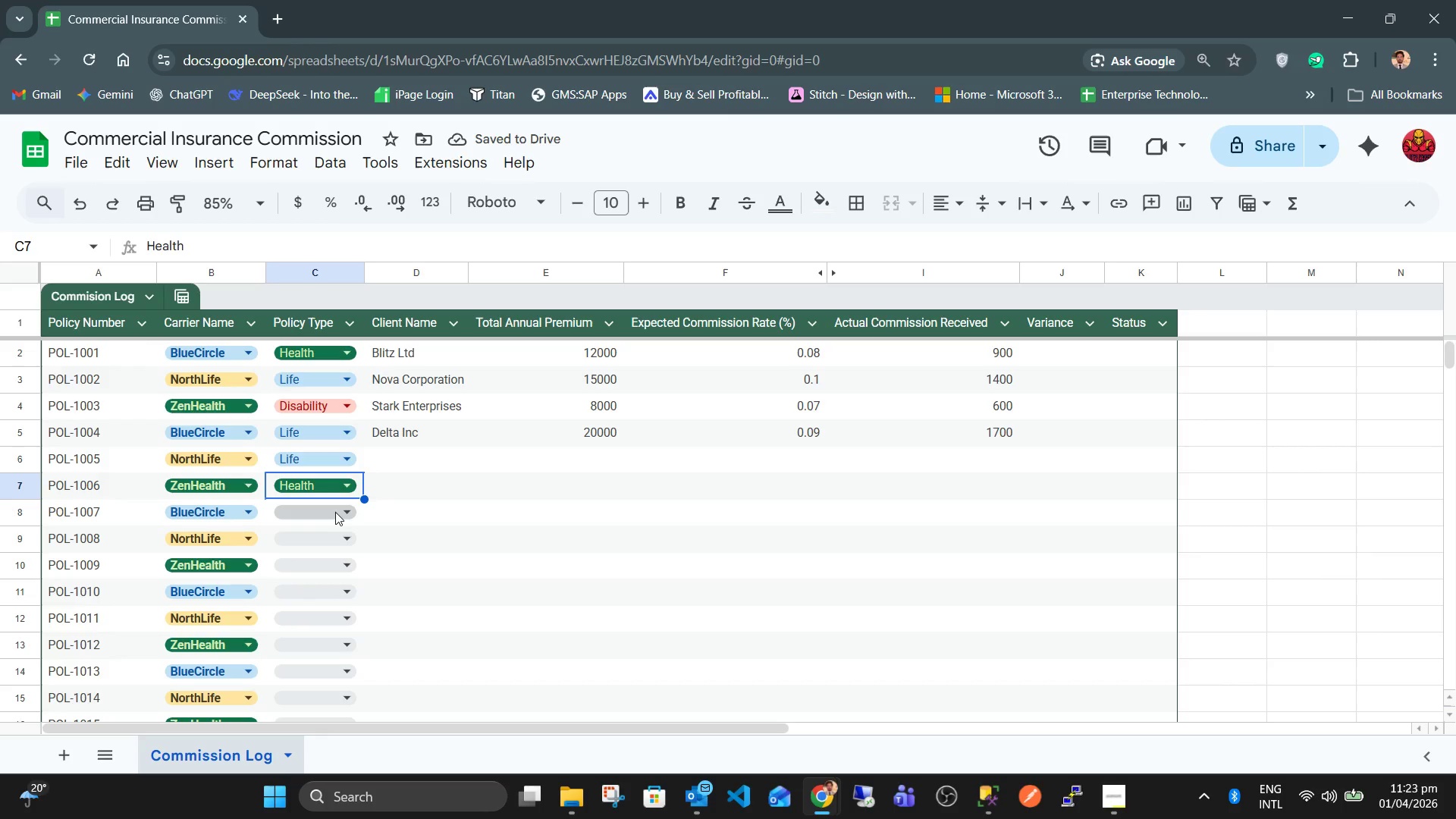 
left_click([335, 512])
 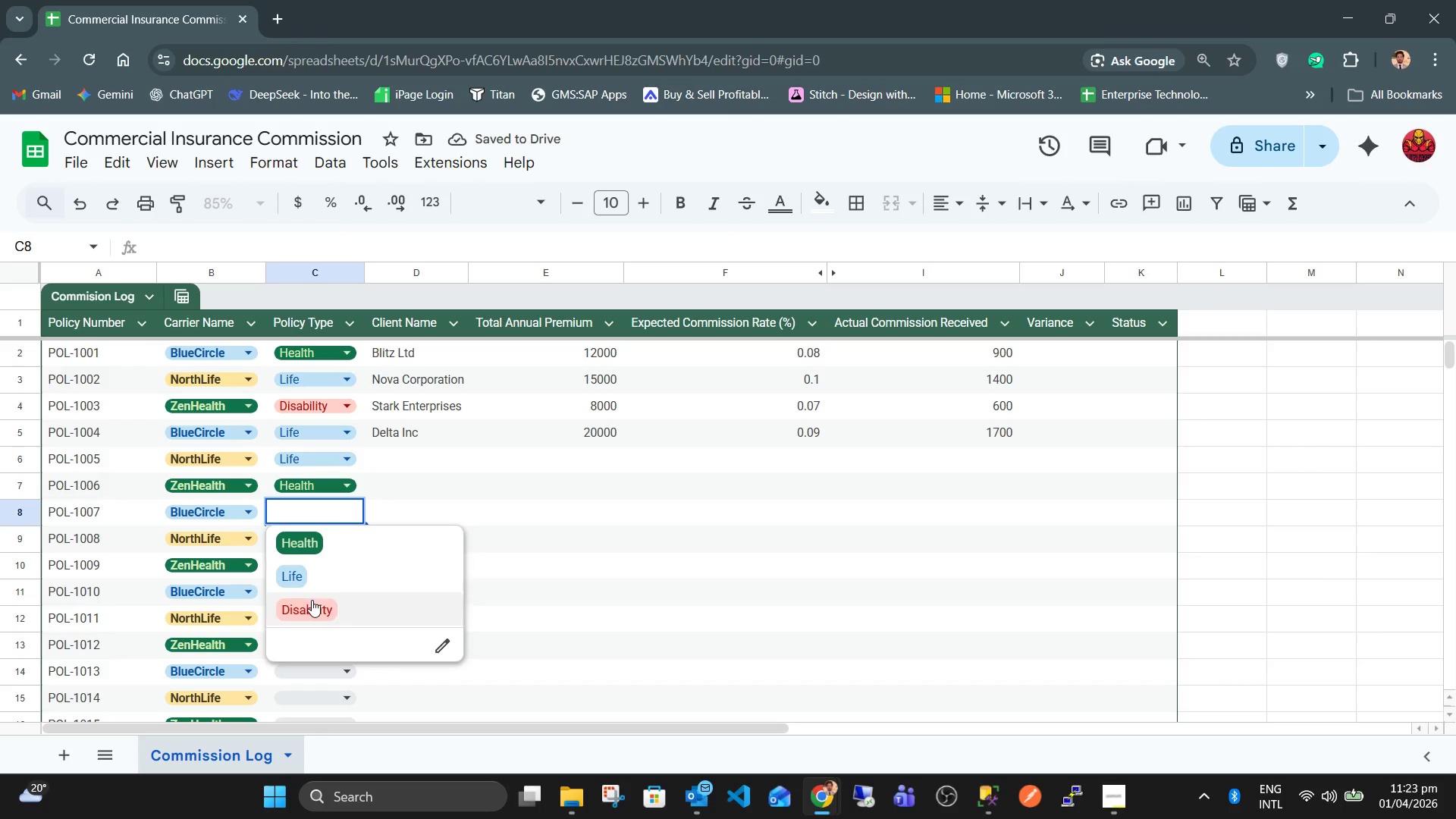 
left_click([312, 600])
 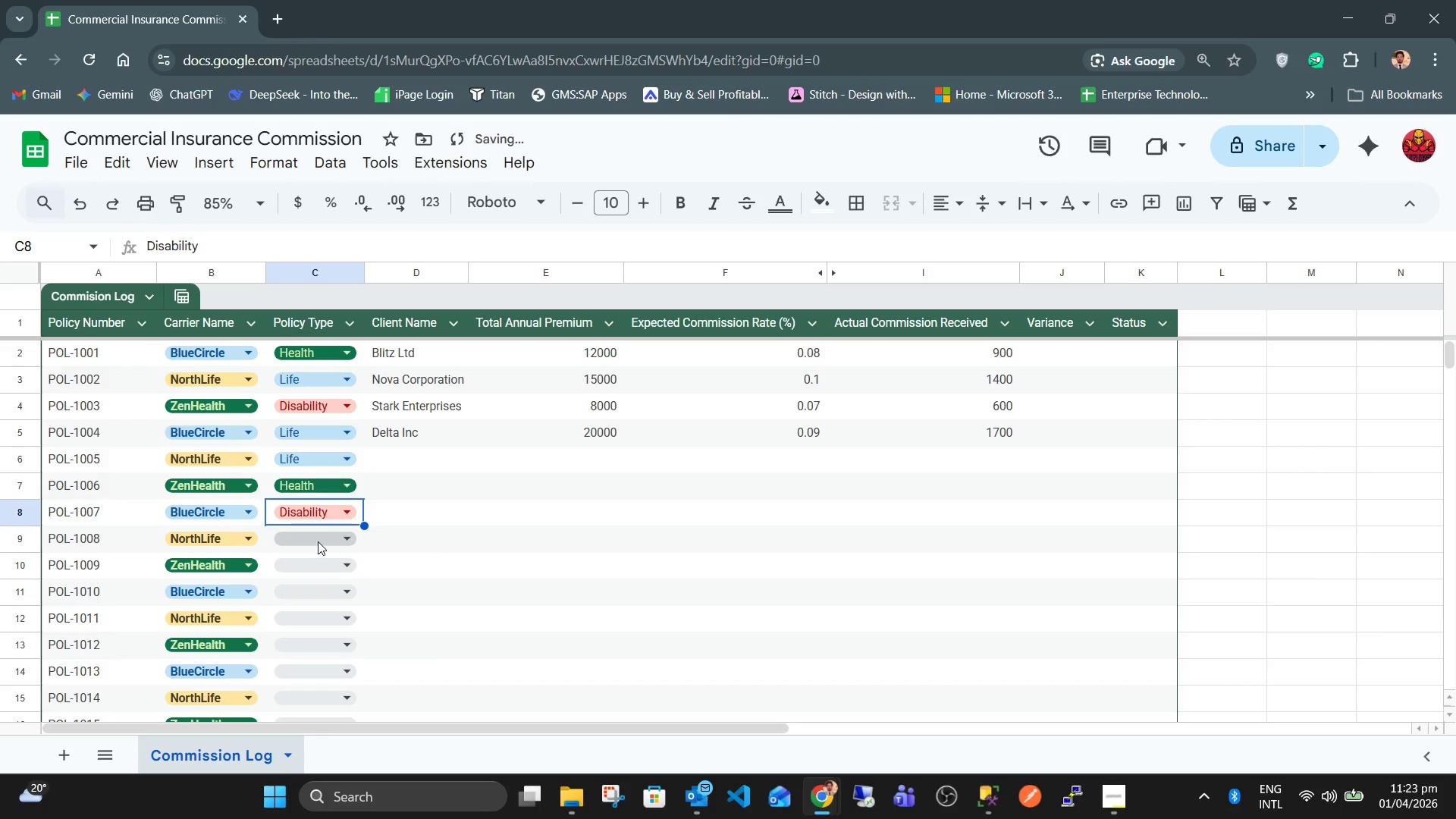 
left_click([318, 541])
 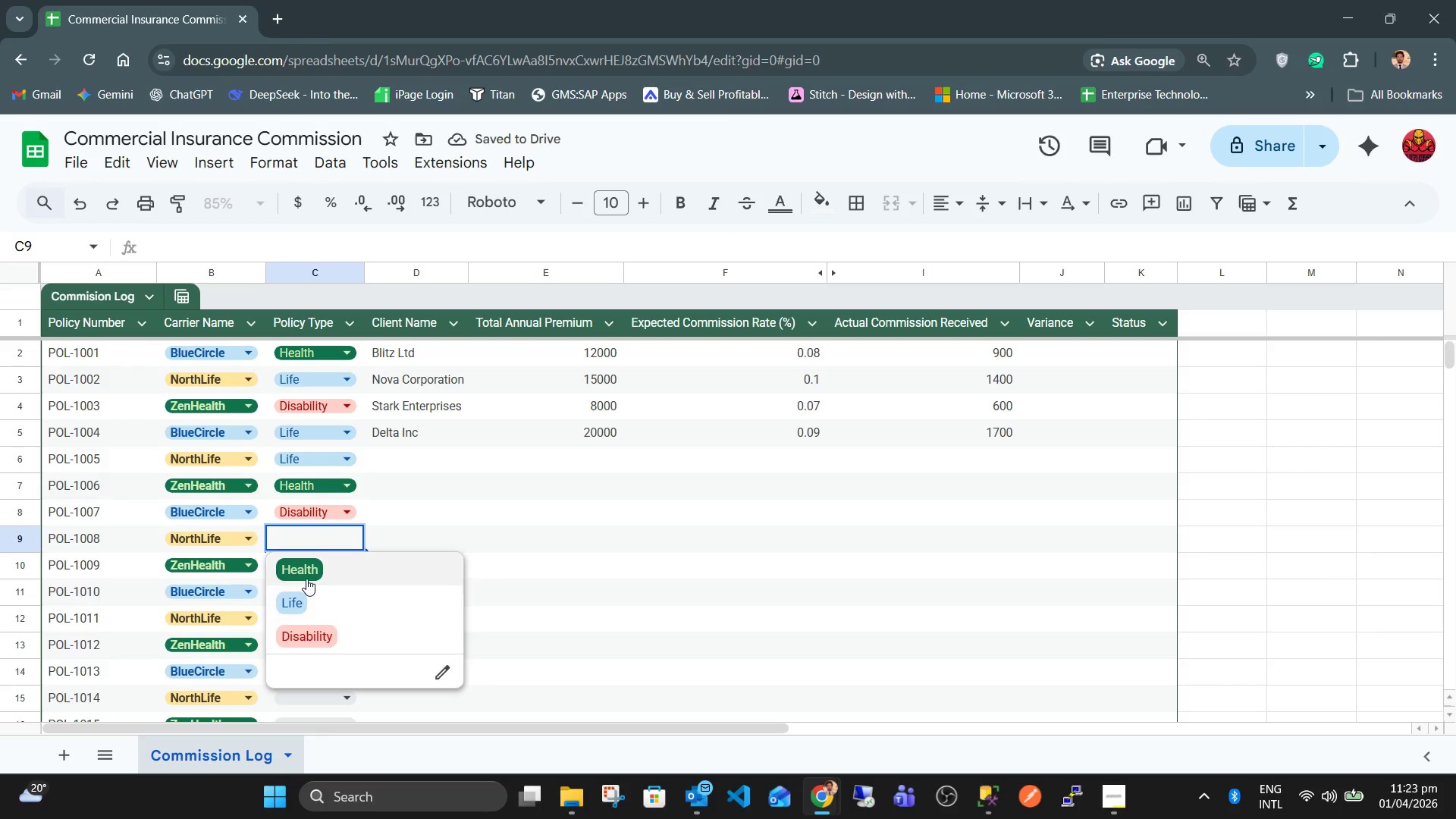 
left_click([306, 574])
 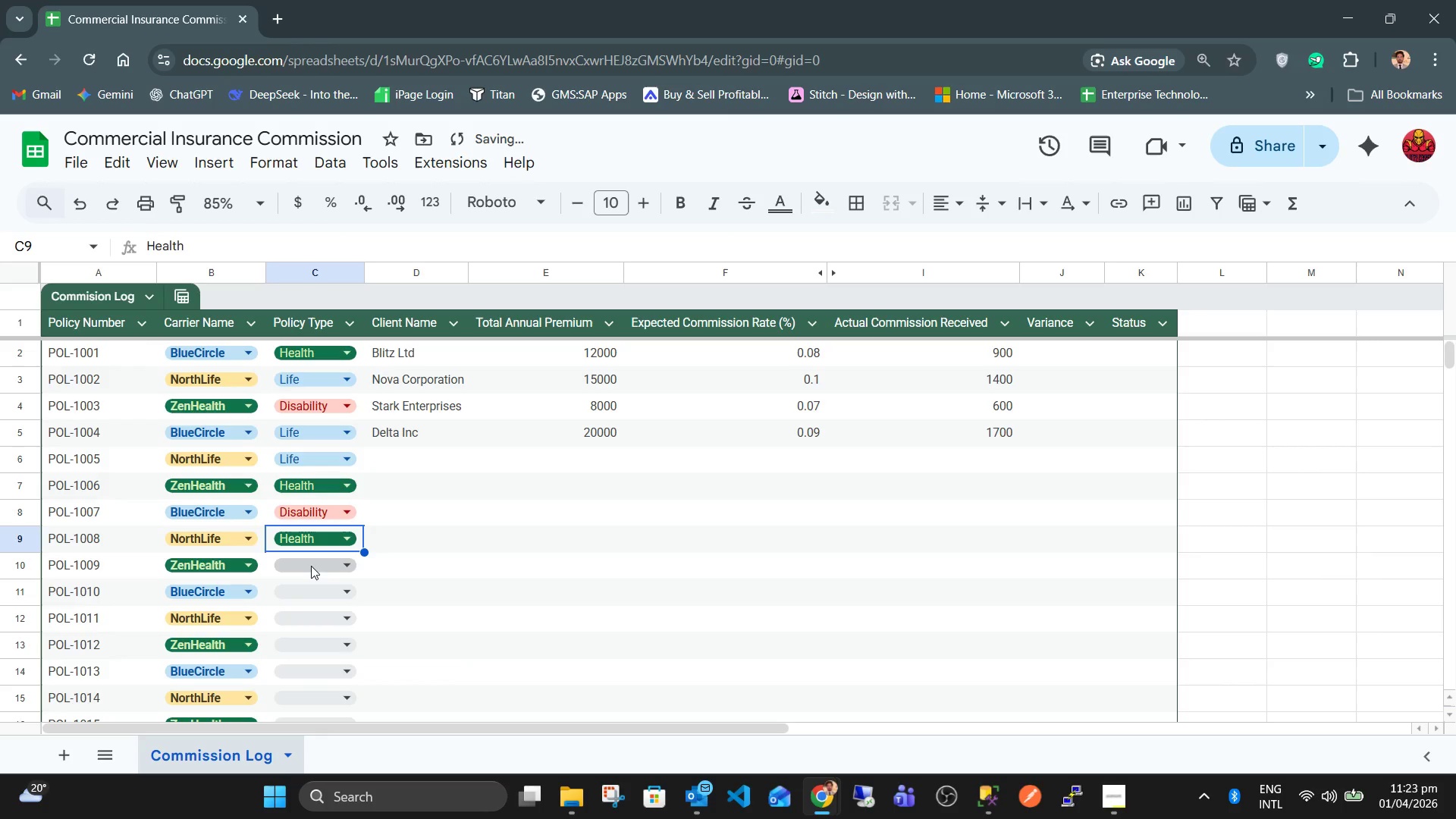 
left_click([311, 566])
 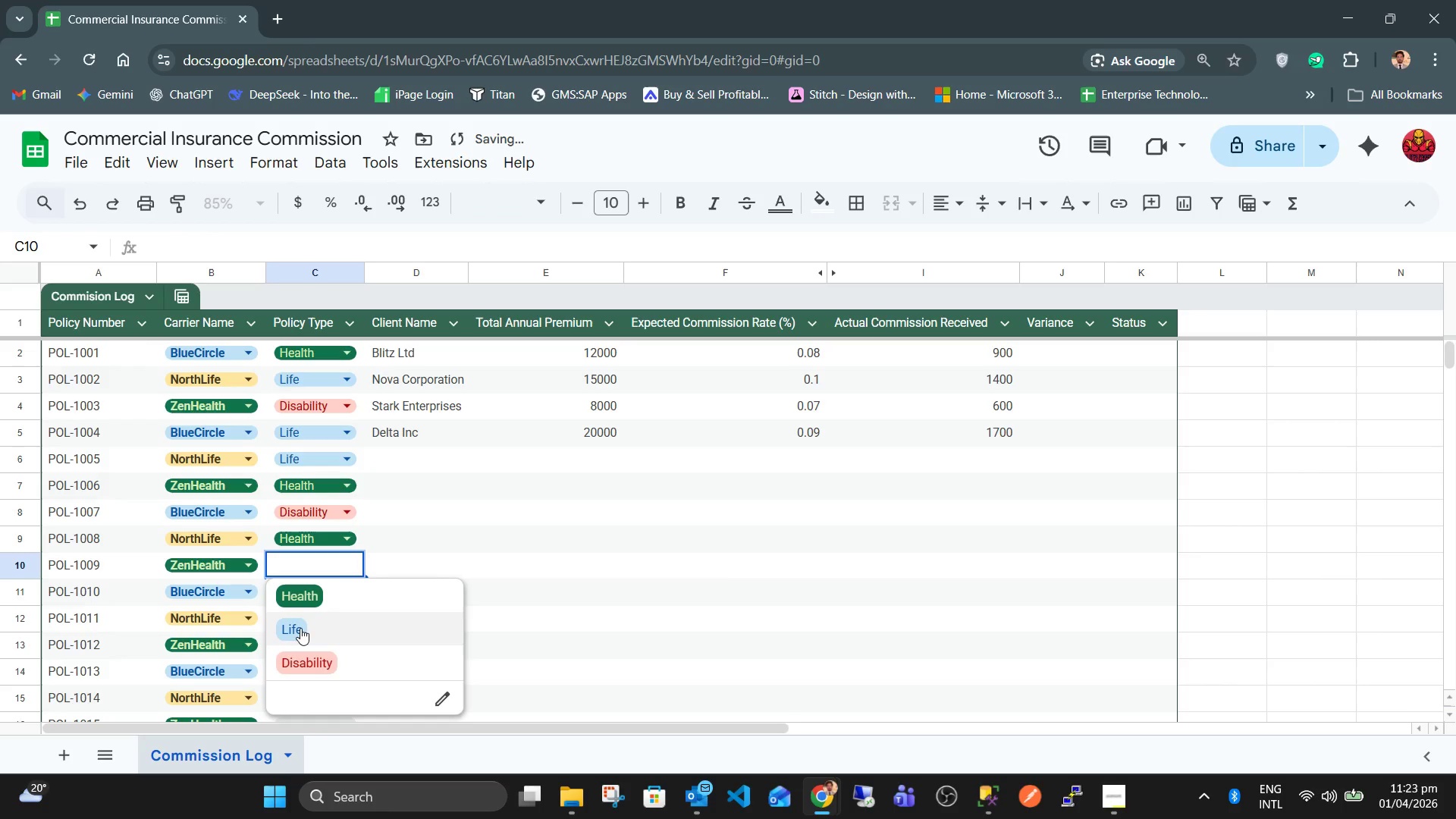 
left_click([300, 628])
 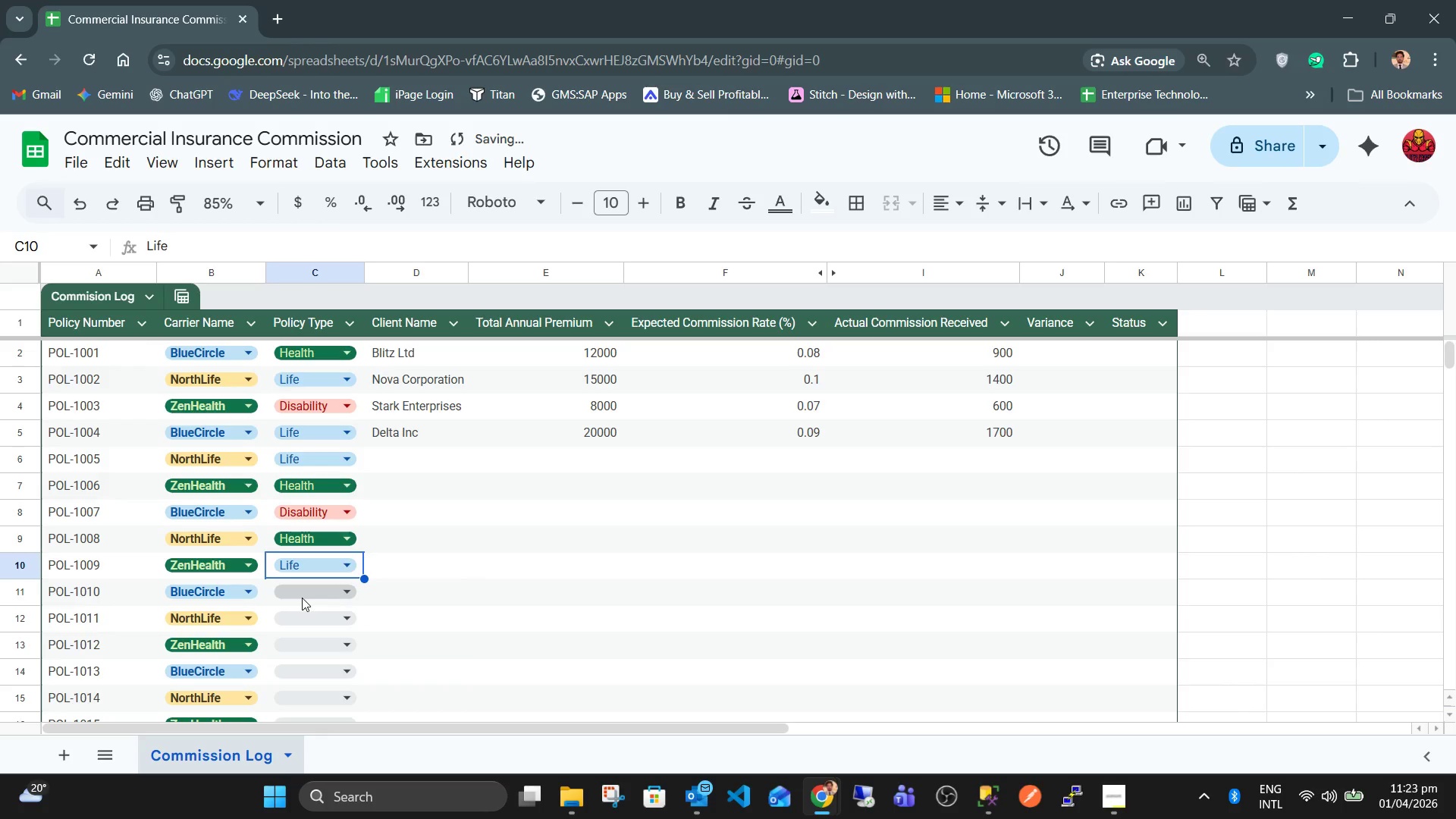 
left_click([302, 598])
 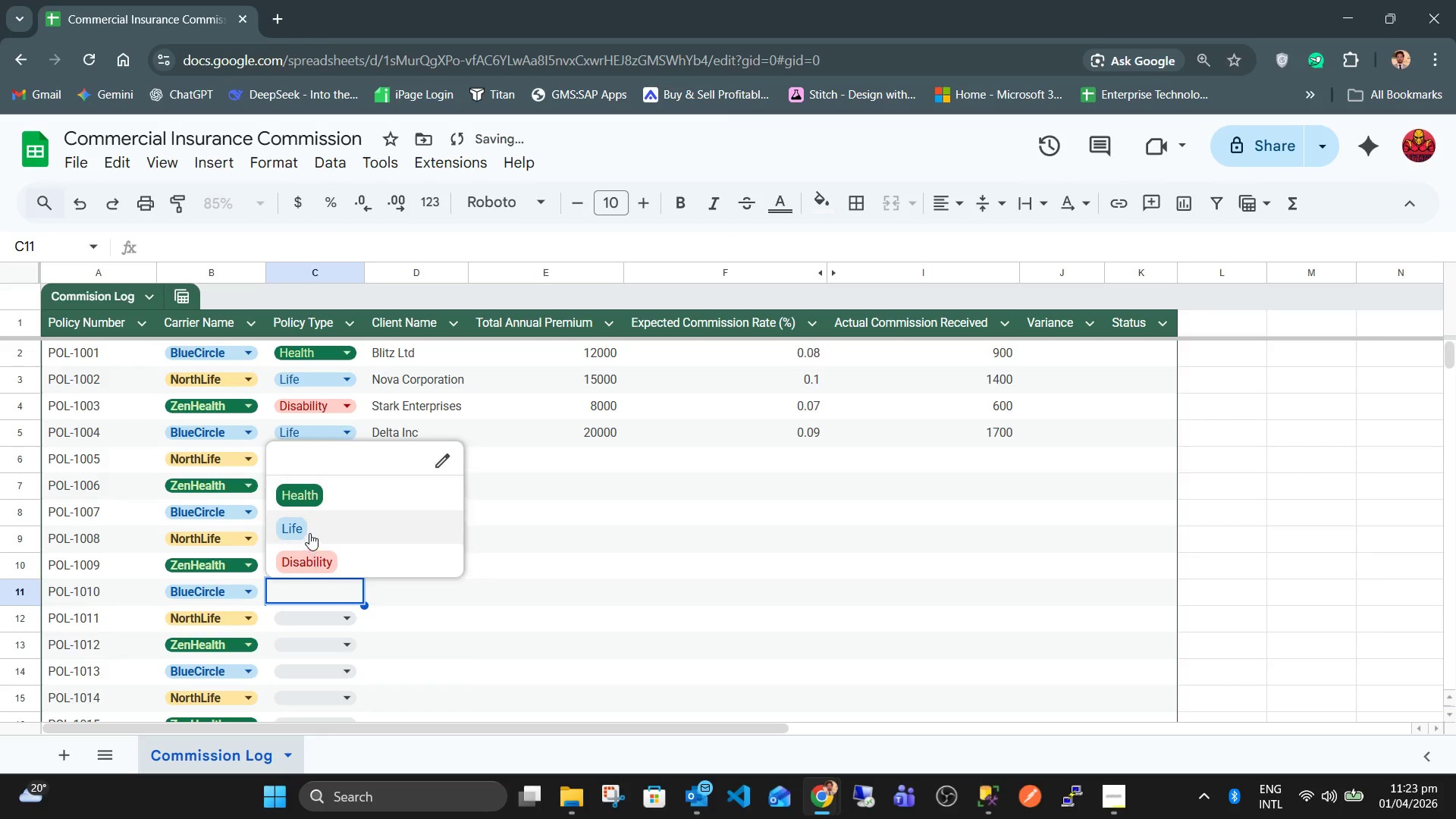 
left_click([309, 532])
 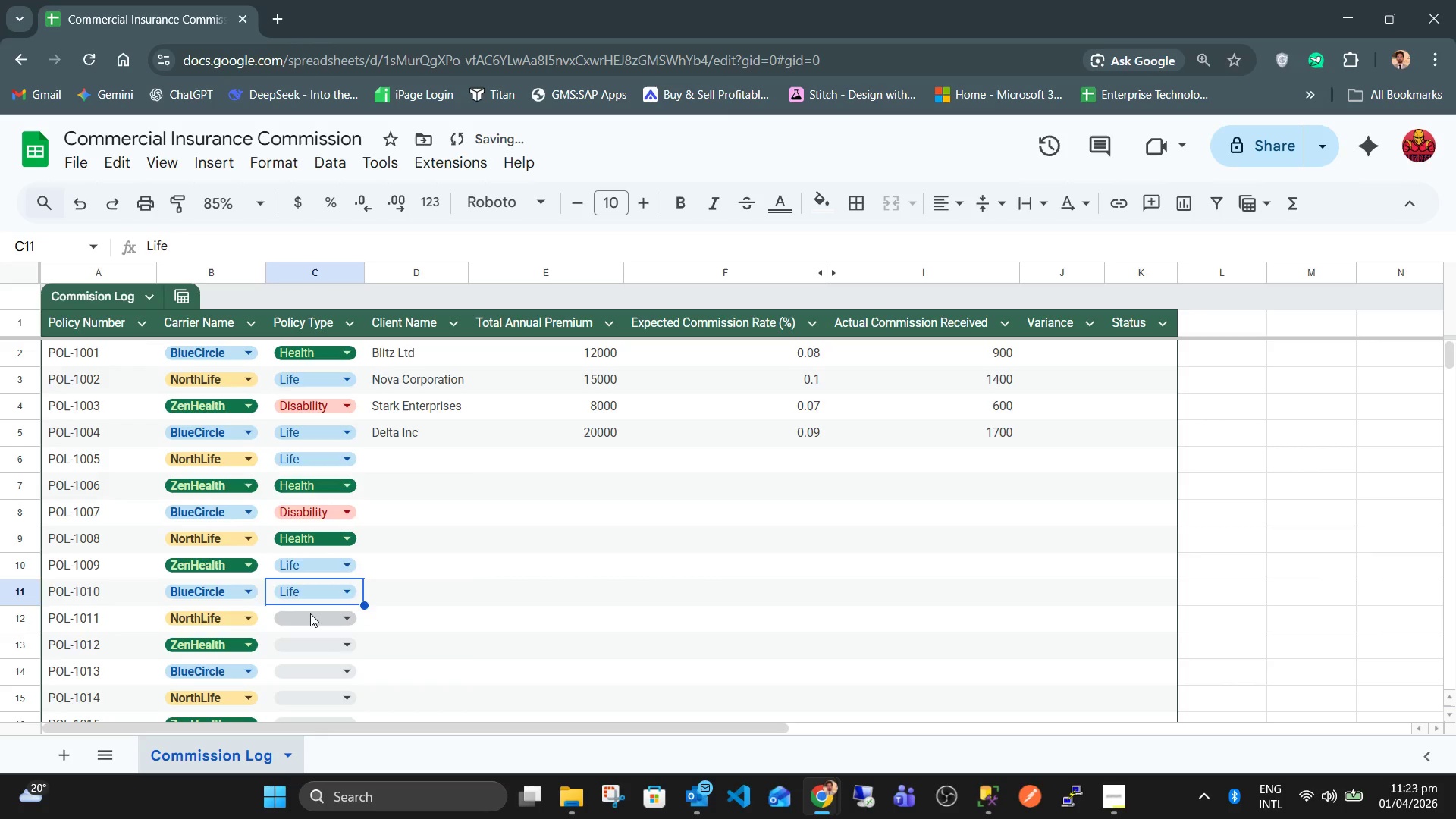 
left_click([310, 613])
 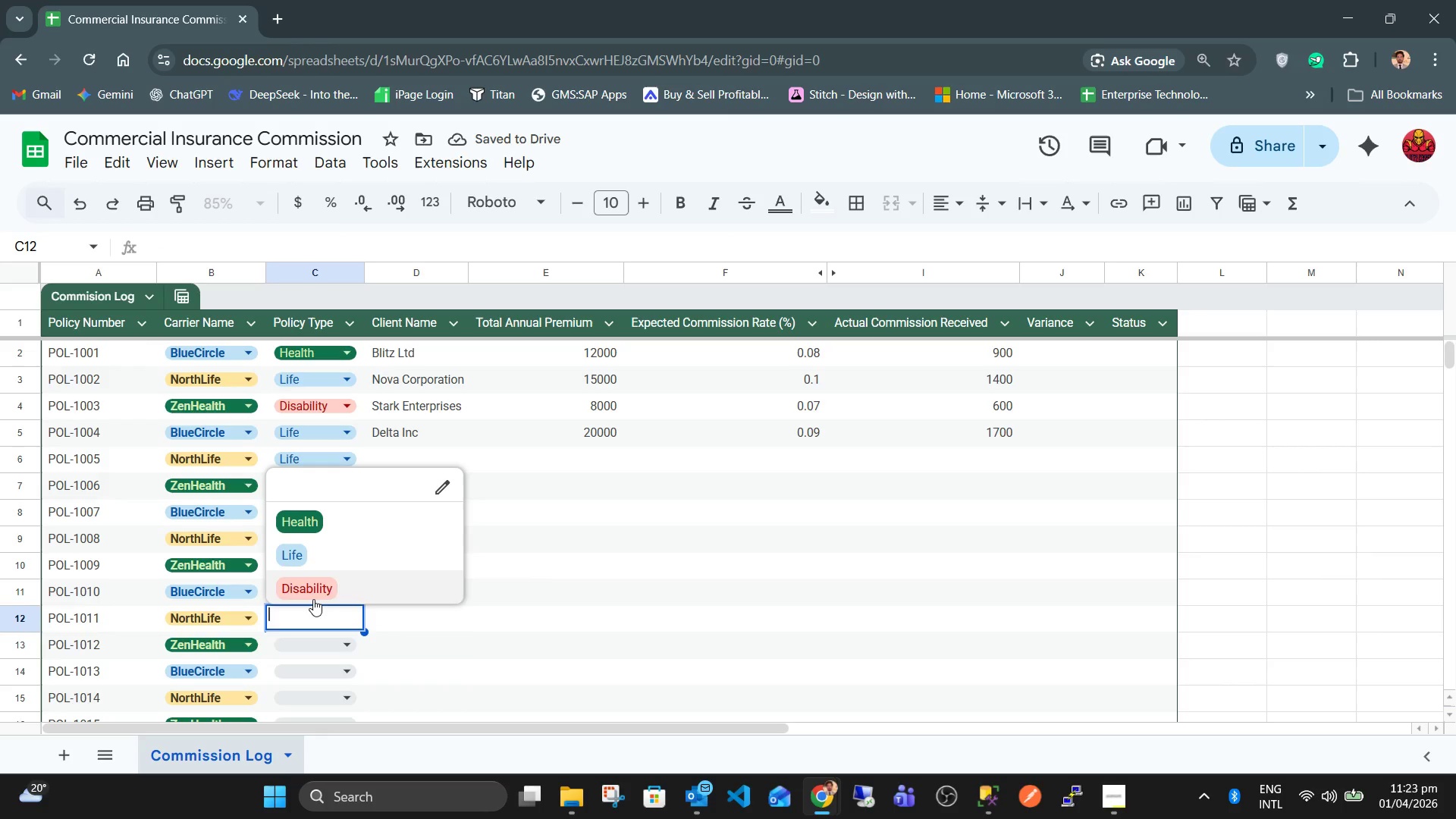 
left_click([315, 592])
 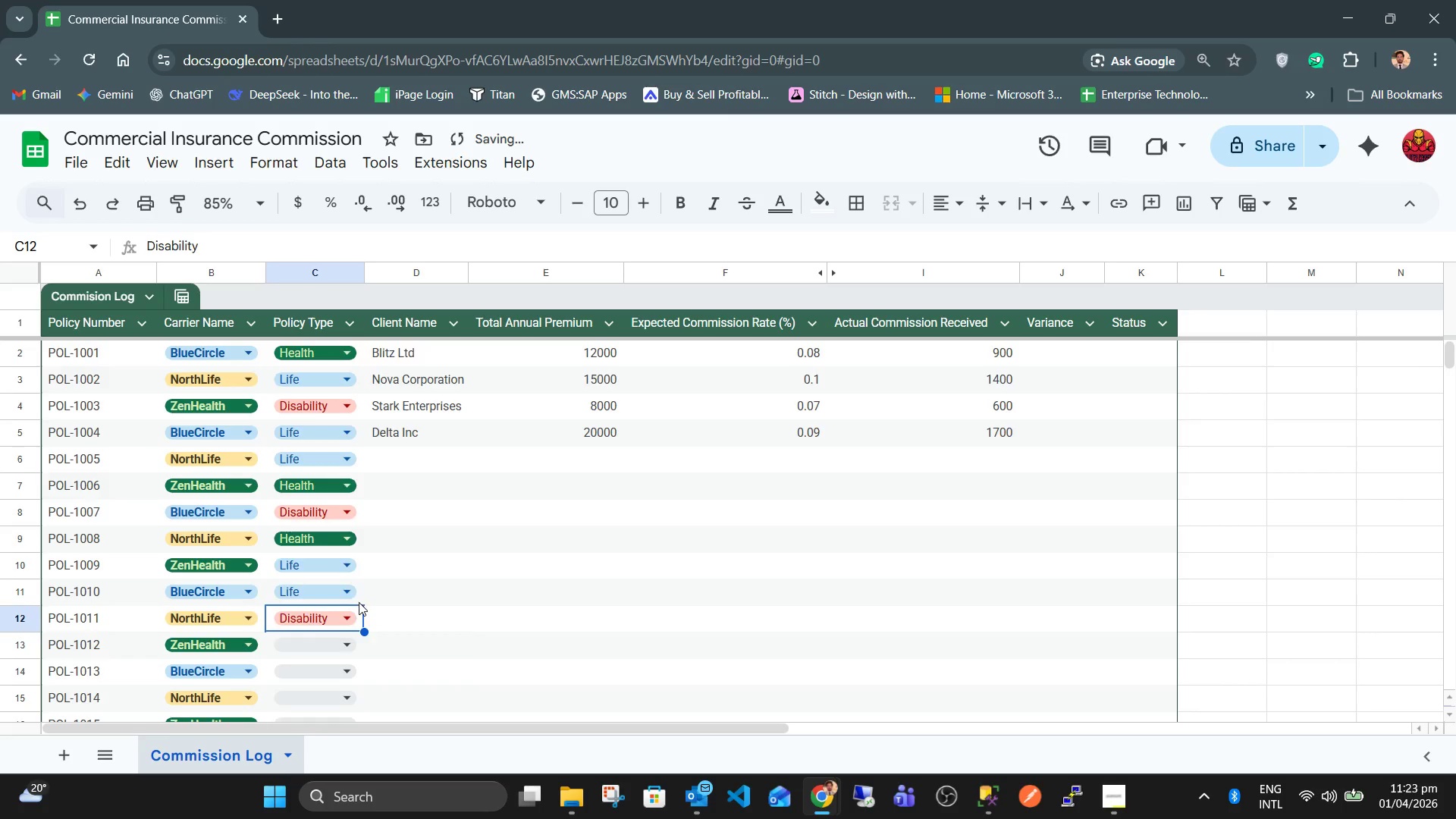 
scroll: coordinate [359, 603], scroll_direction: down, amount: 1.0
 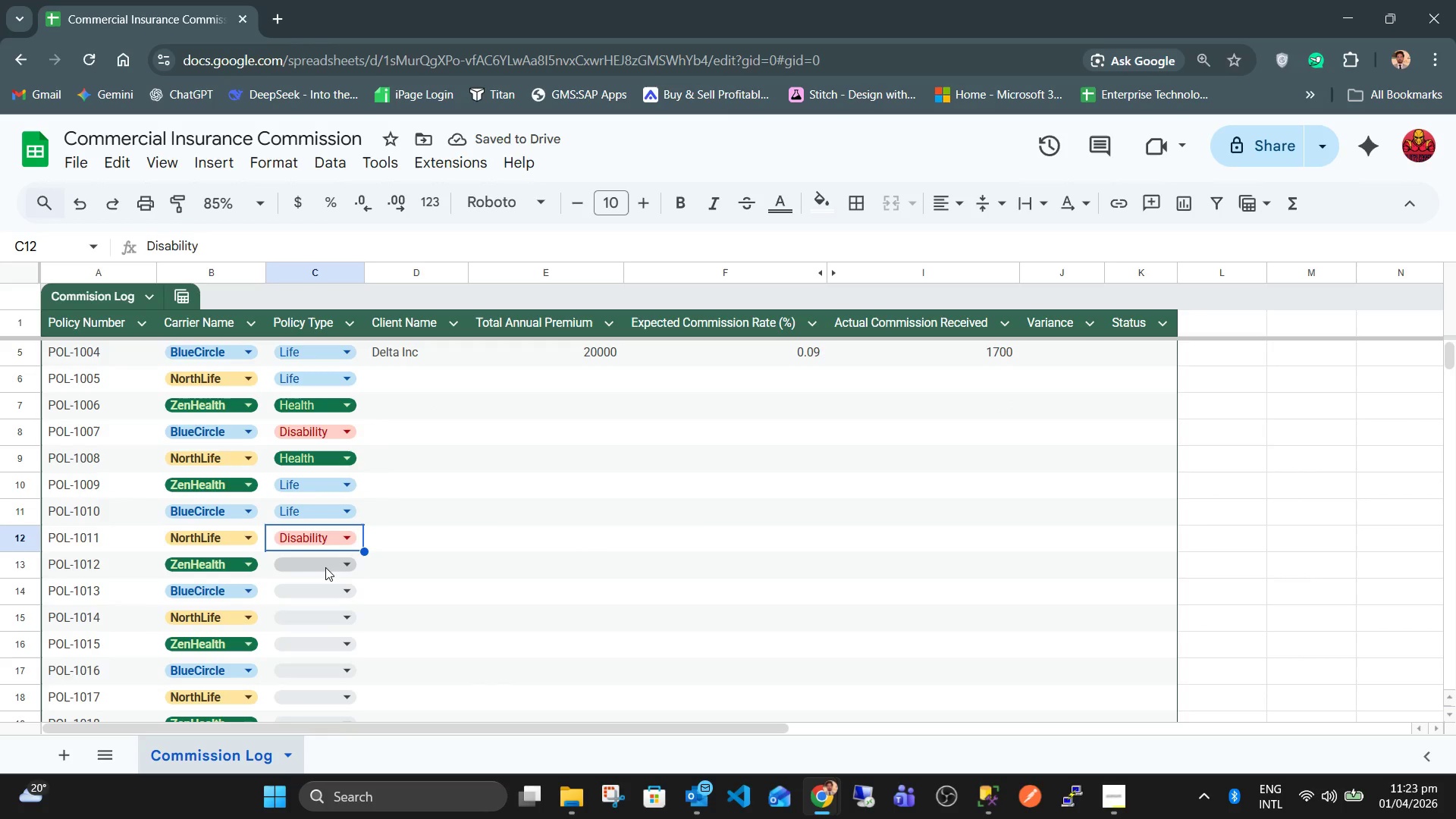 
left_click([325, 567])
 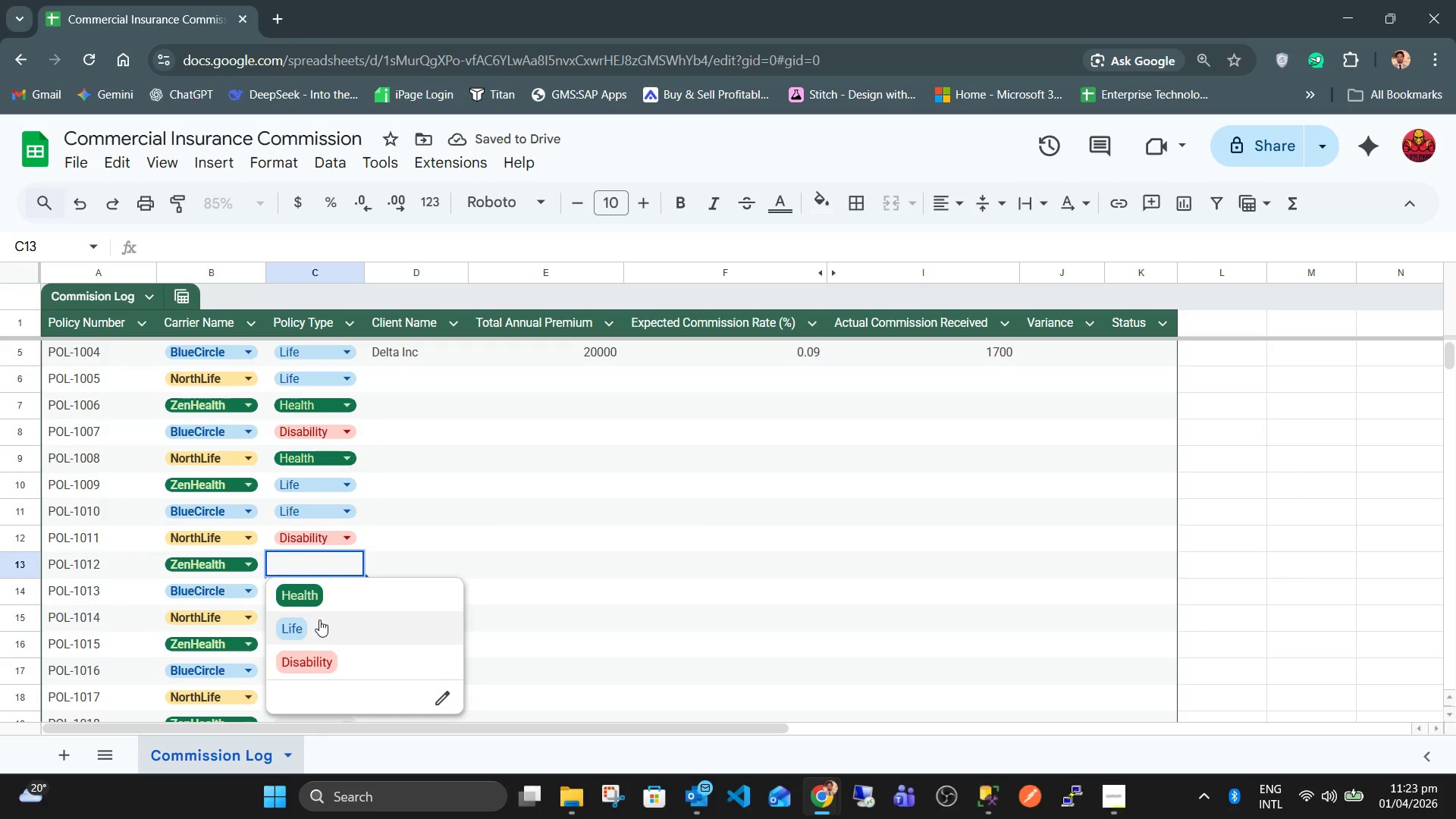 
left_click_drag(start_coordinate=[318, 621], to_coordinate=[319, 601])
 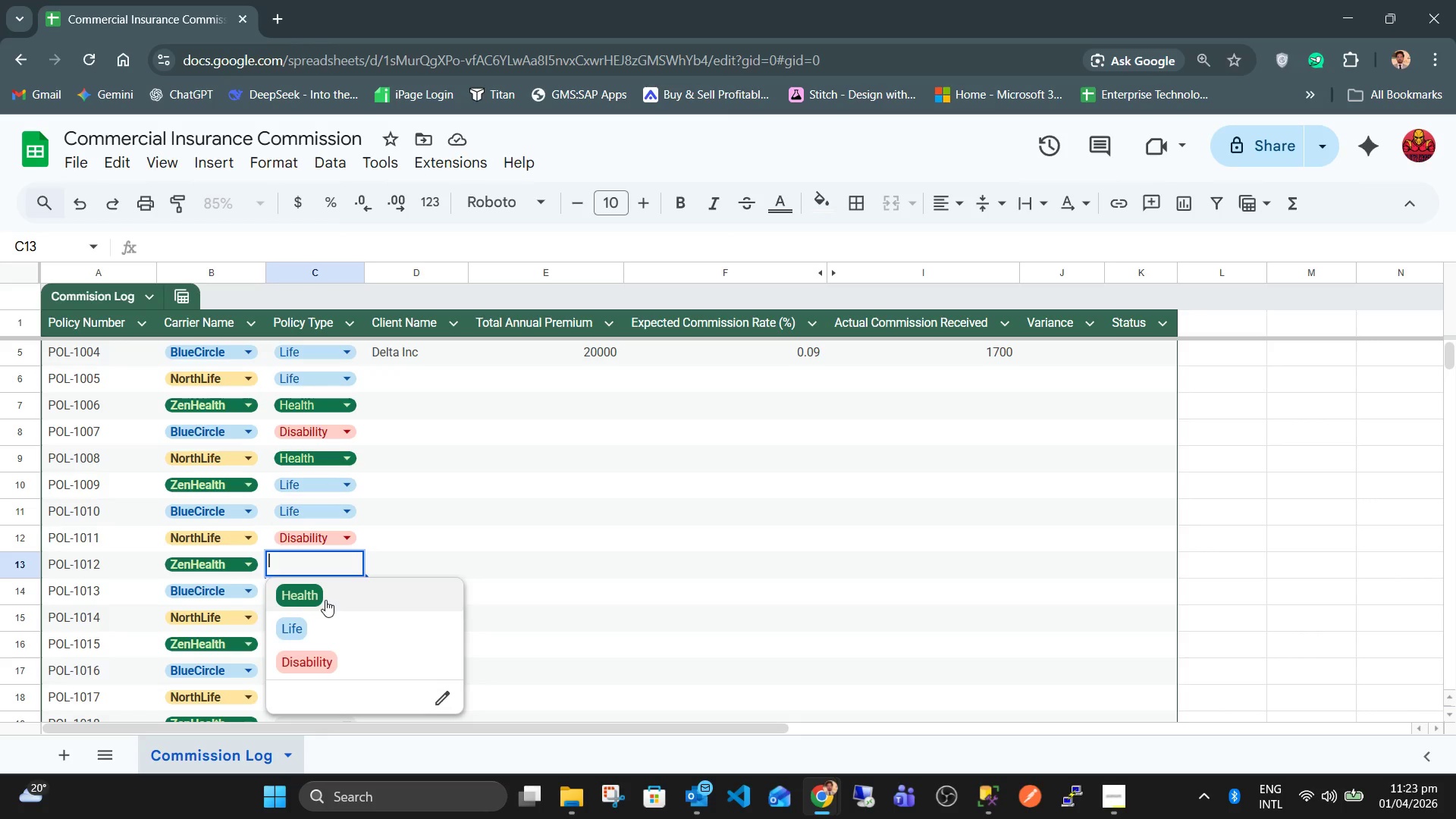 
left_click([328, 600])
 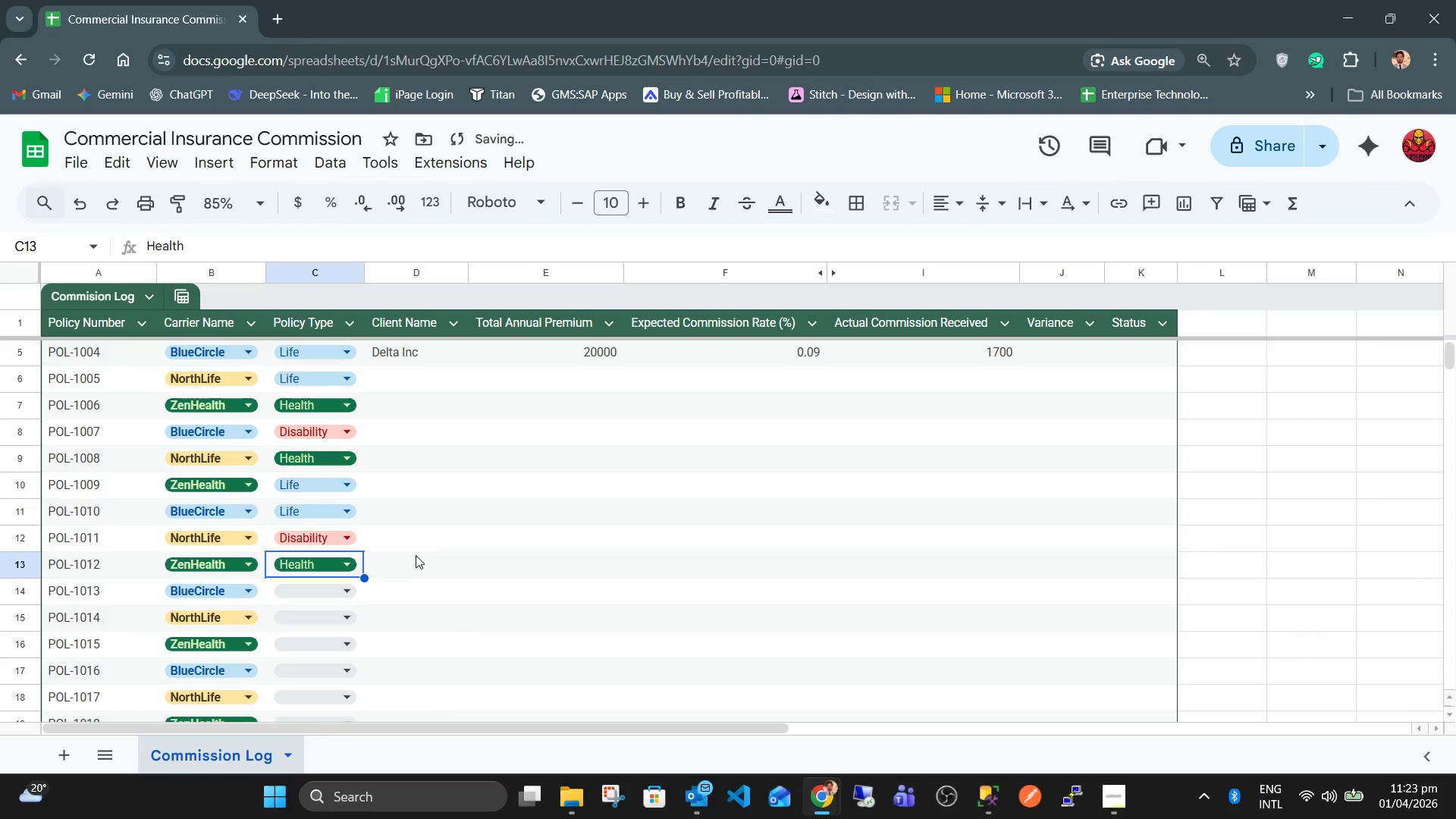 
scroll: coordinate [416, 558], scroll_direction: down, amount: 1.0
 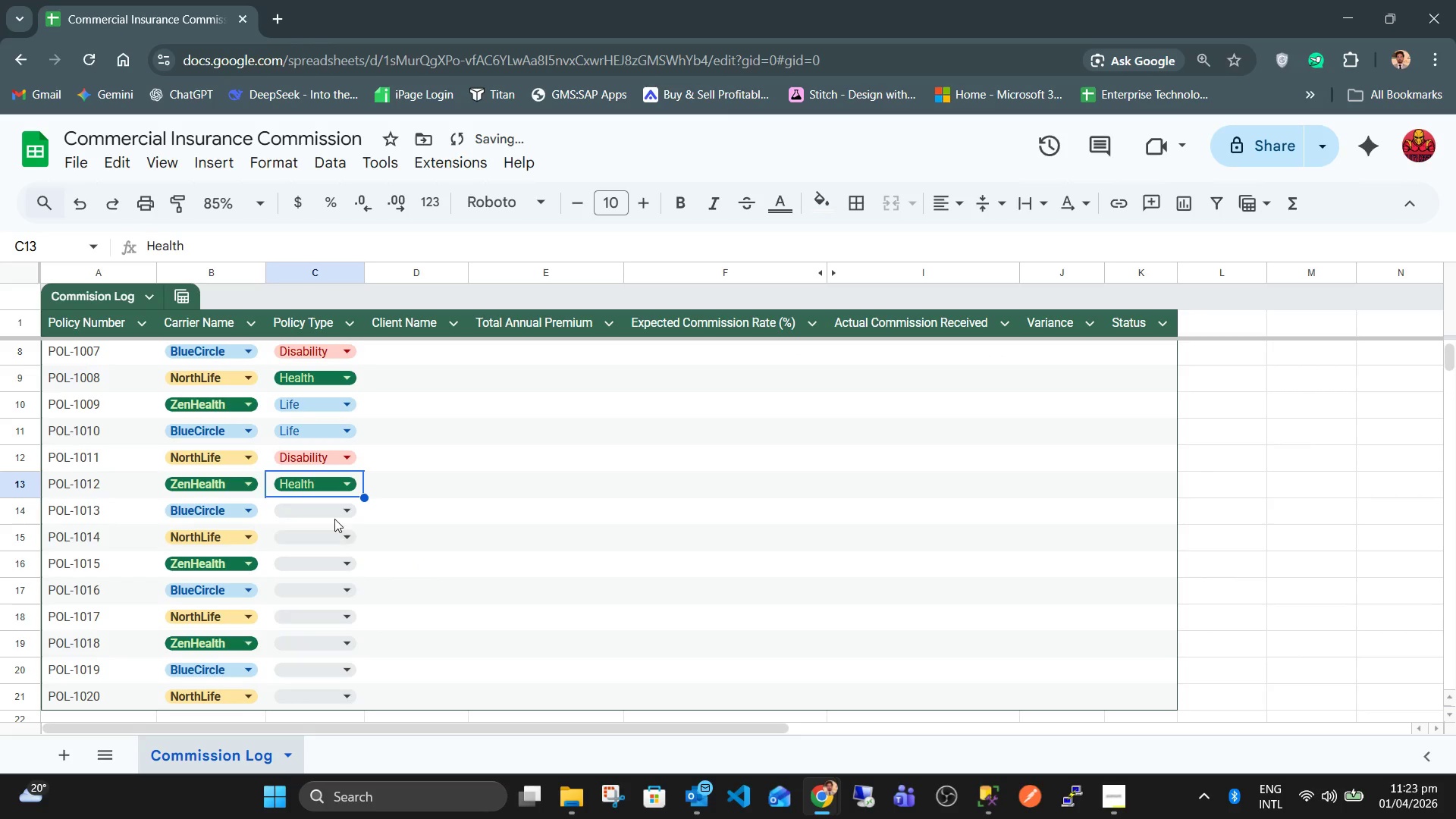 
left_click([334, 516])
 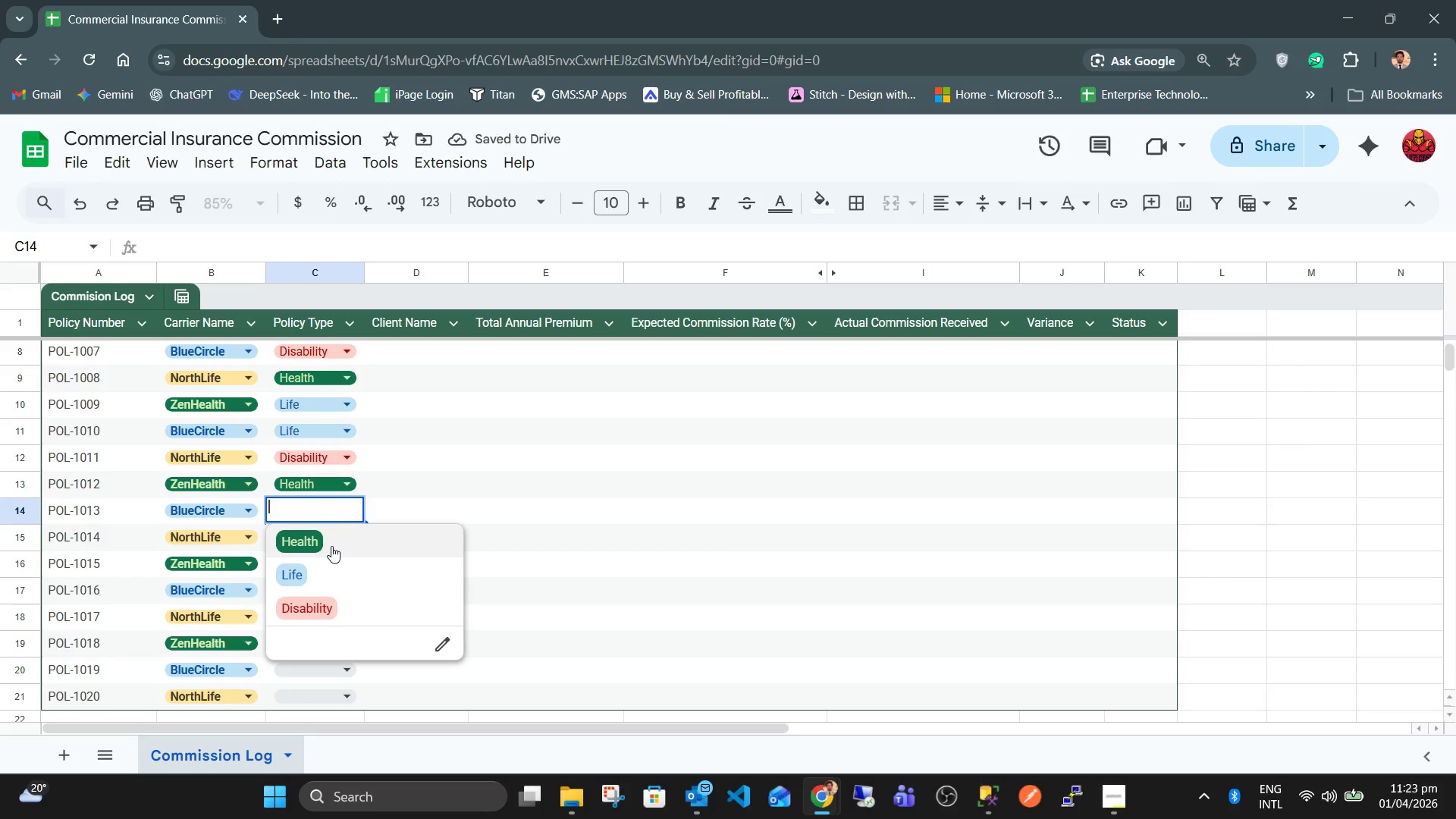 
left_click([330, 549])
 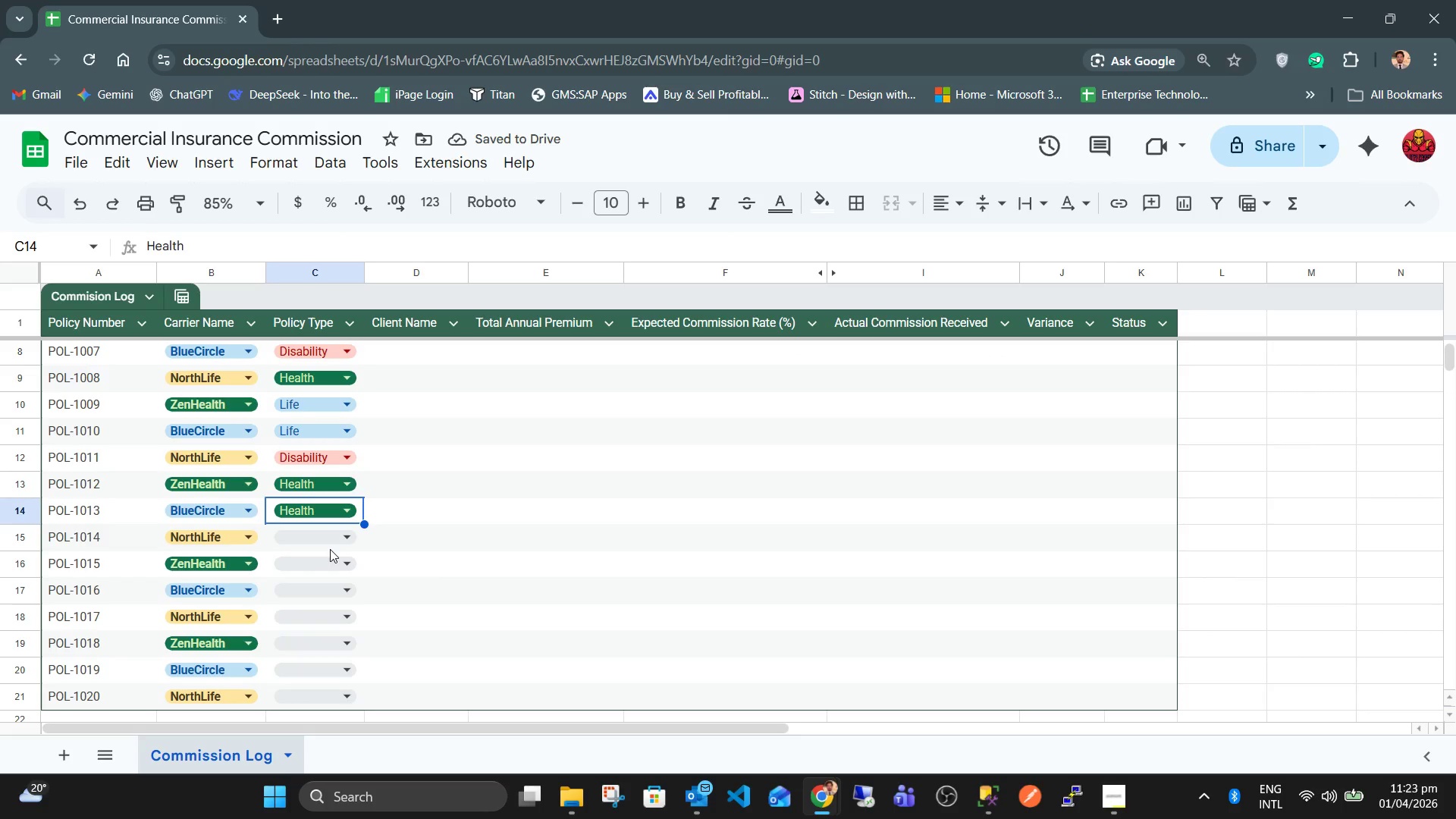 
left_click([331, 540])
 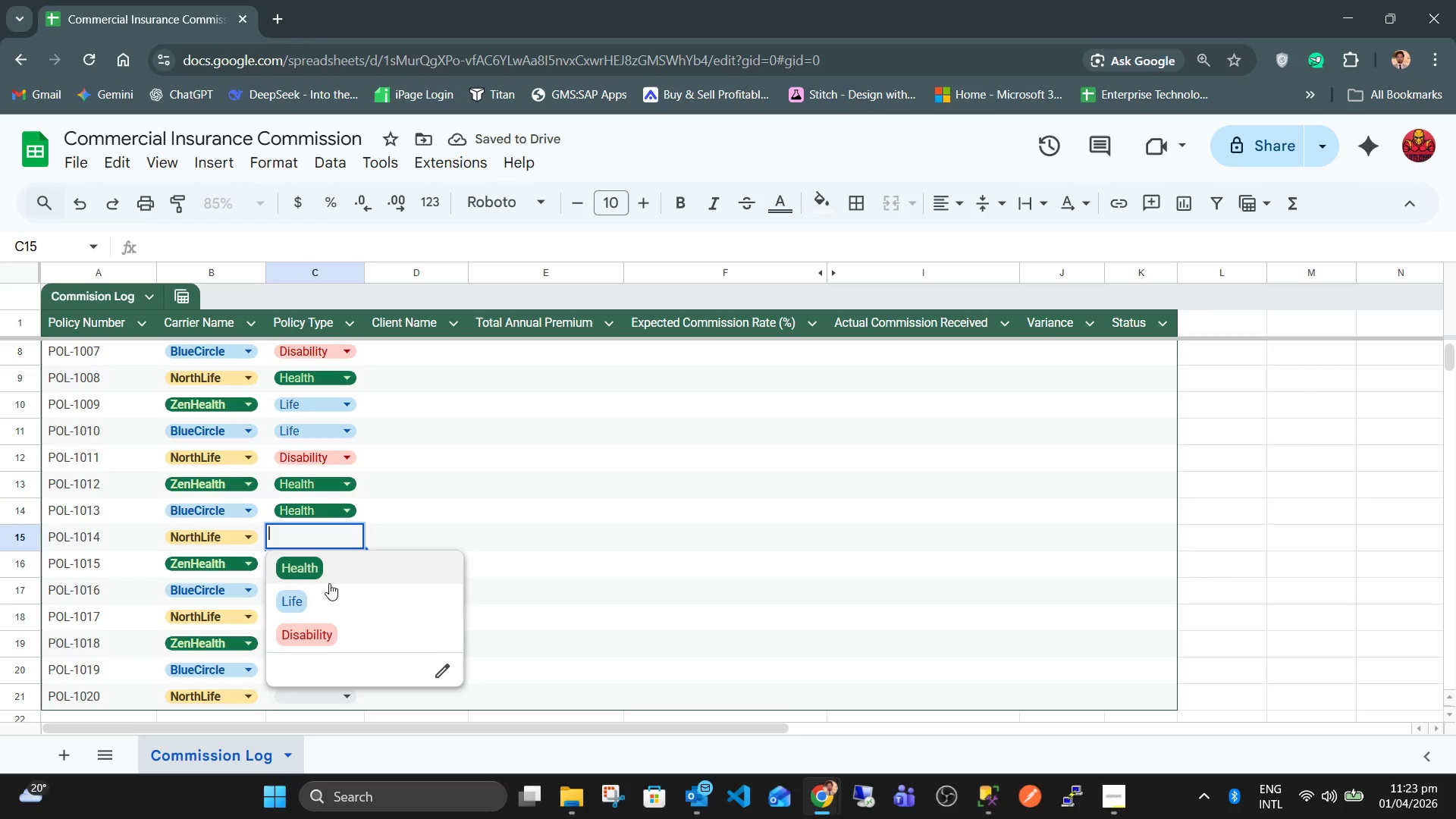 
left_click([325, 595])
 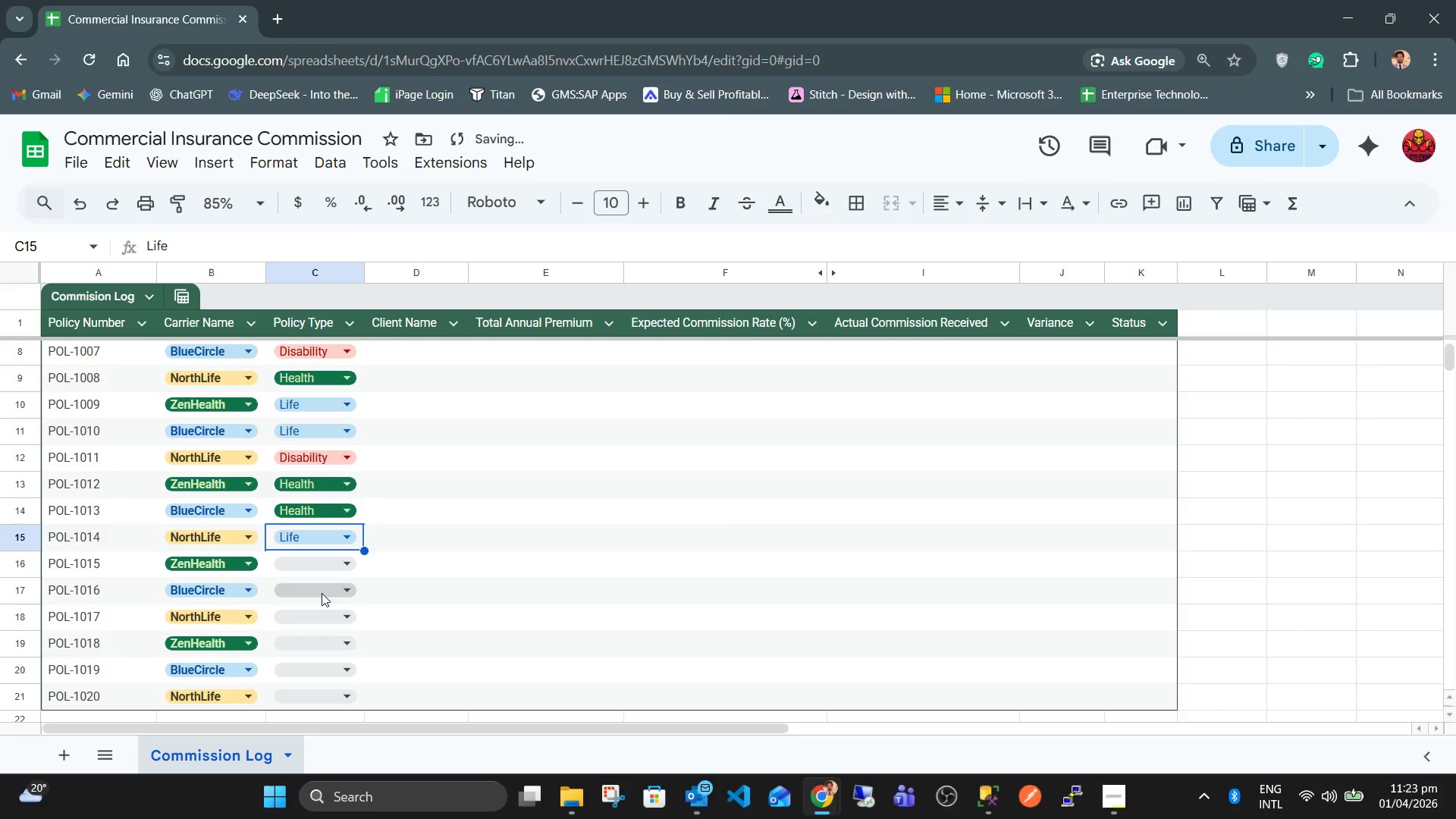 
left_click([313, 563])
 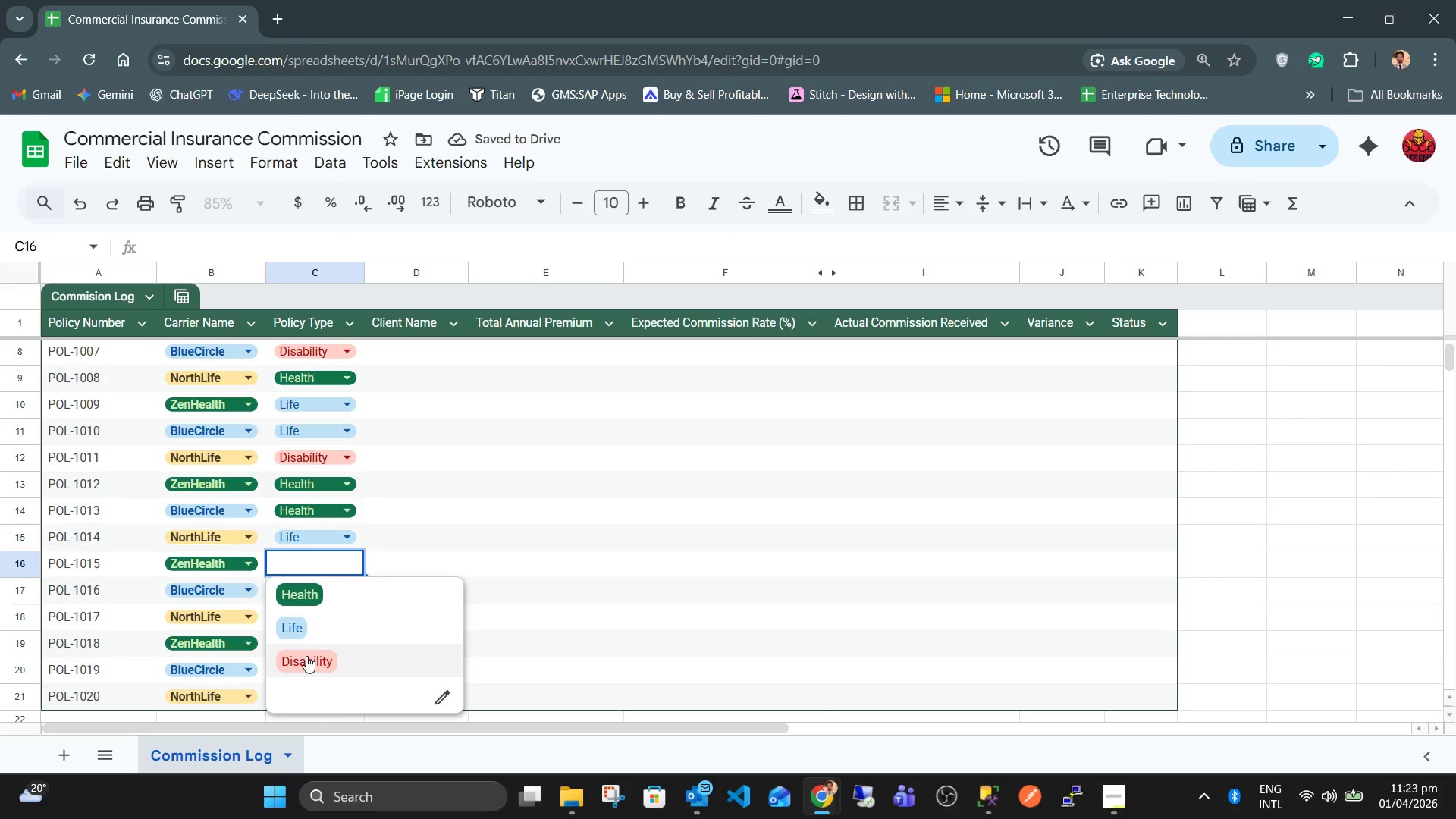 
left_click([306, 656])
 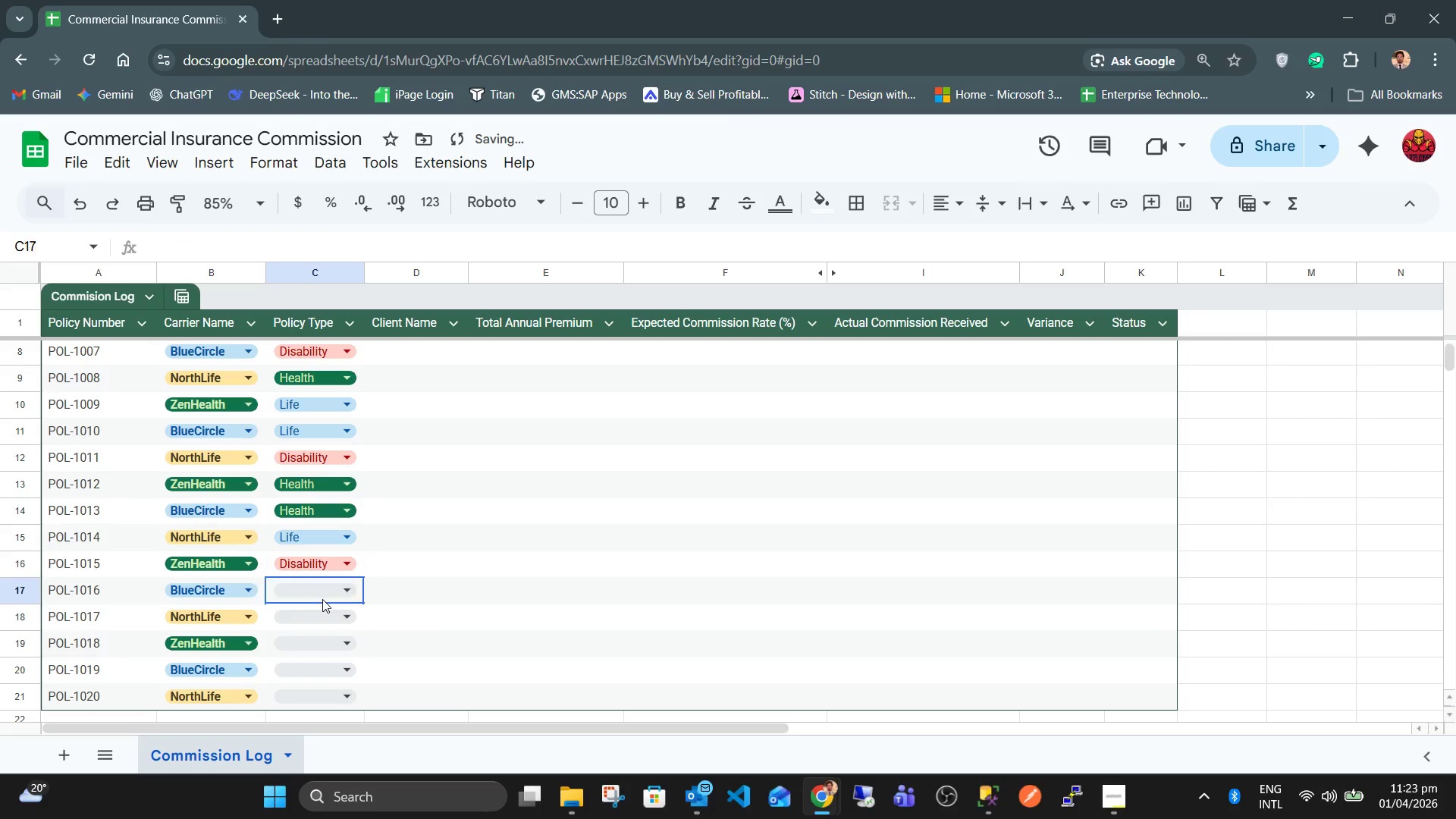 
double_click([322, 592])
 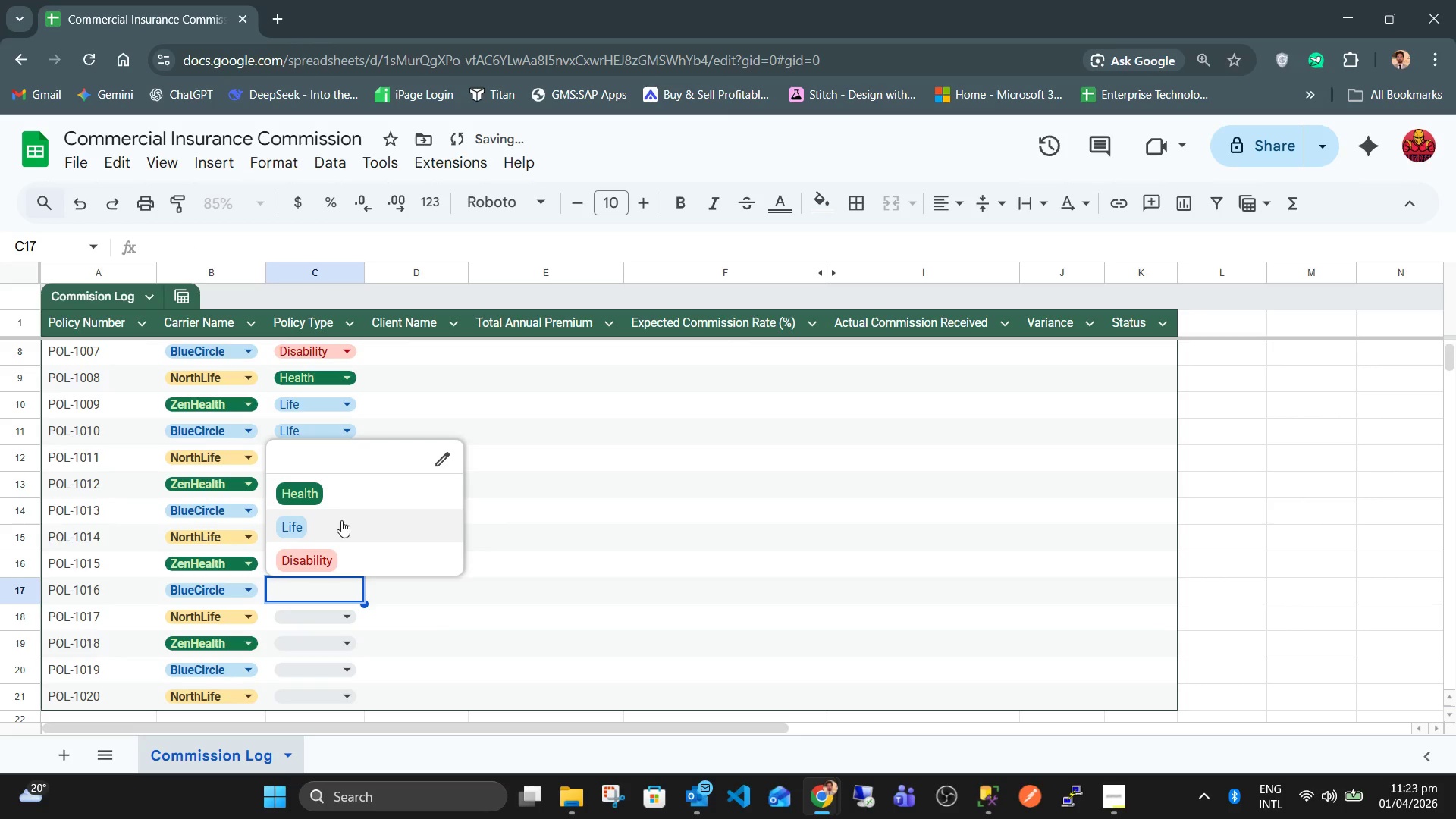 
left_click([337, 534])
 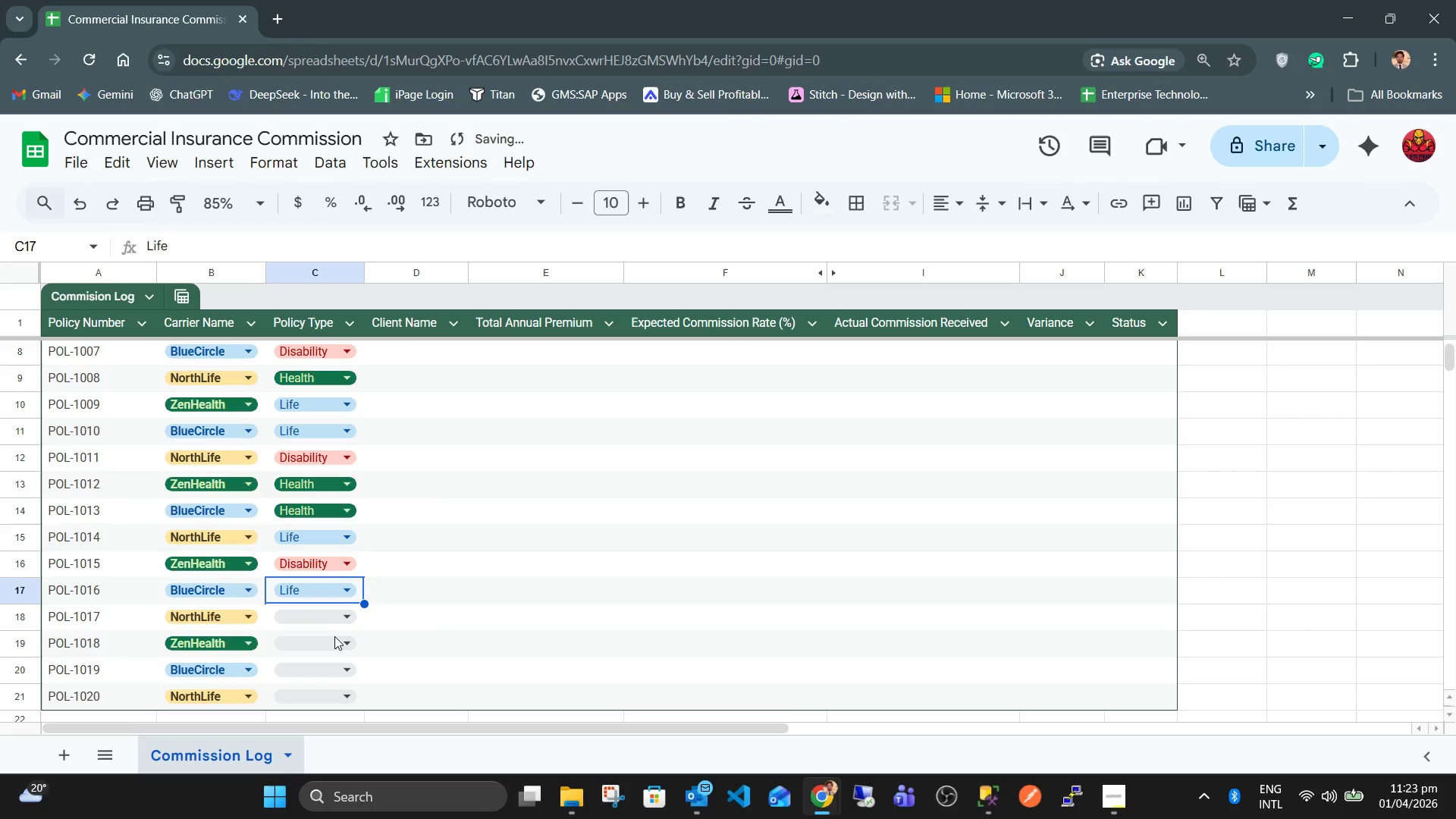 
left_click([325, 613])
 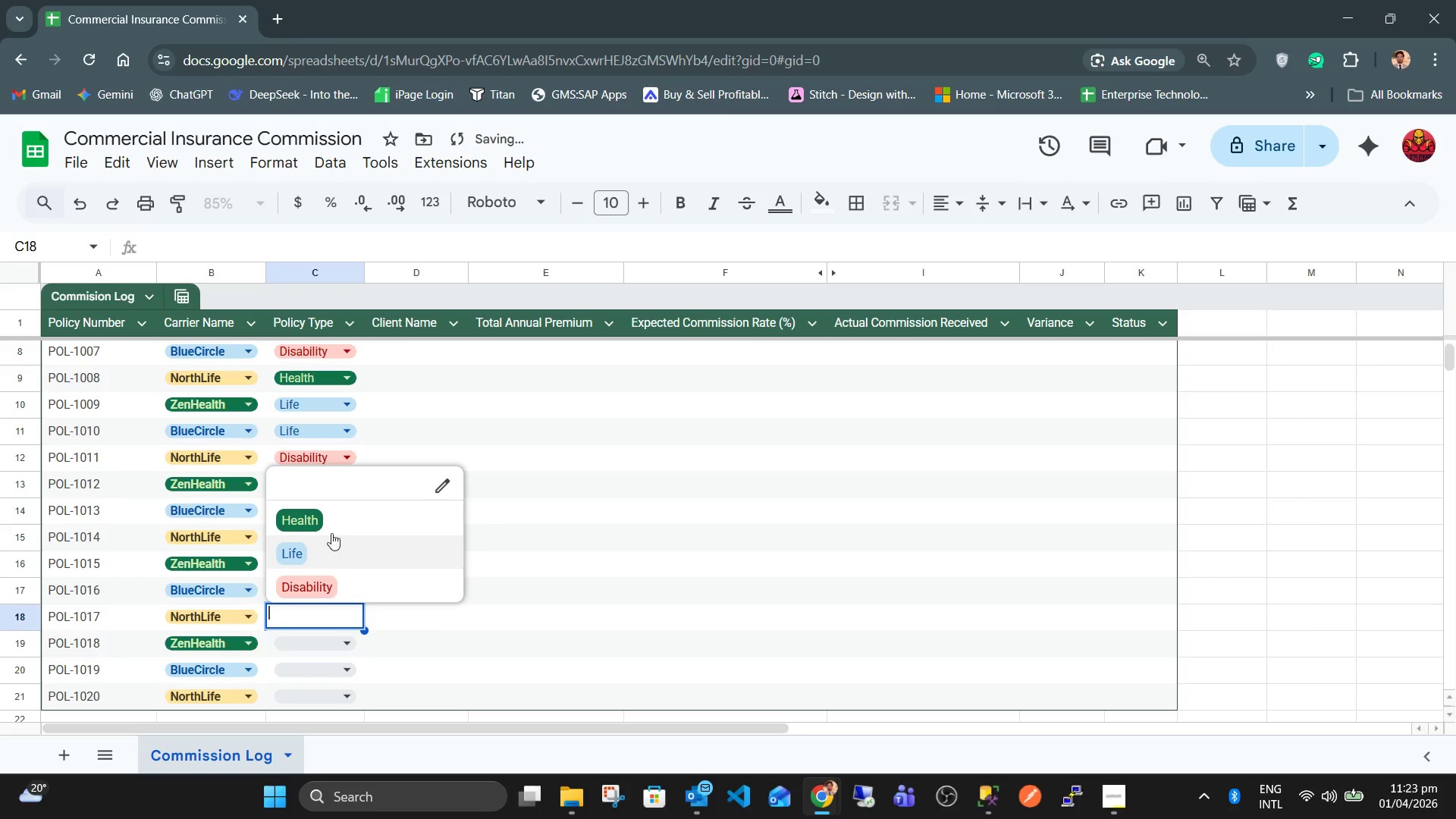 
left_click([334, 522])
 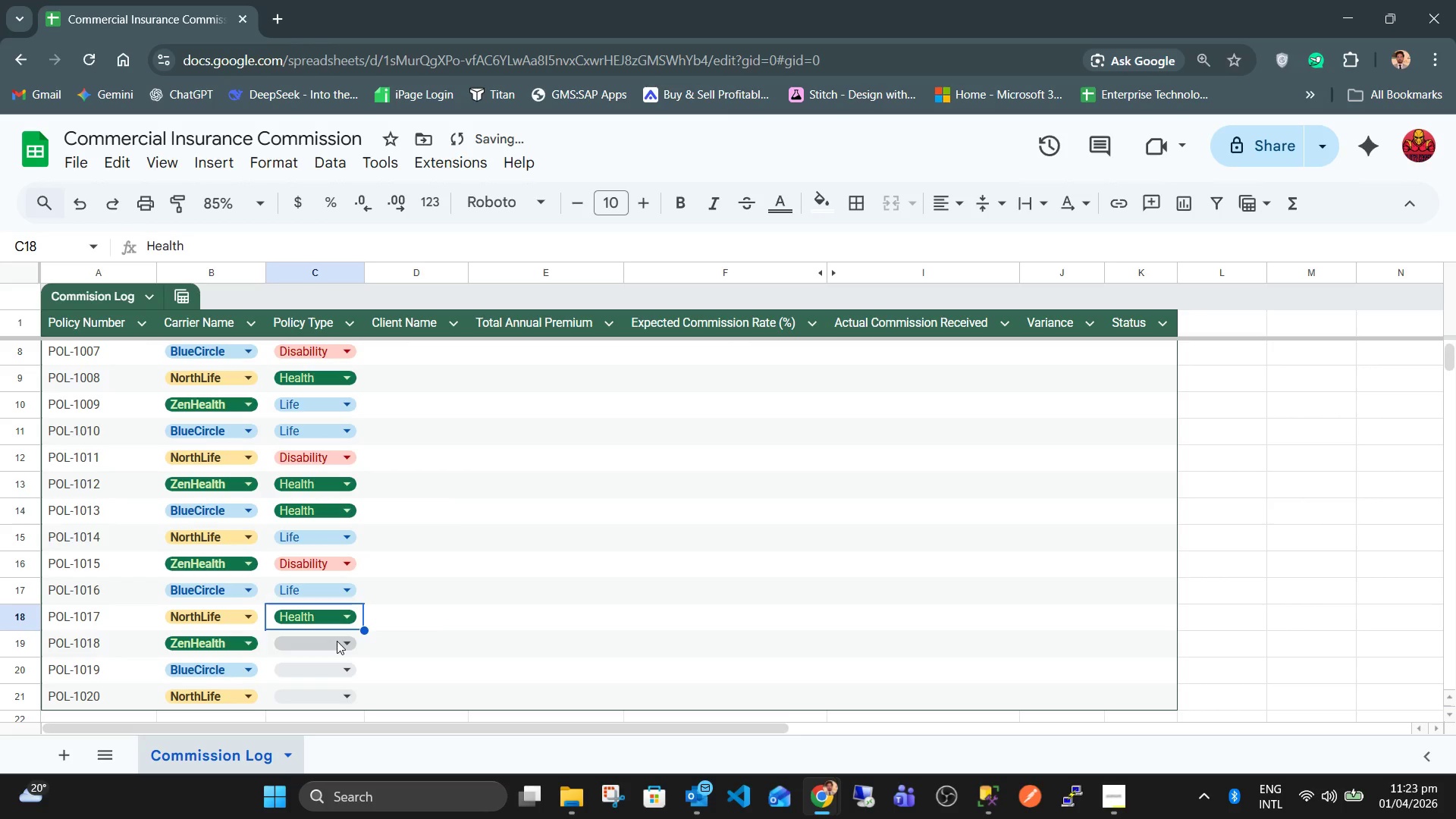 
left_click([337, 641])
 